 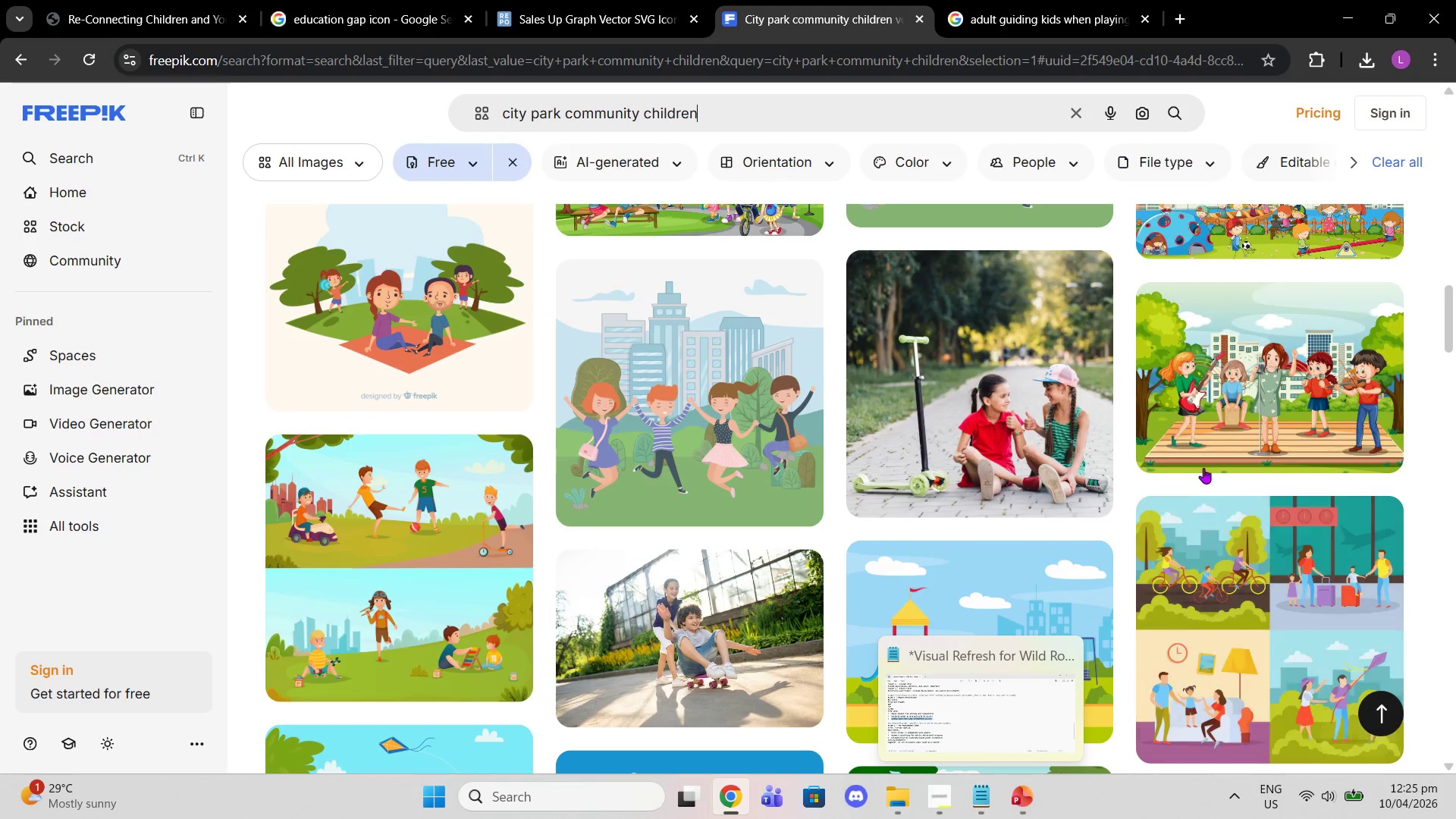 
scroll: coordinate [1210, 504], scroll_direction: down, amount: 10.0
 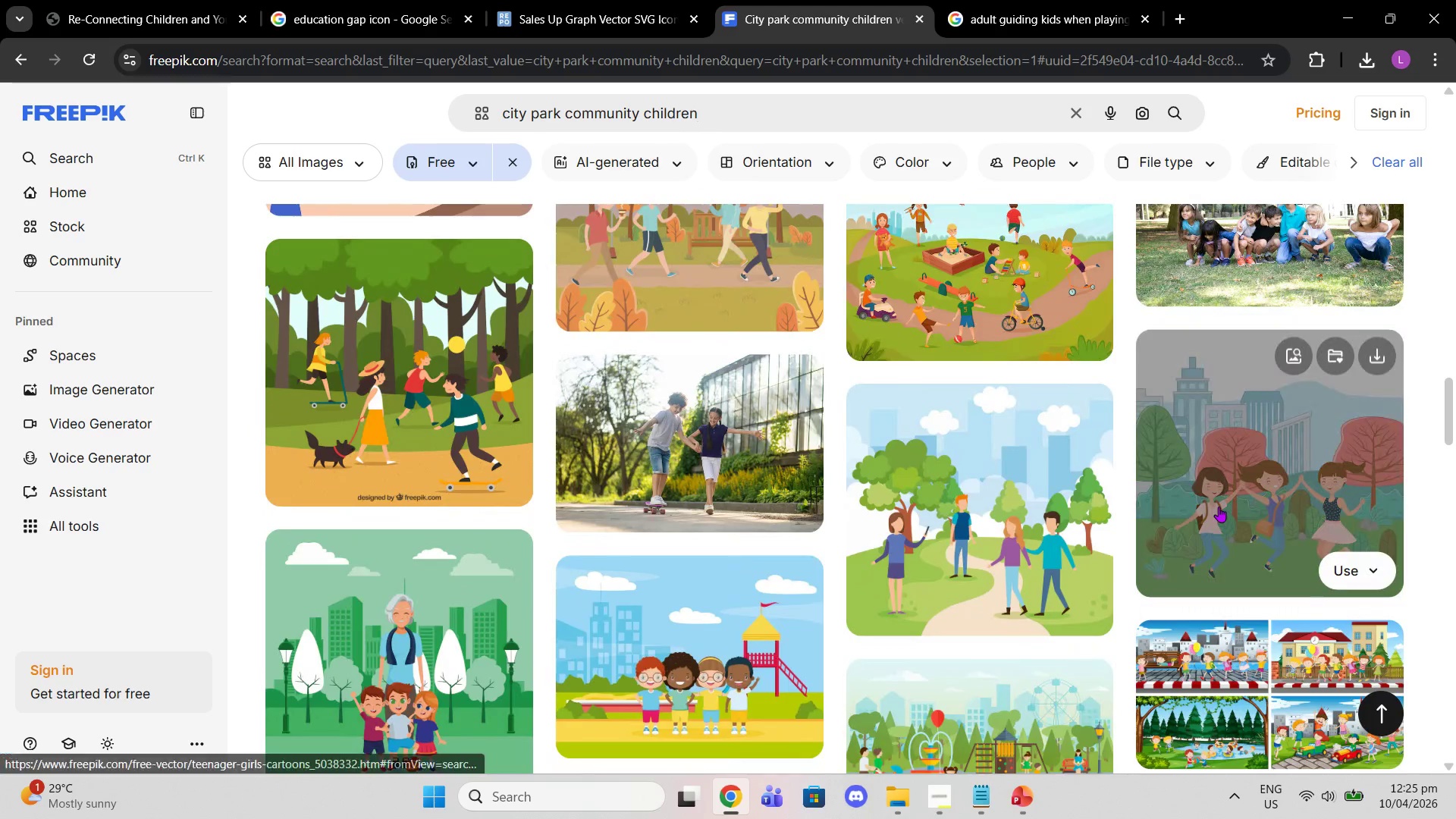 
left_click([1285, 433])
 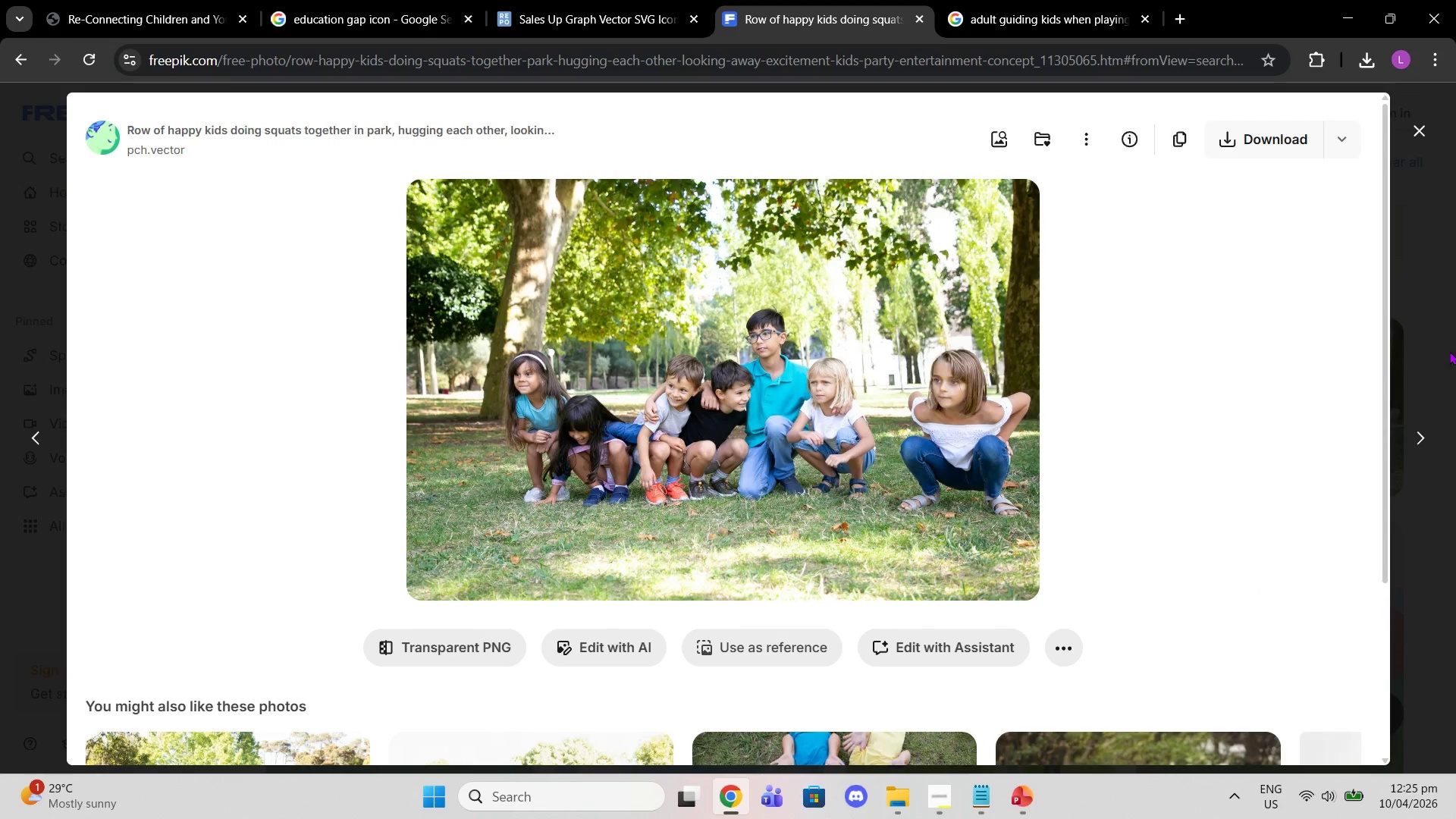 
scroll: coordinate [1219, 507], scroll_direction: up, amount: 2.0
 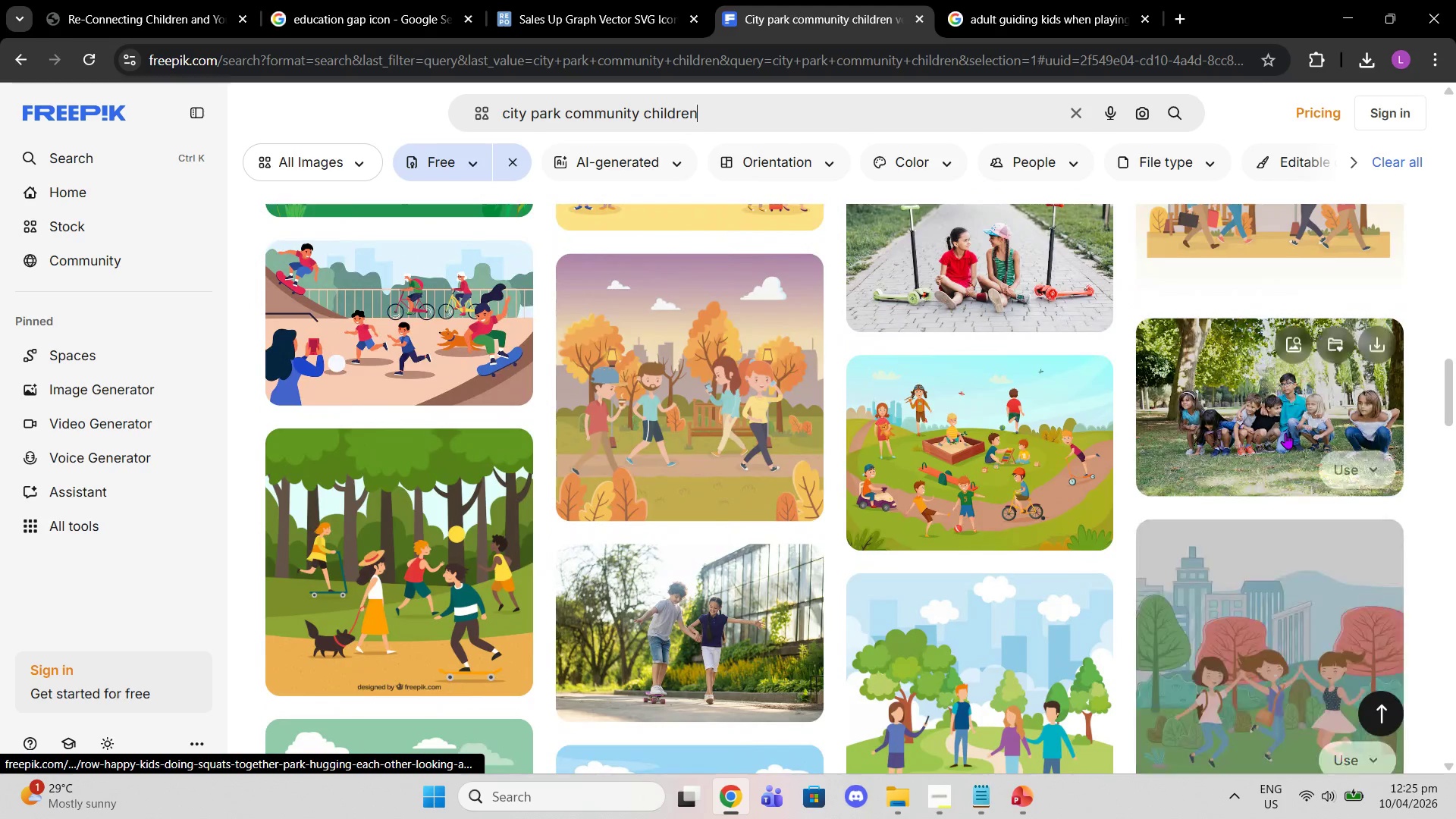 
left_click([1435, 309])
 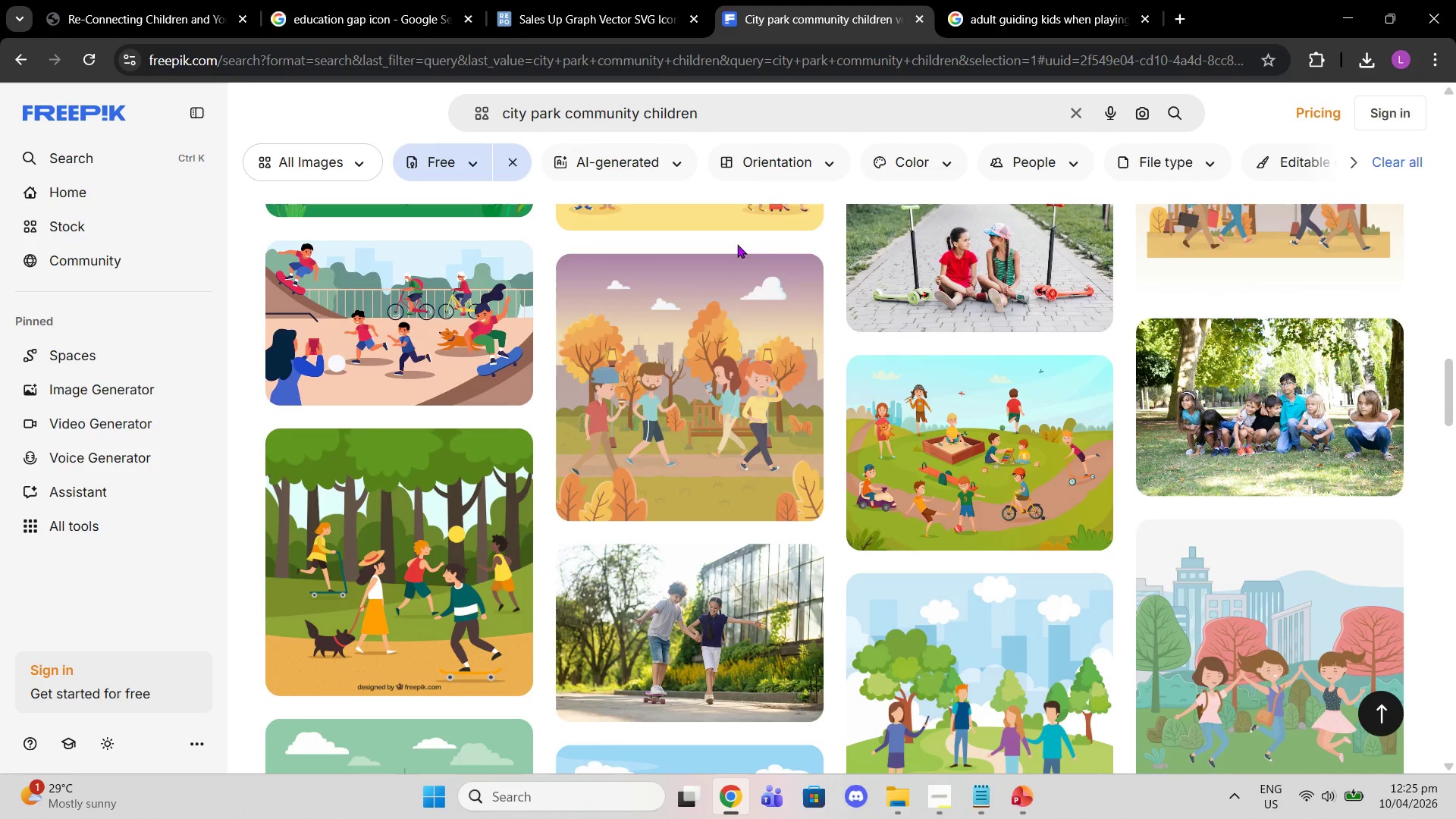 
scroll: coordinate [792, 343], scroll_direction: down, amount: 6.0
 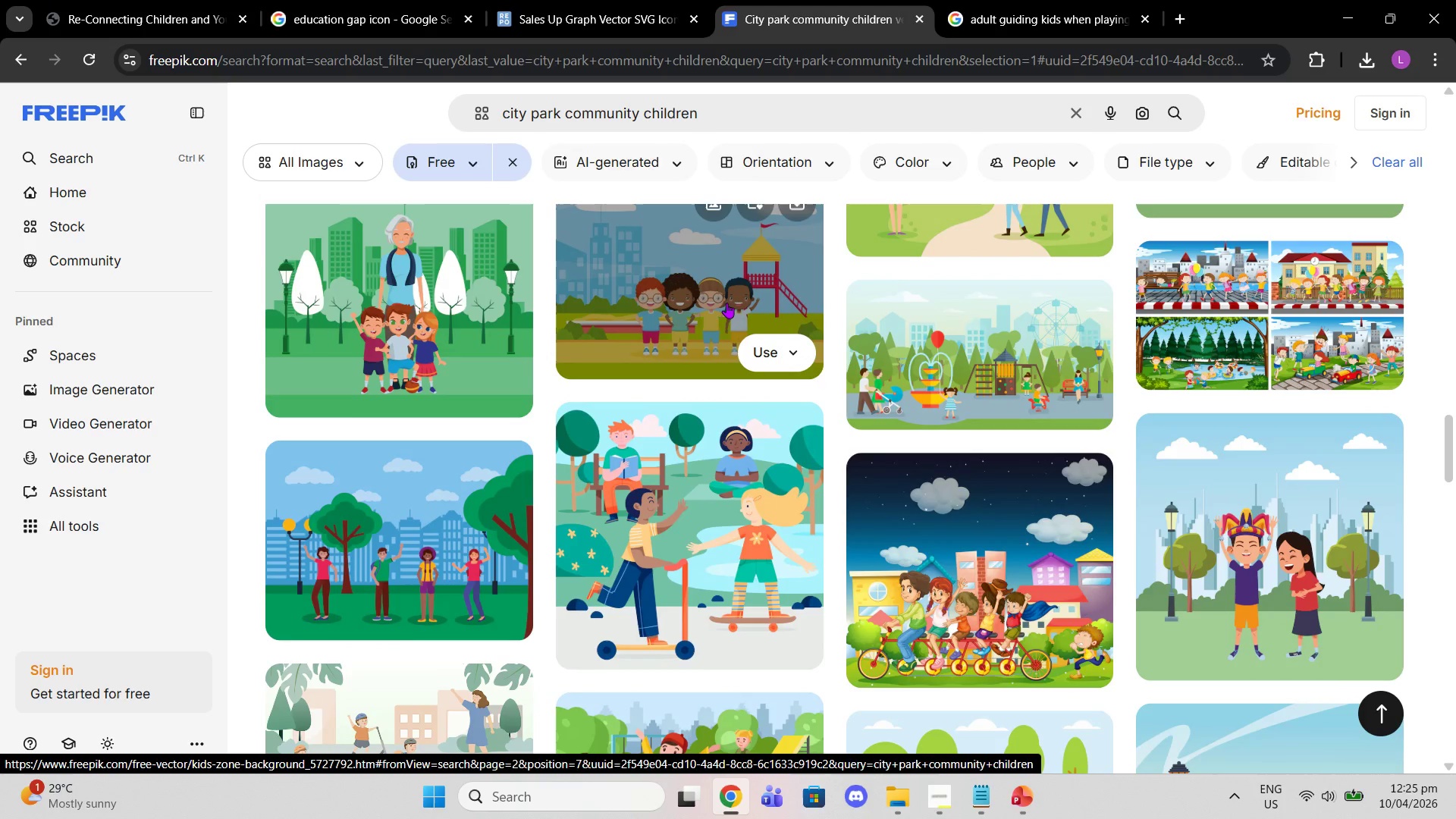 
wait(15.06)
 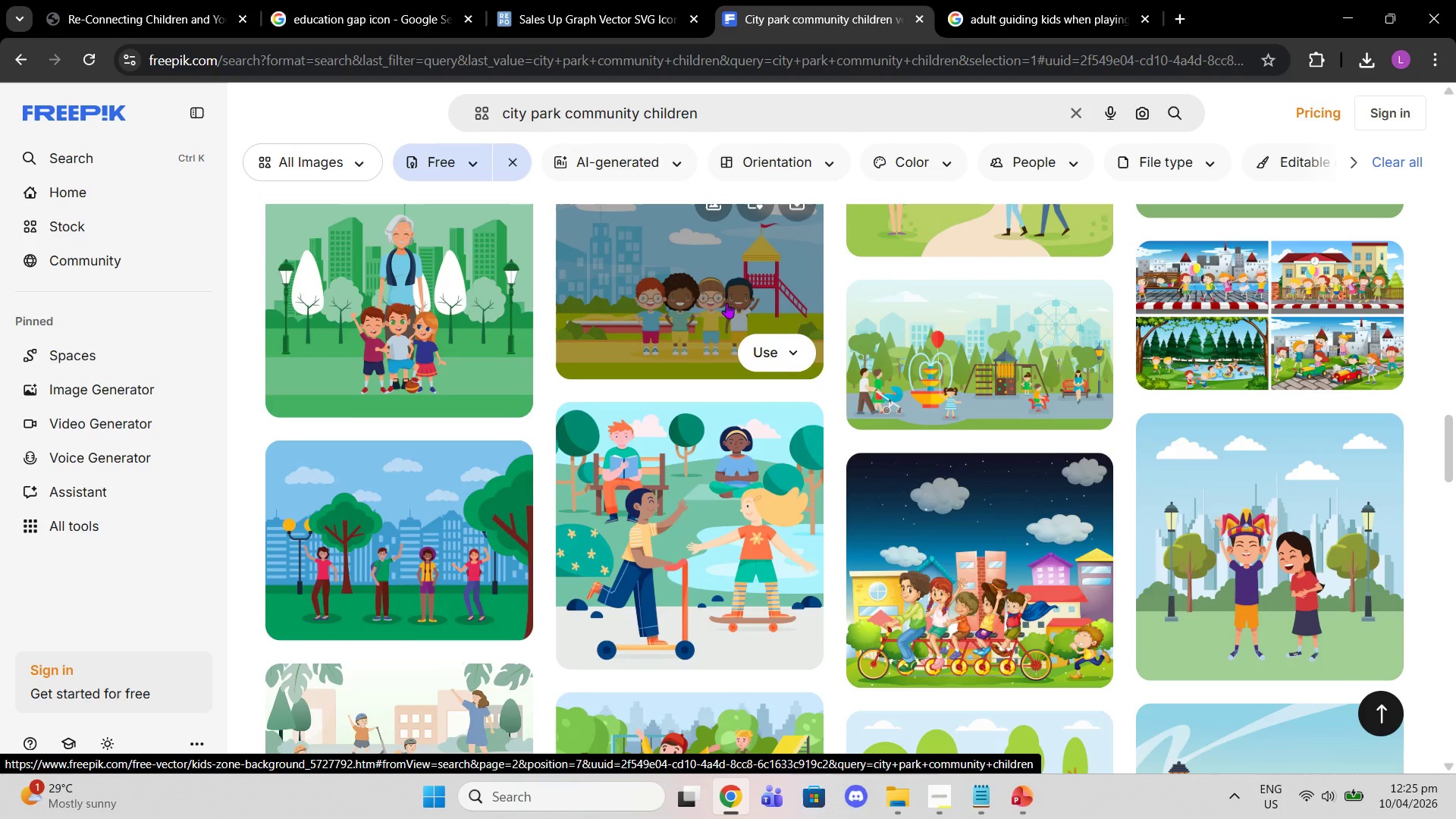 
scroll: coordinate [1411, 105], scroll_direction: down, amount: 10.0
 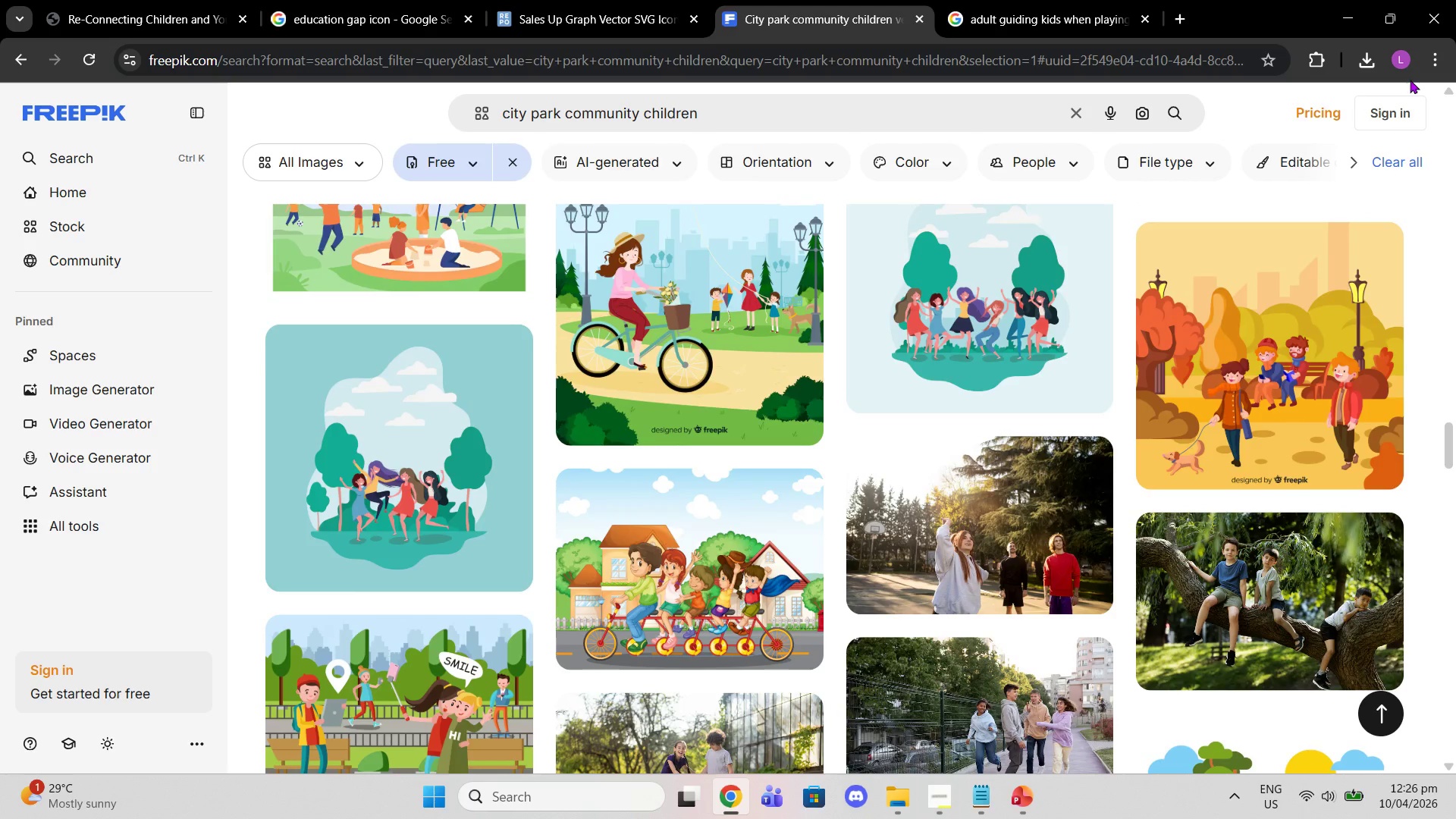 
wait(16.28)
 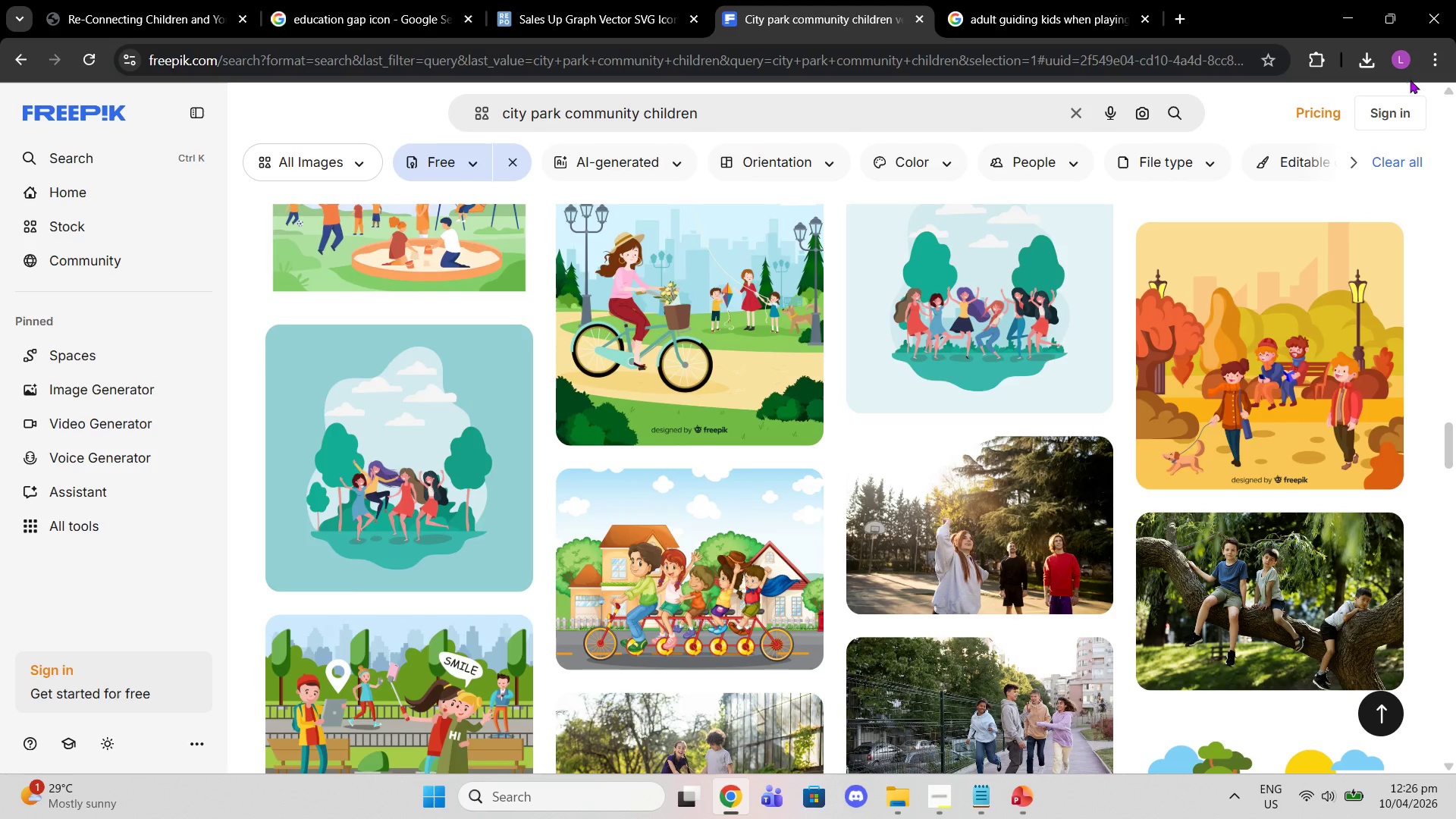 
scroll: coordinate [1254, 359], scroll_direction: down, amount: 3.0
 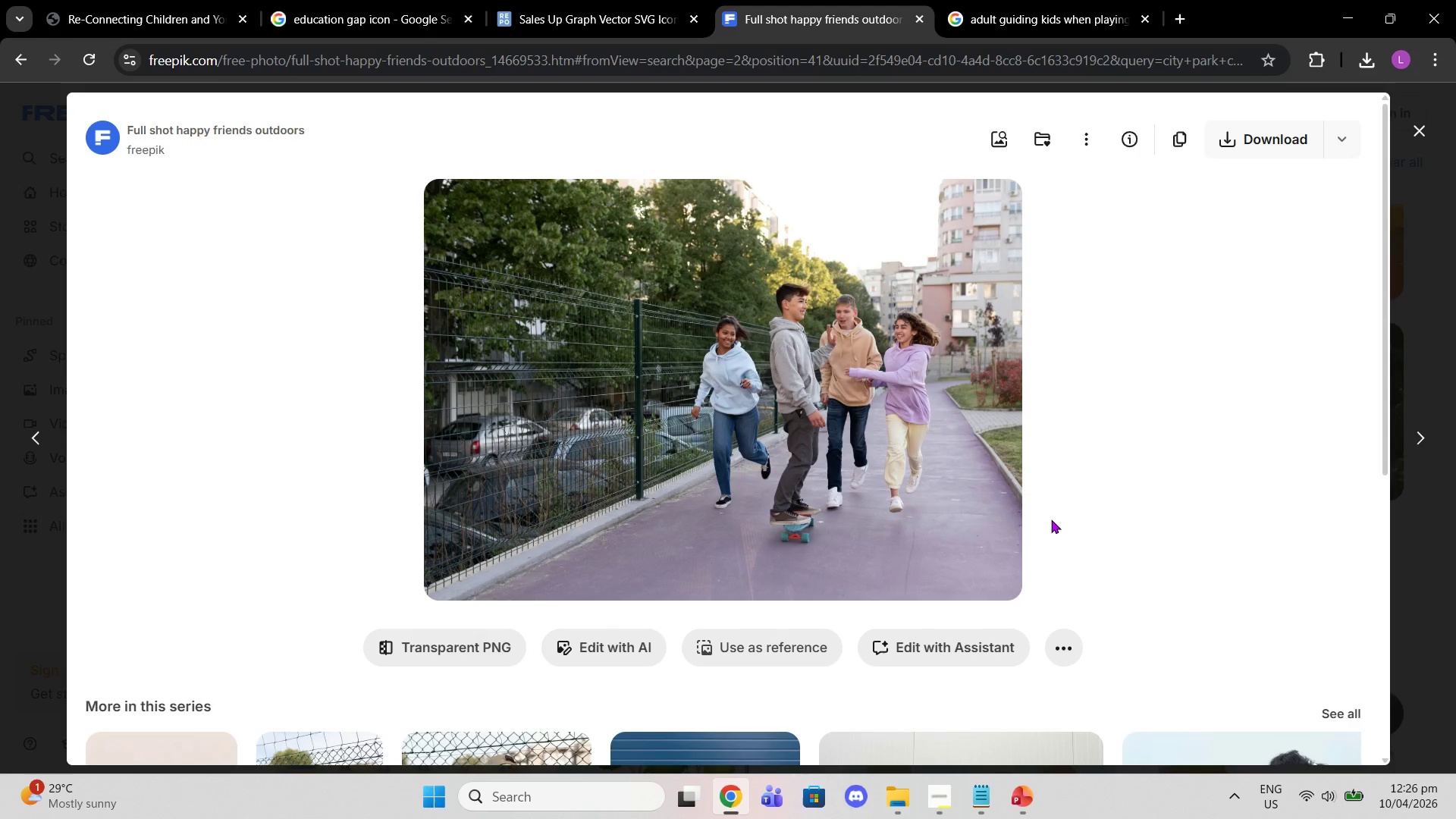 
wait(24.52)
 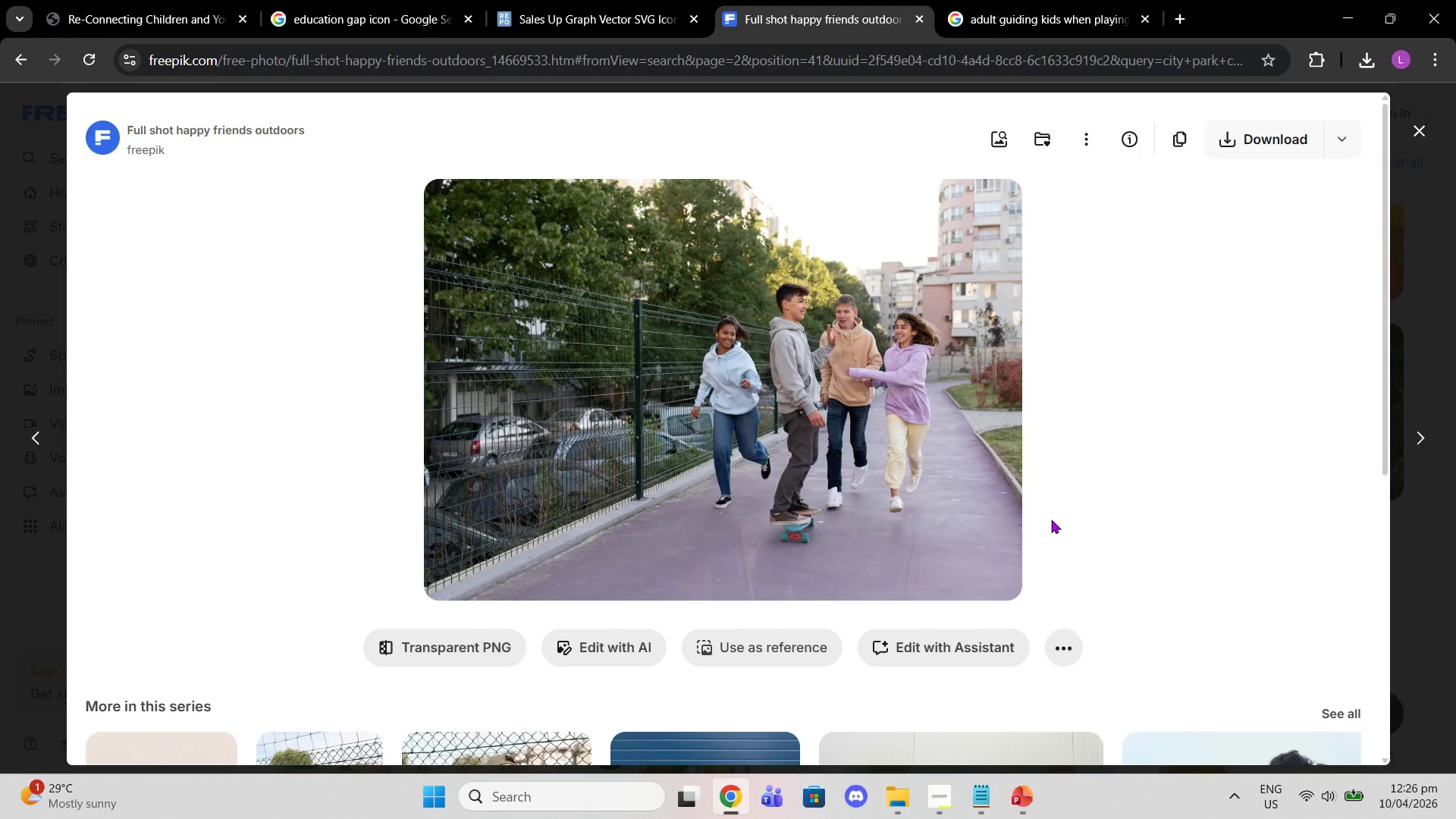 
scroll: coordinate [1157, 622], scroll_direction: down, amount: 8.0
 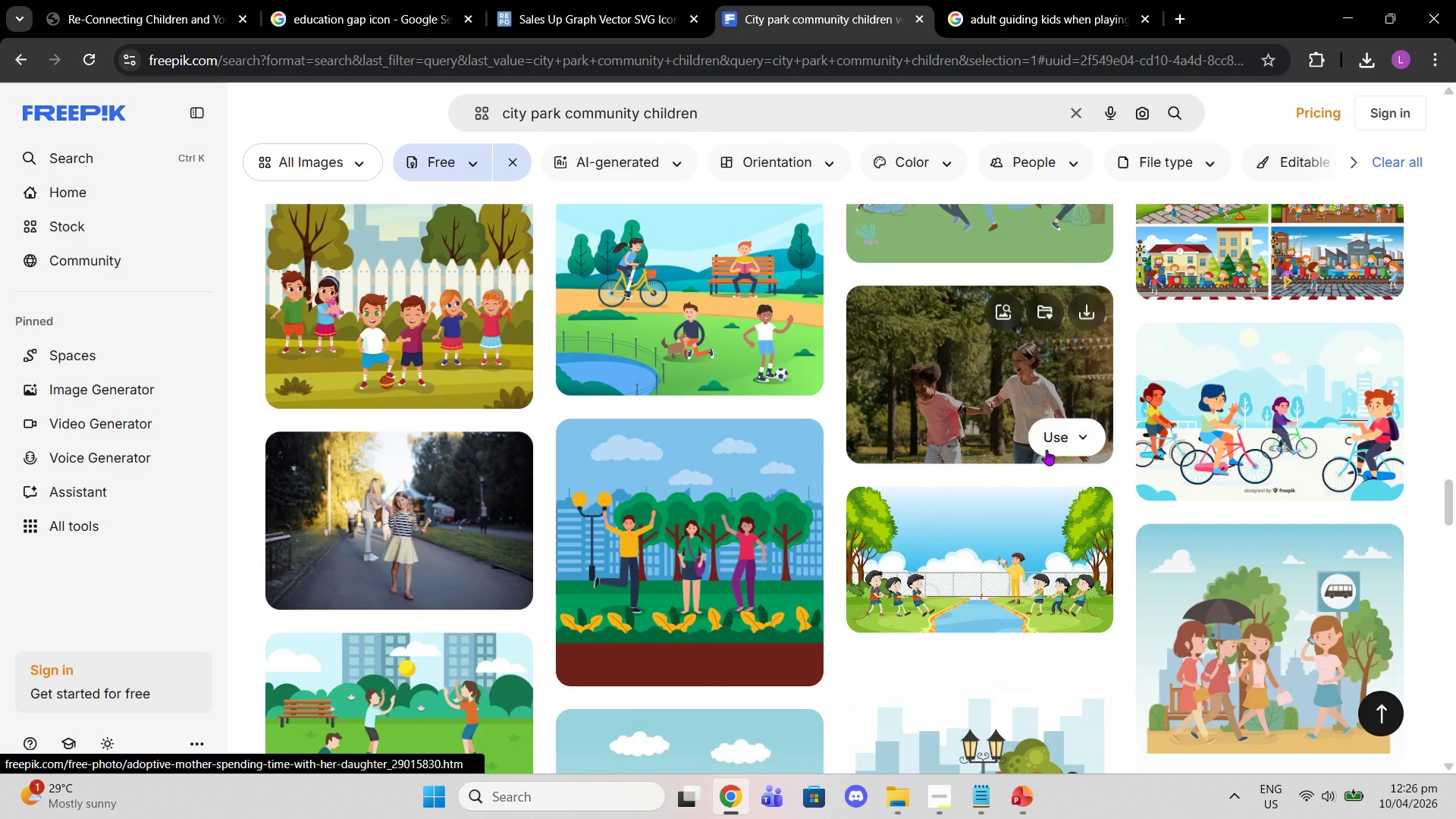 
left_click([1046, 449])
 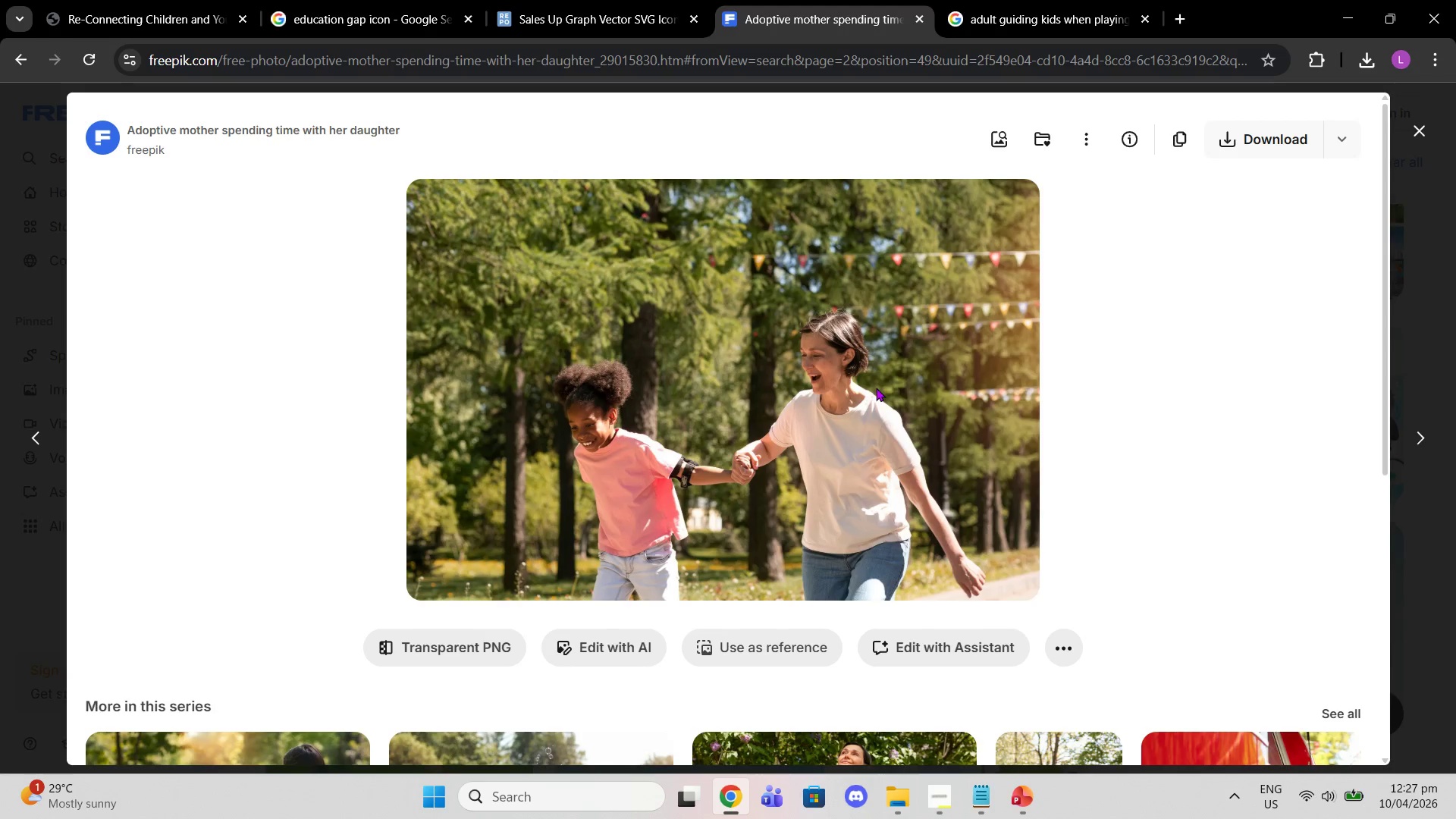 
wait(31.44)
 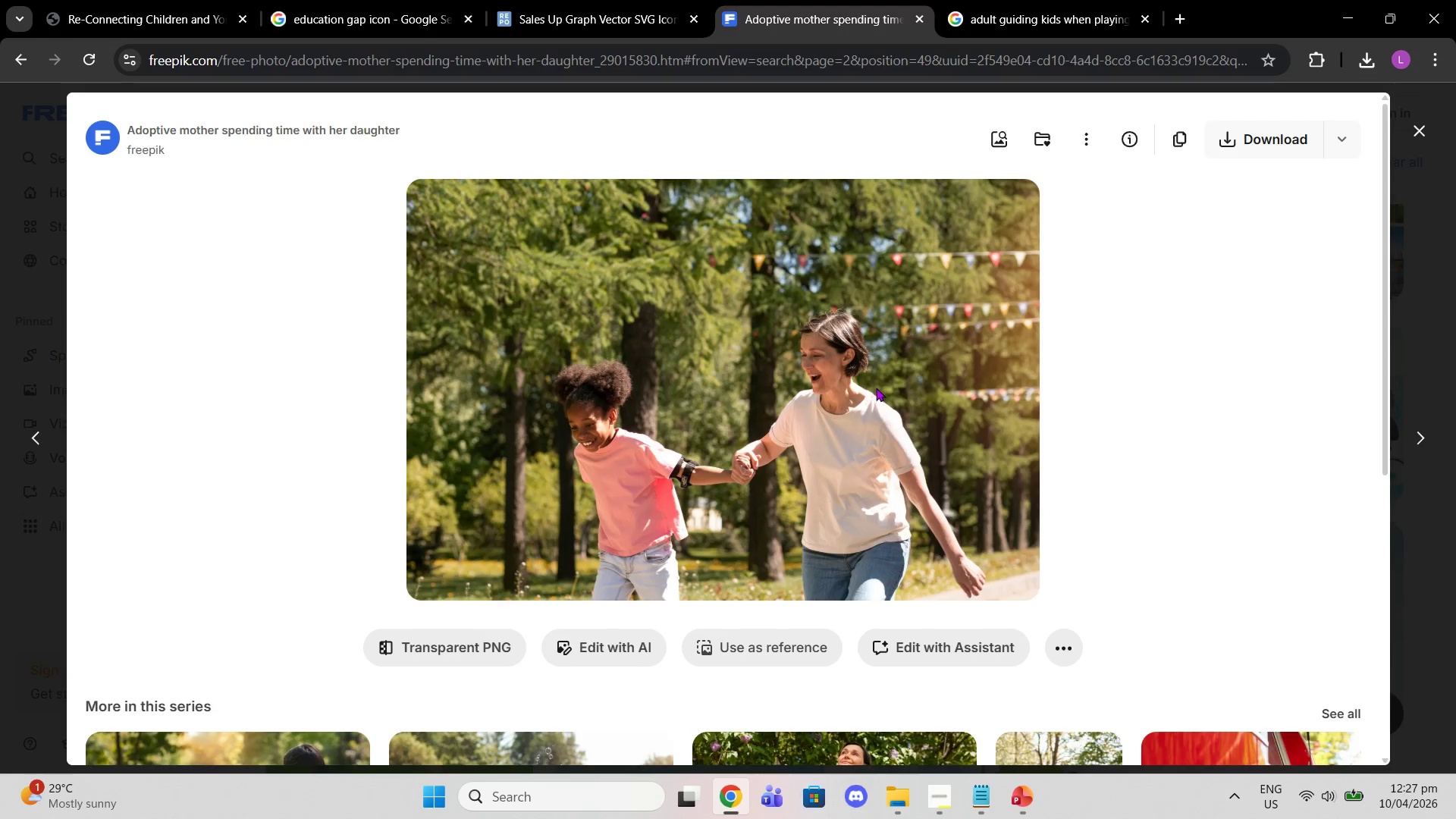 
left_click([1448, 270])
 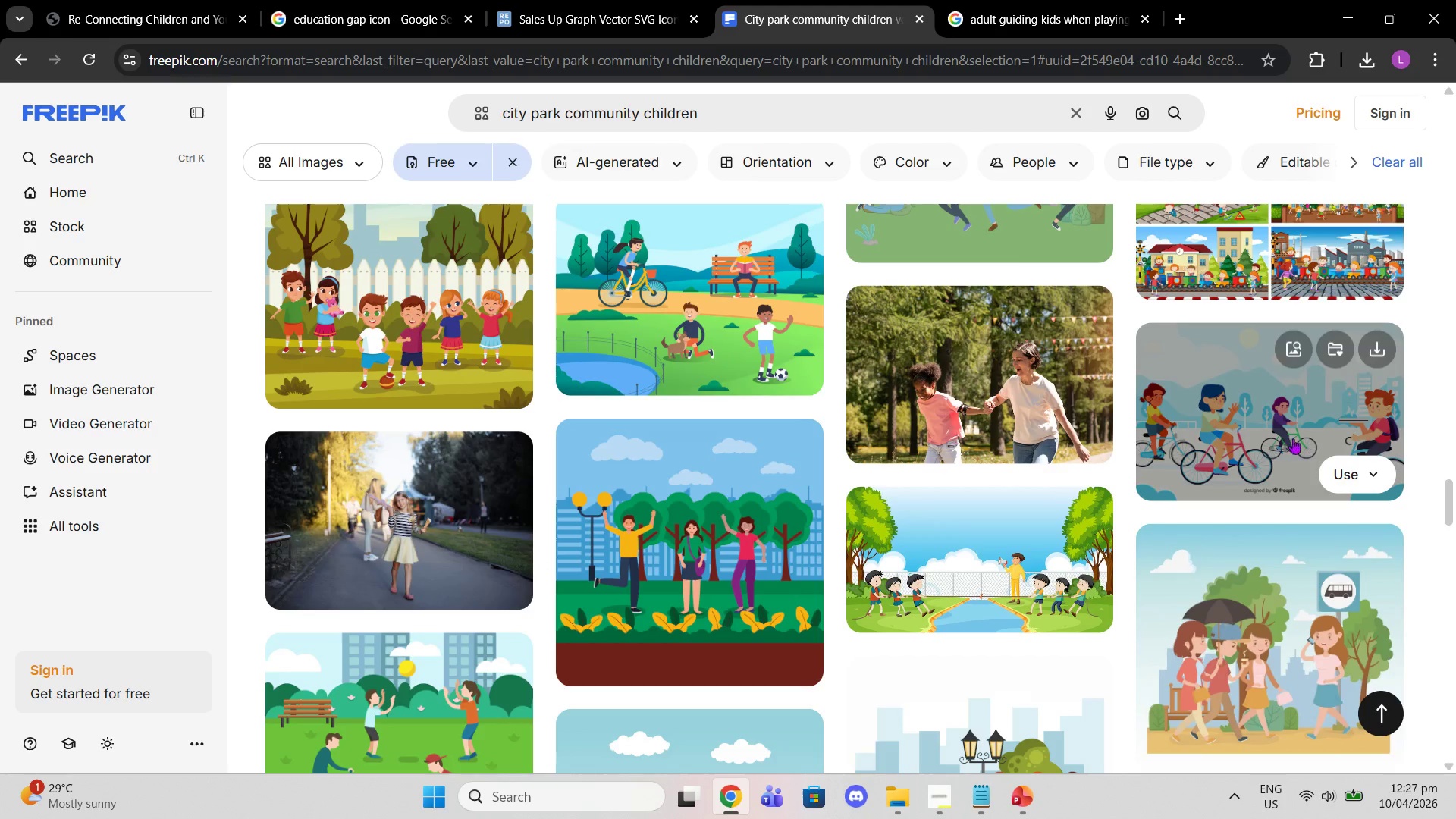 
scroll: coordinate [786, 587], scroll_direction: down, amount: 9.0
 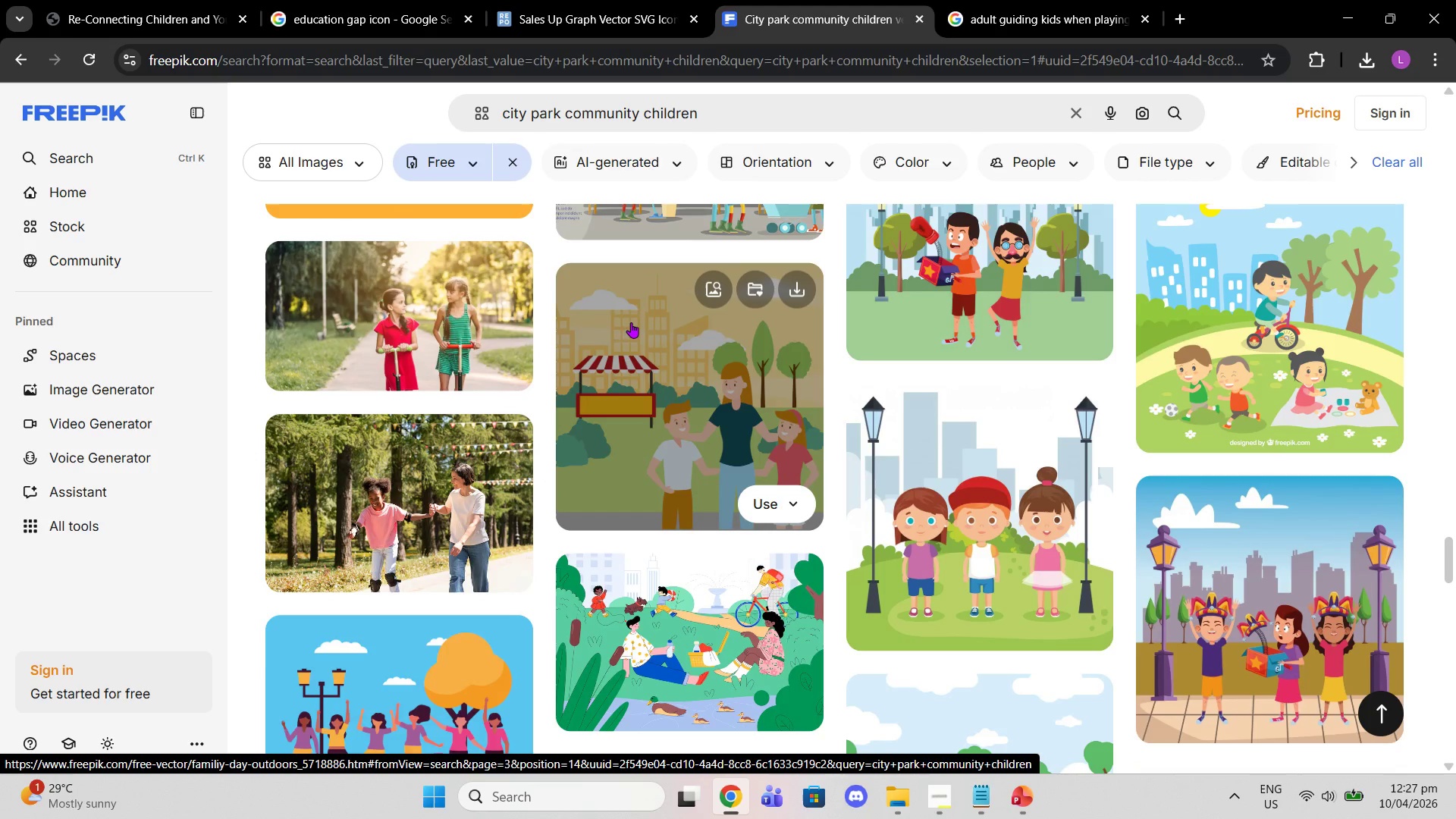 
wait(19.28)
 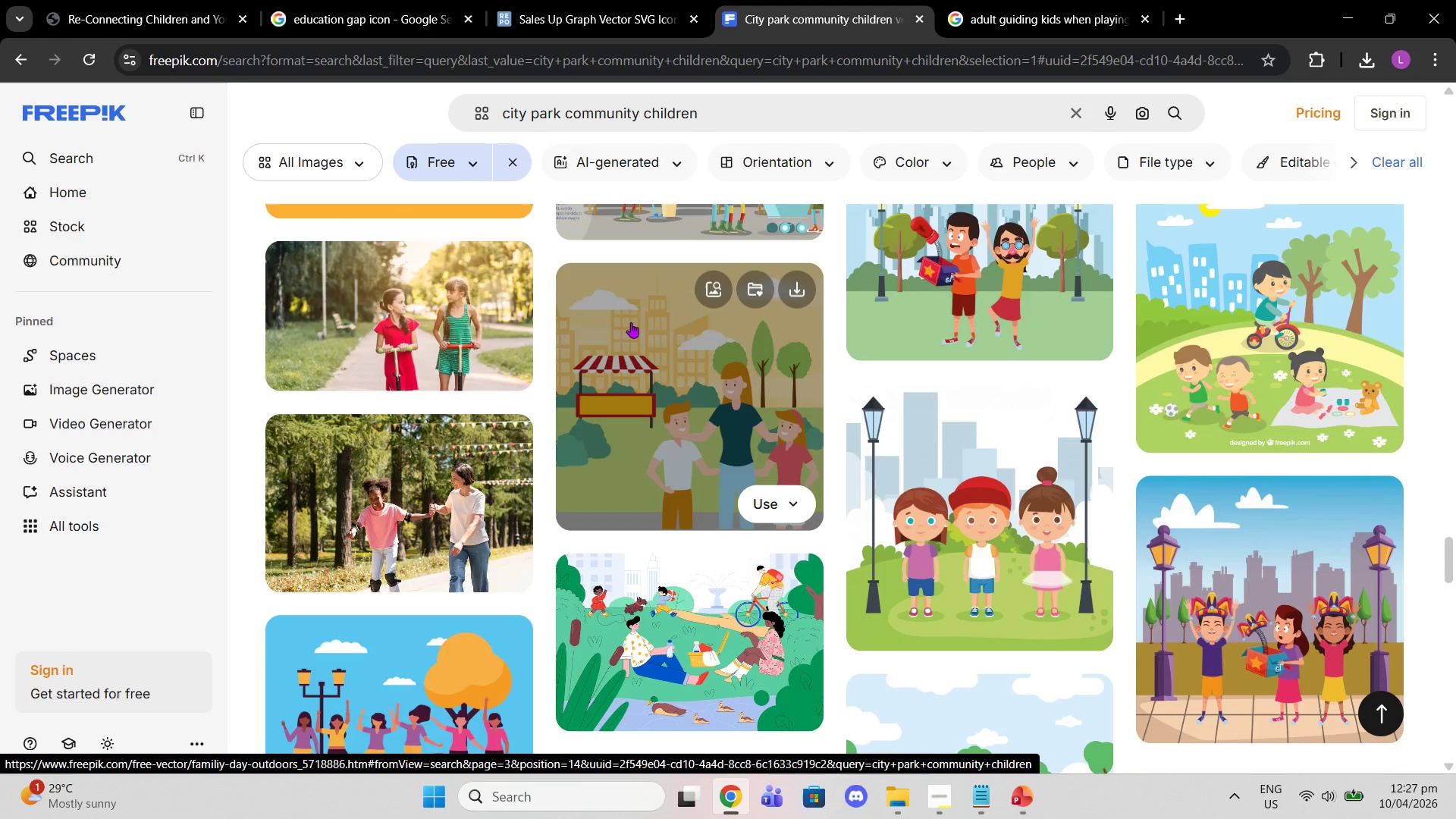 
scroll: coordinate [726, 177], scroll_direction: down, amount: 7.0
 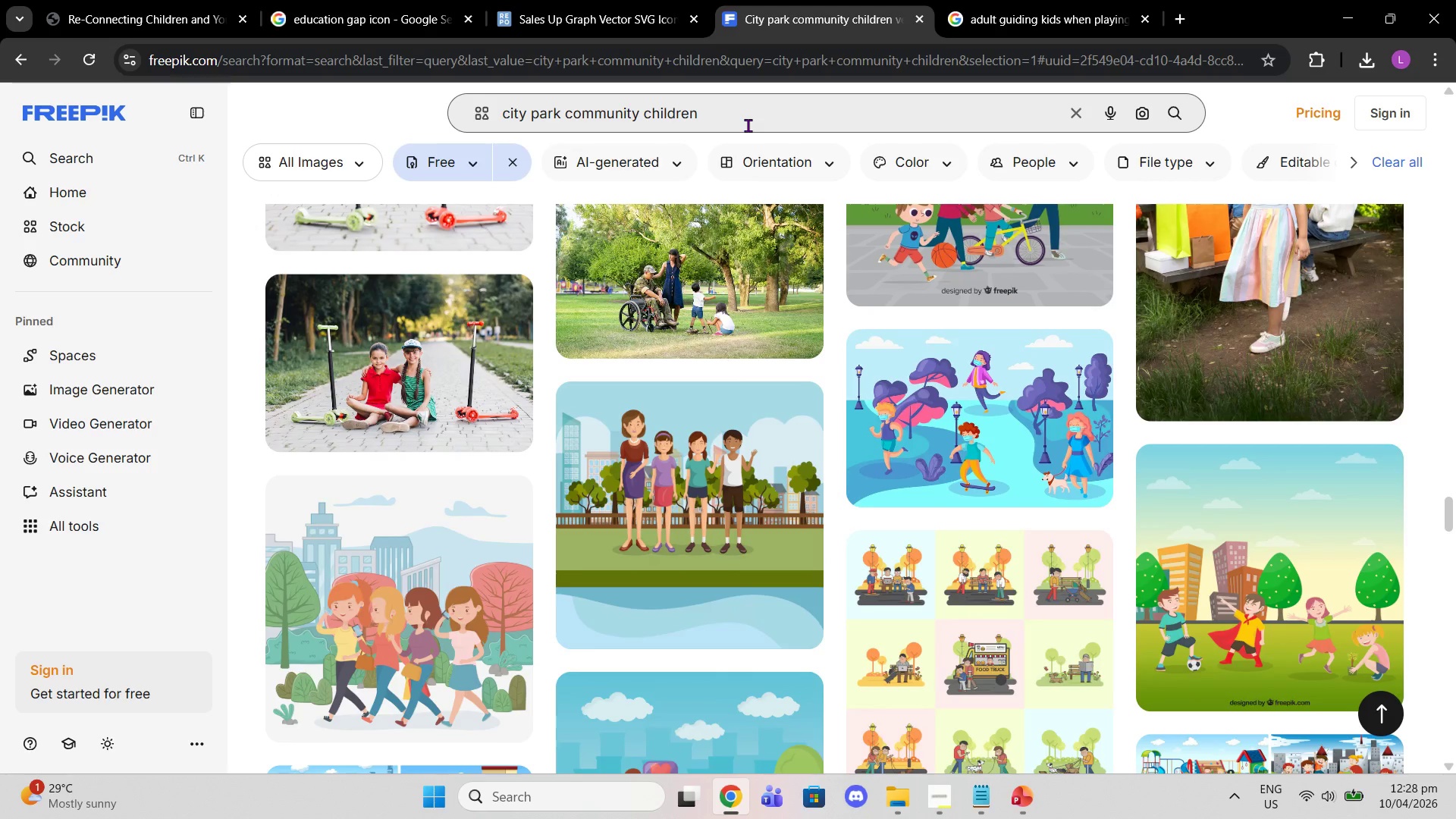 
wait(28.15)
 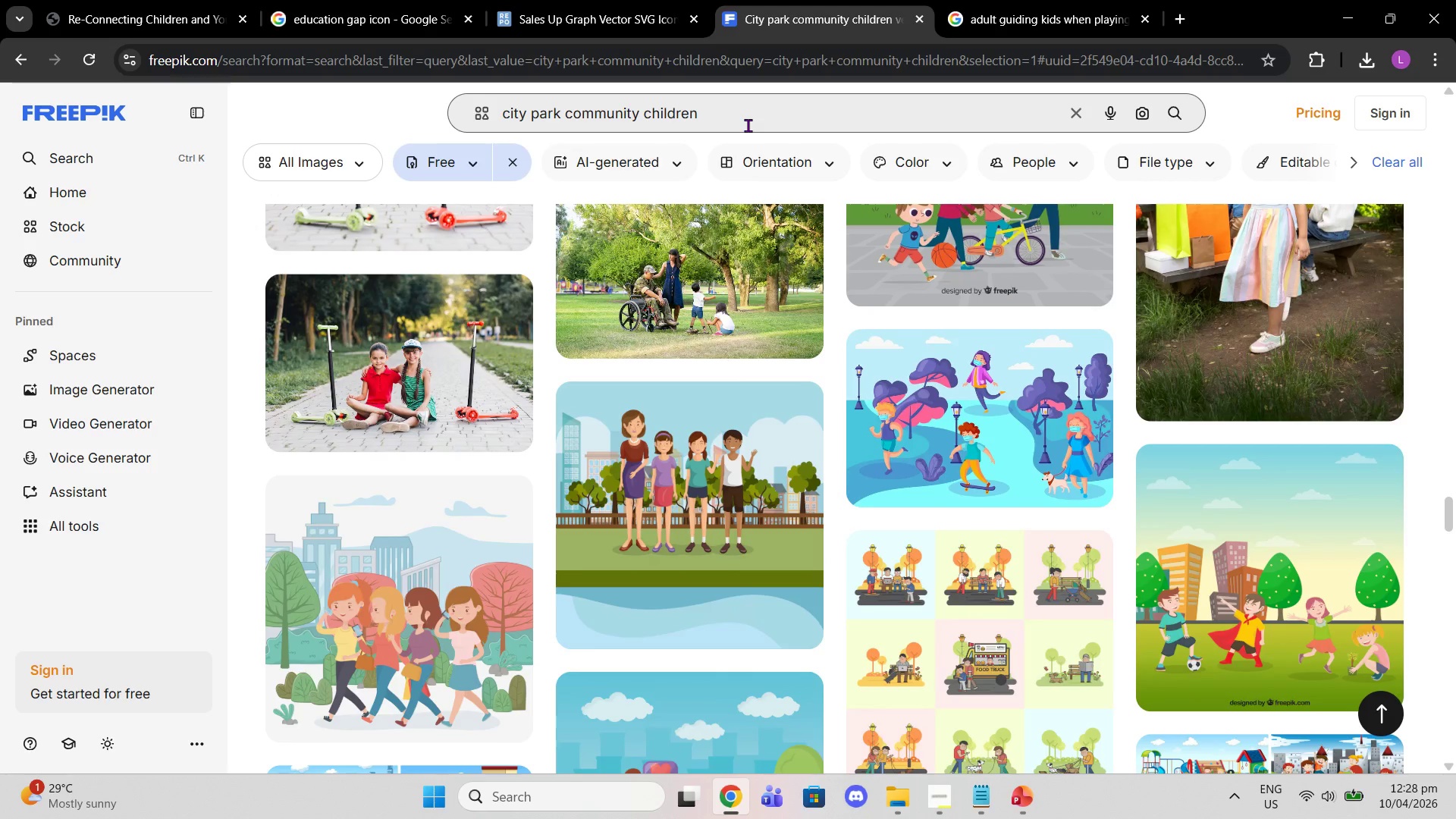 
scroll: coordinate [761, 75], scroll_direction: down, amount: 7.0
 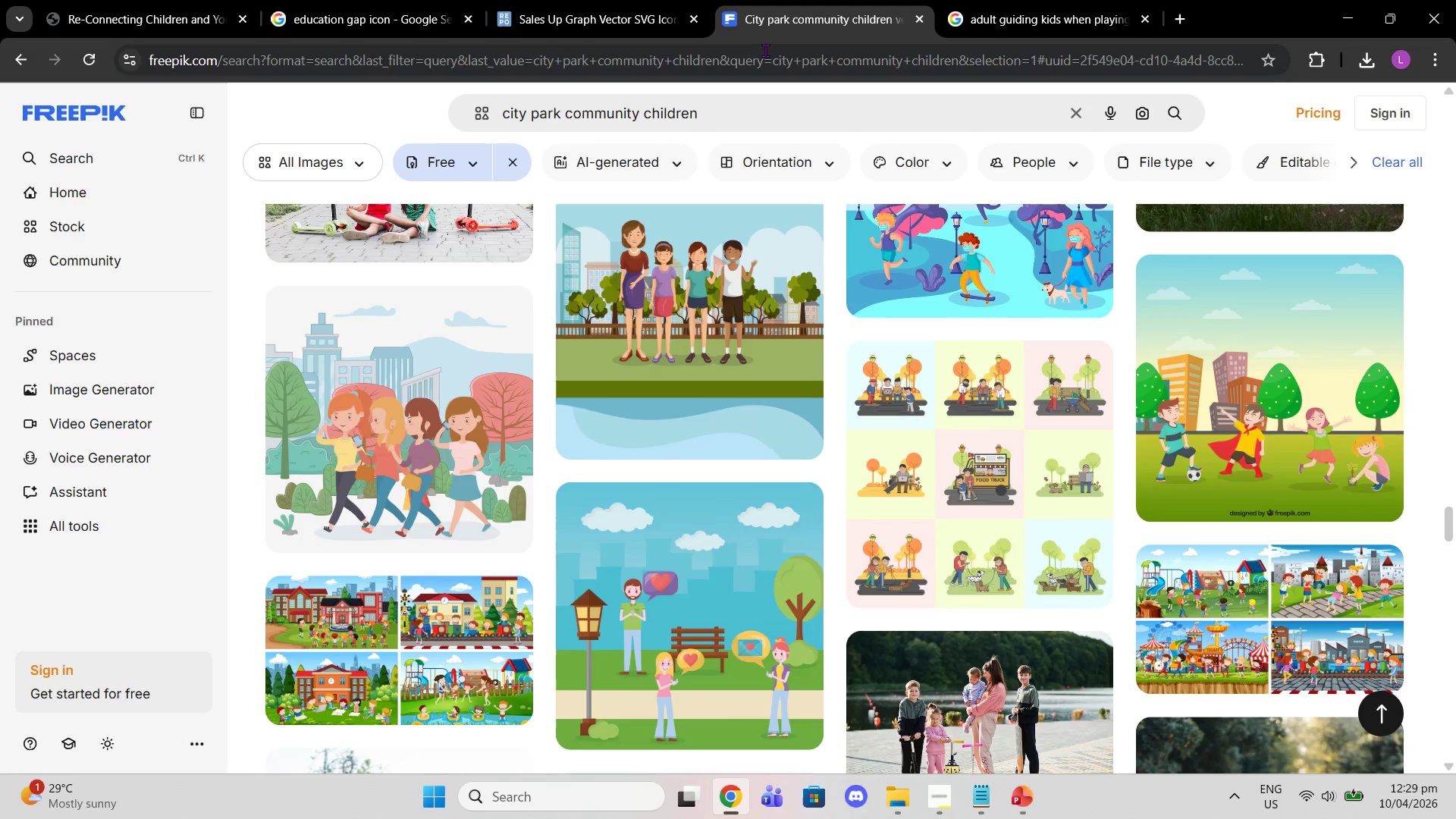 
wait(33.92)
 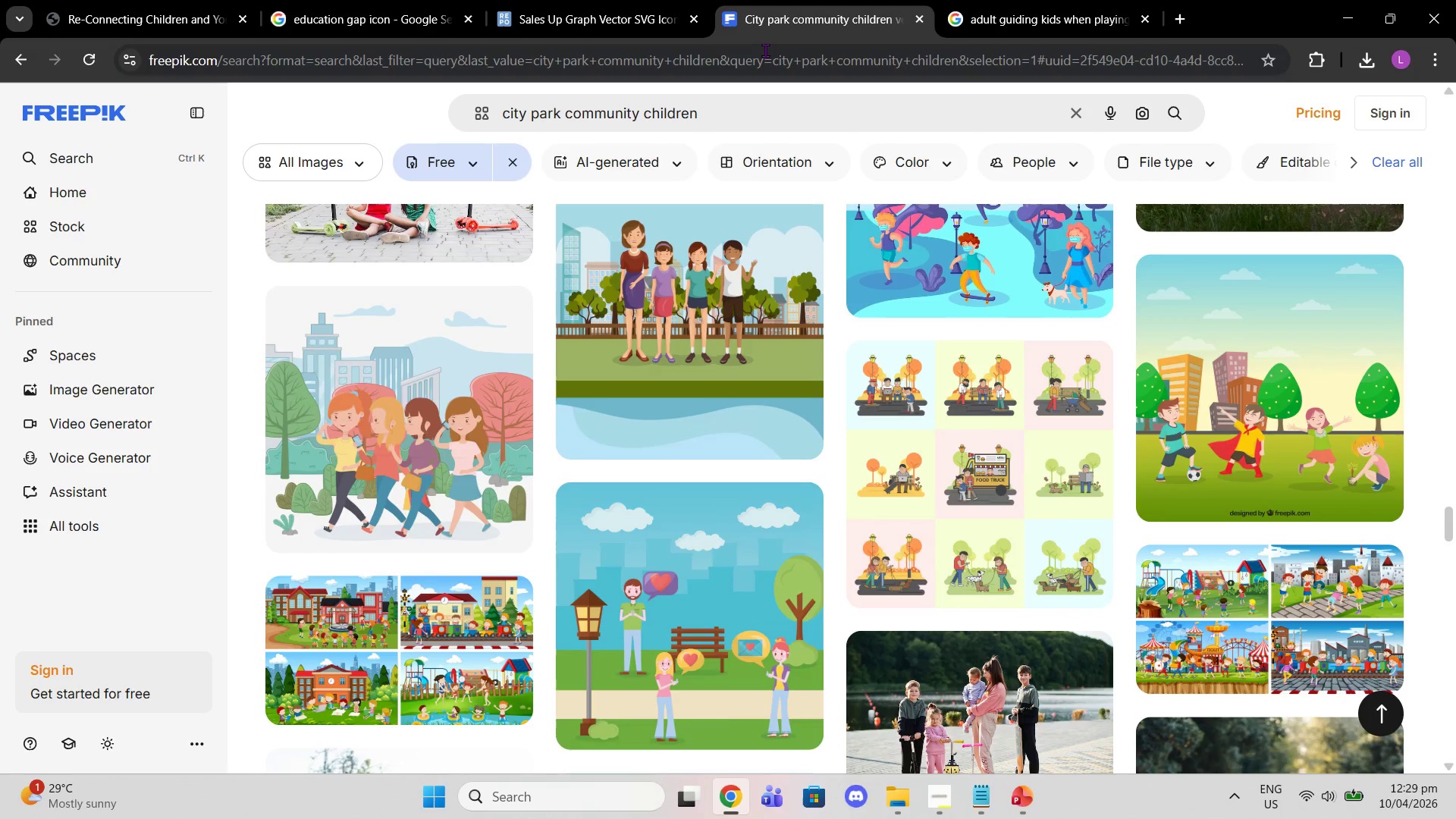 
scroll: coordinate [746, 583], scroll_direction: down, amount: 8.0
 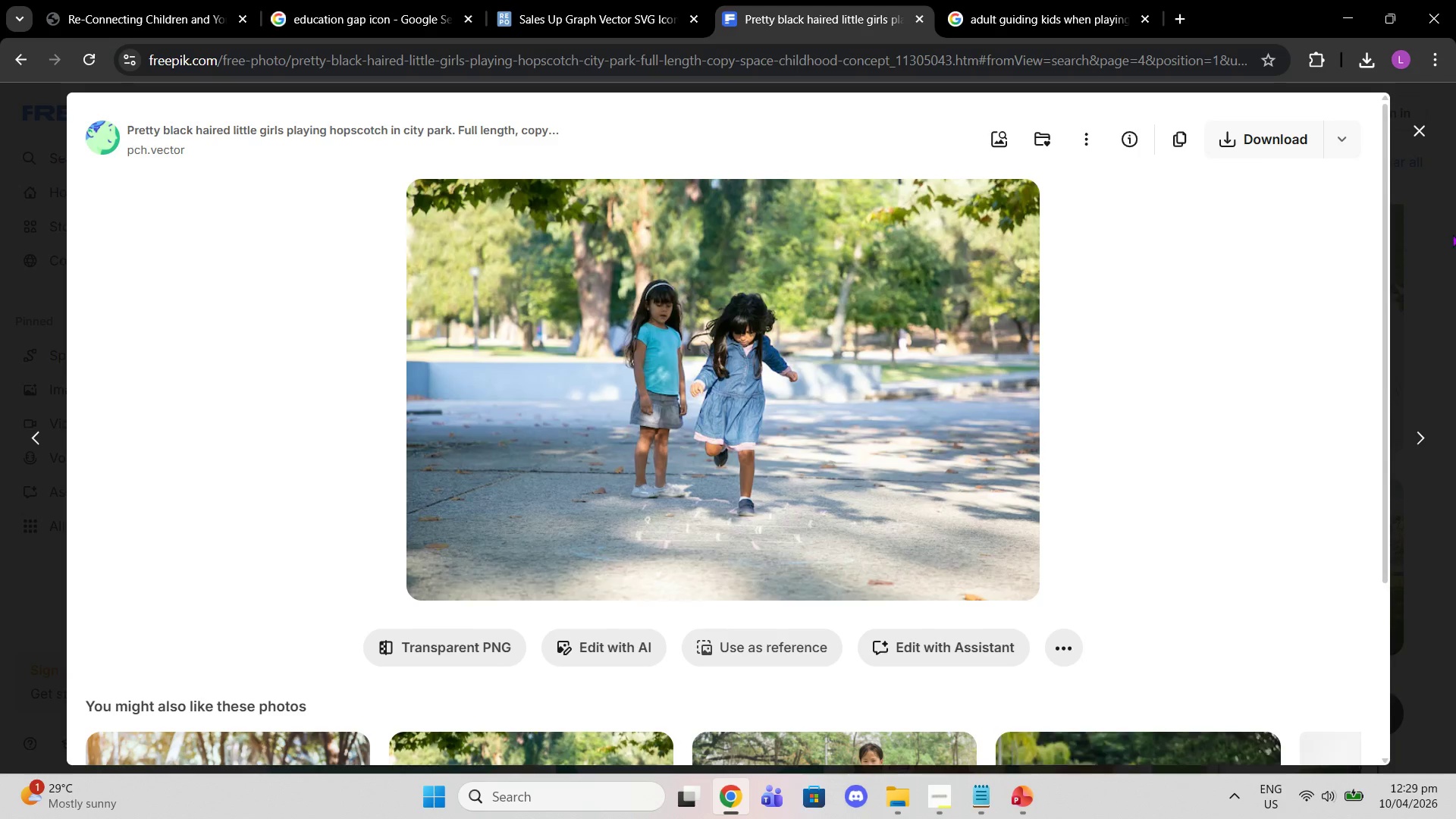 
left_click([1439, 264])
 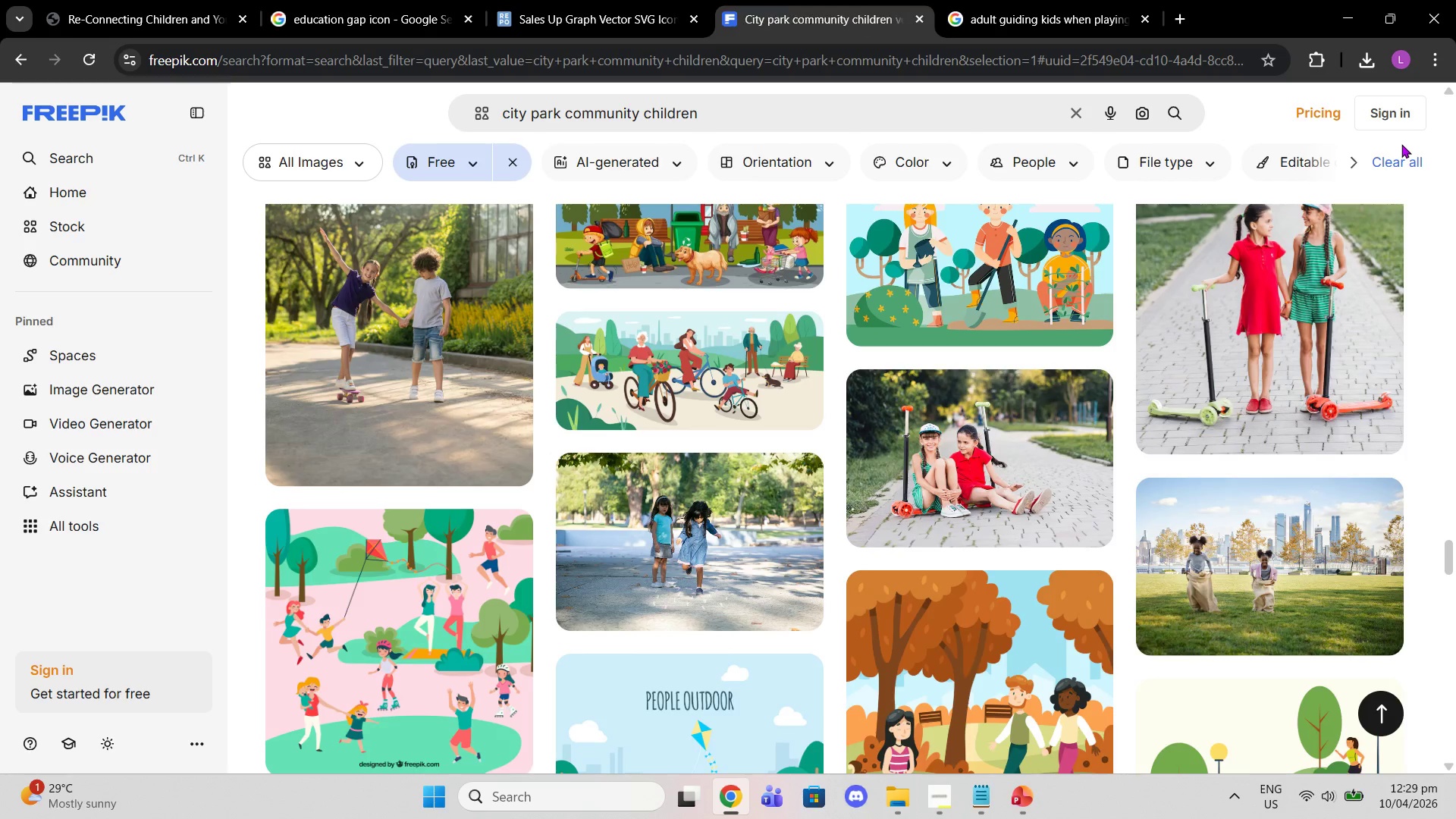 
scroll: coordinate [1166, 472], scroll_direction: down, amount: 9.0
 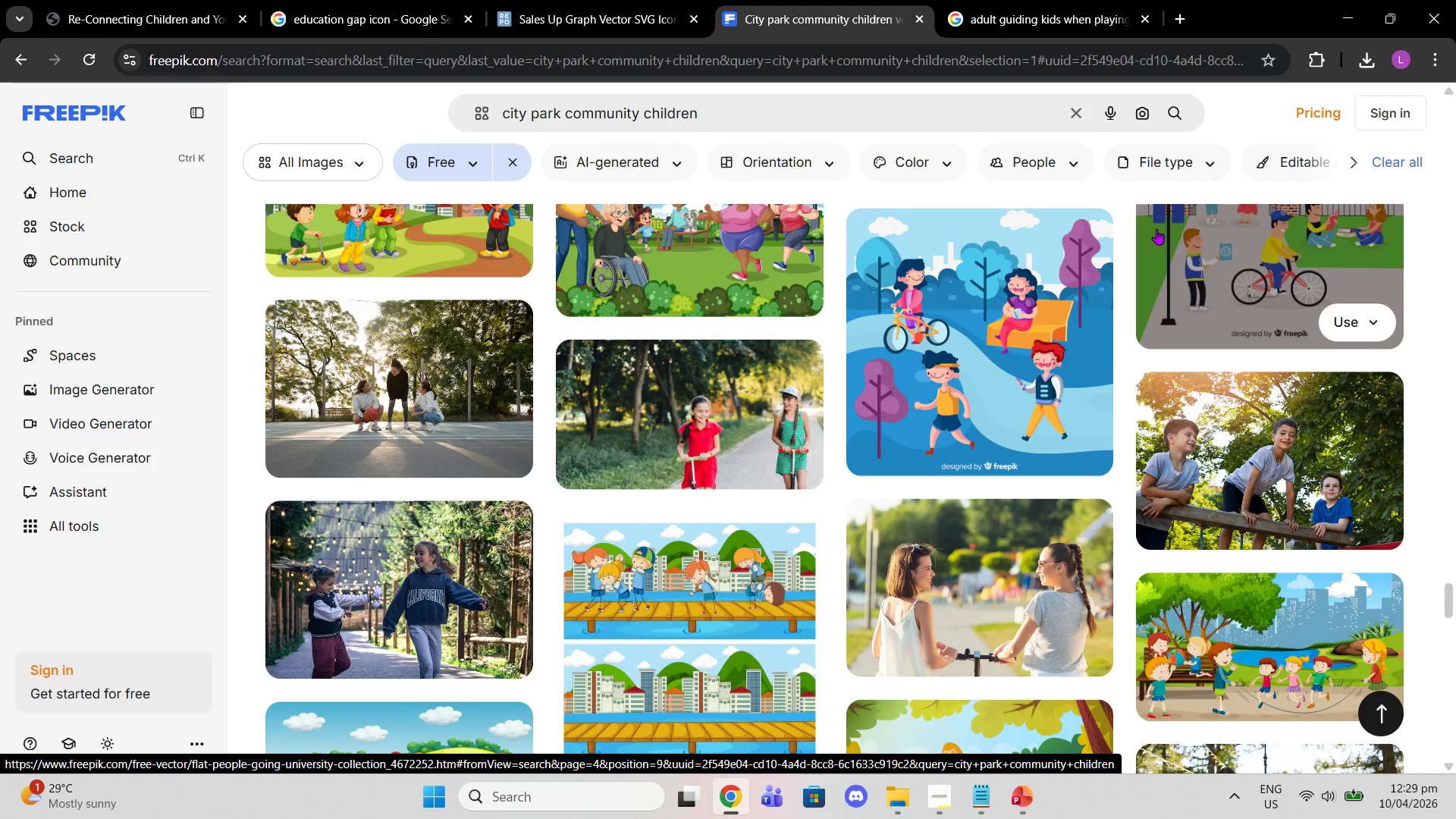 
wait(32.73)
 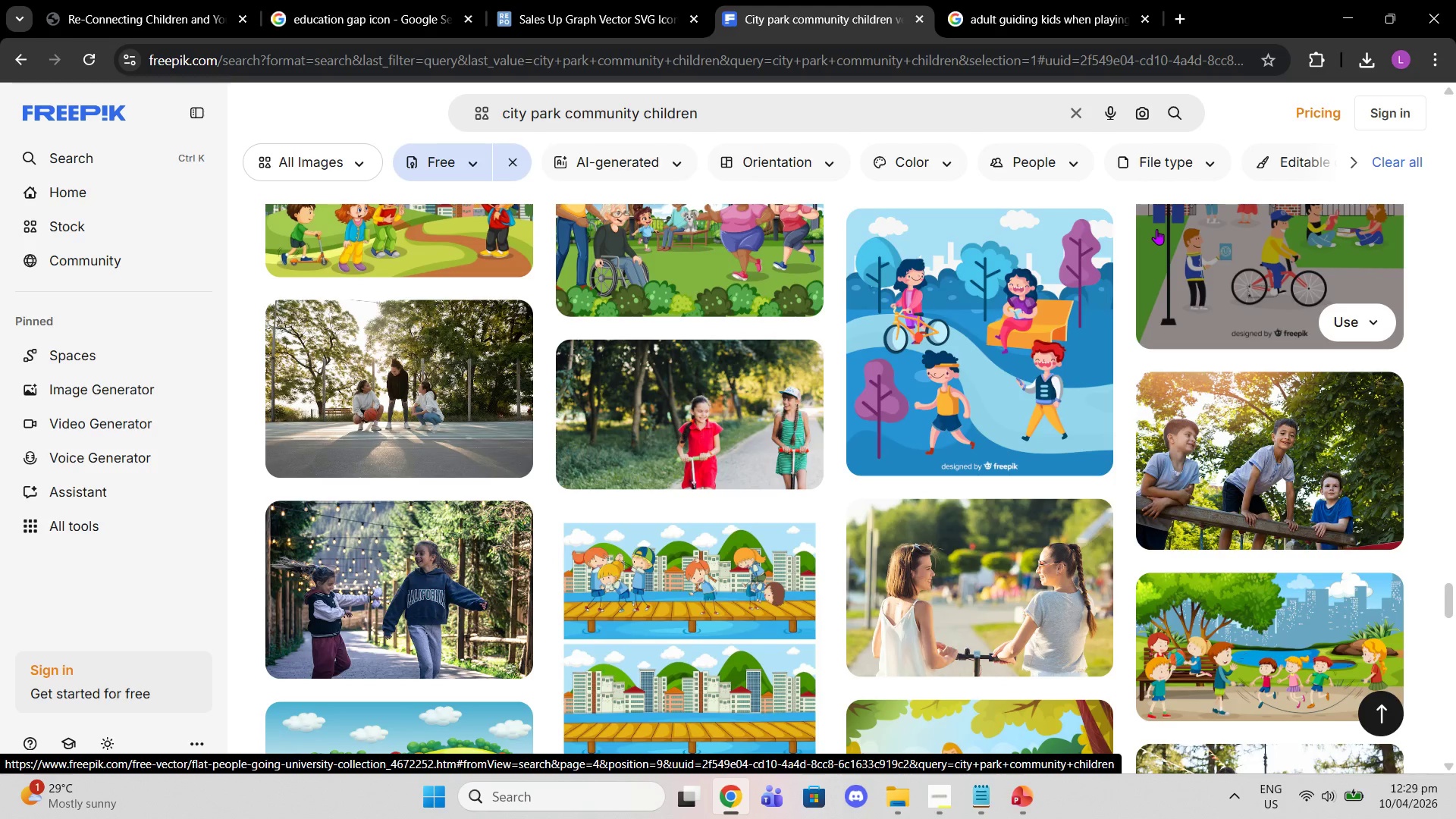 
scroll: coordinate [1074, 406], scroll_direction: down, amount: 4.0
 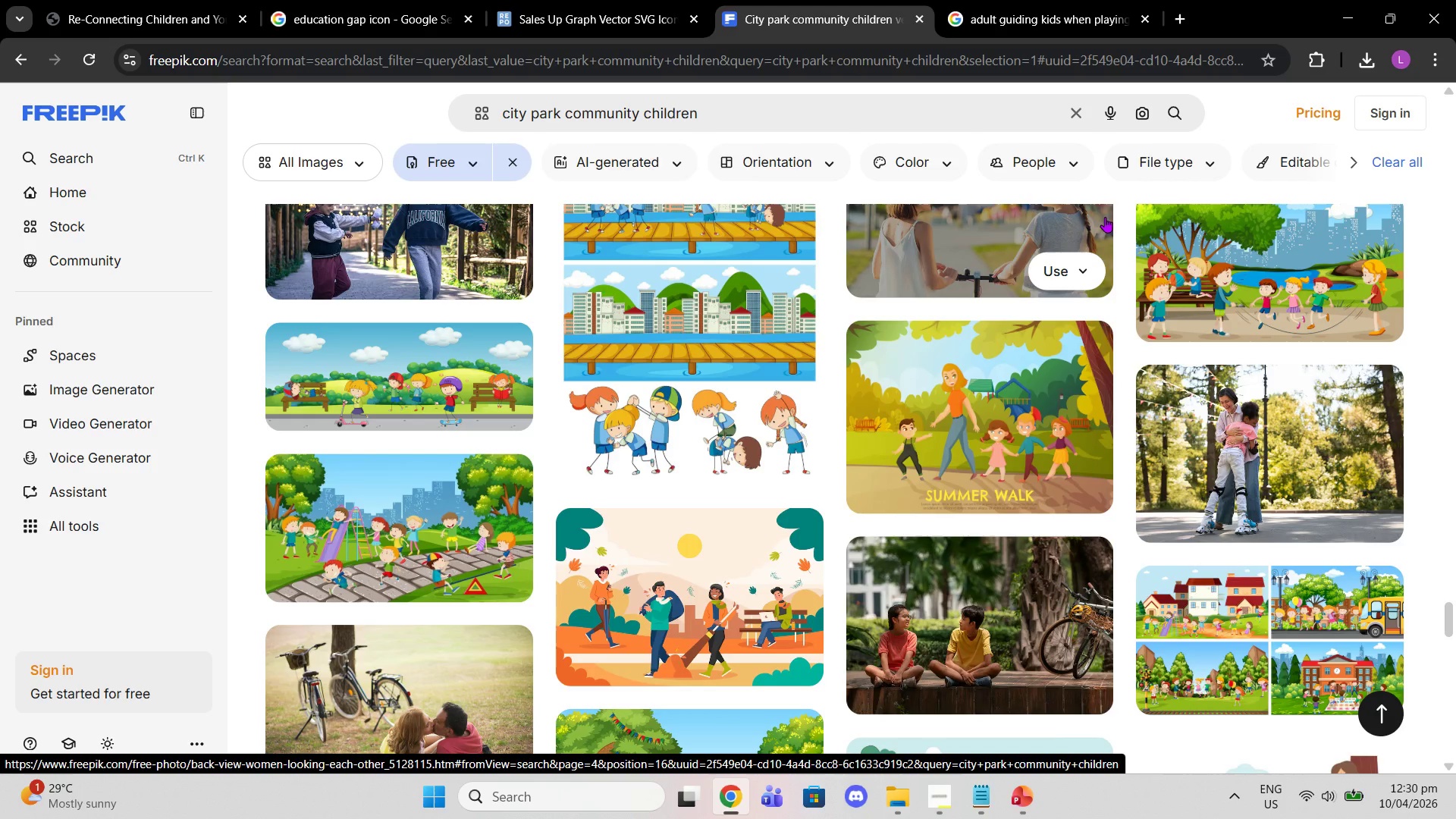 
wait(27.41)
 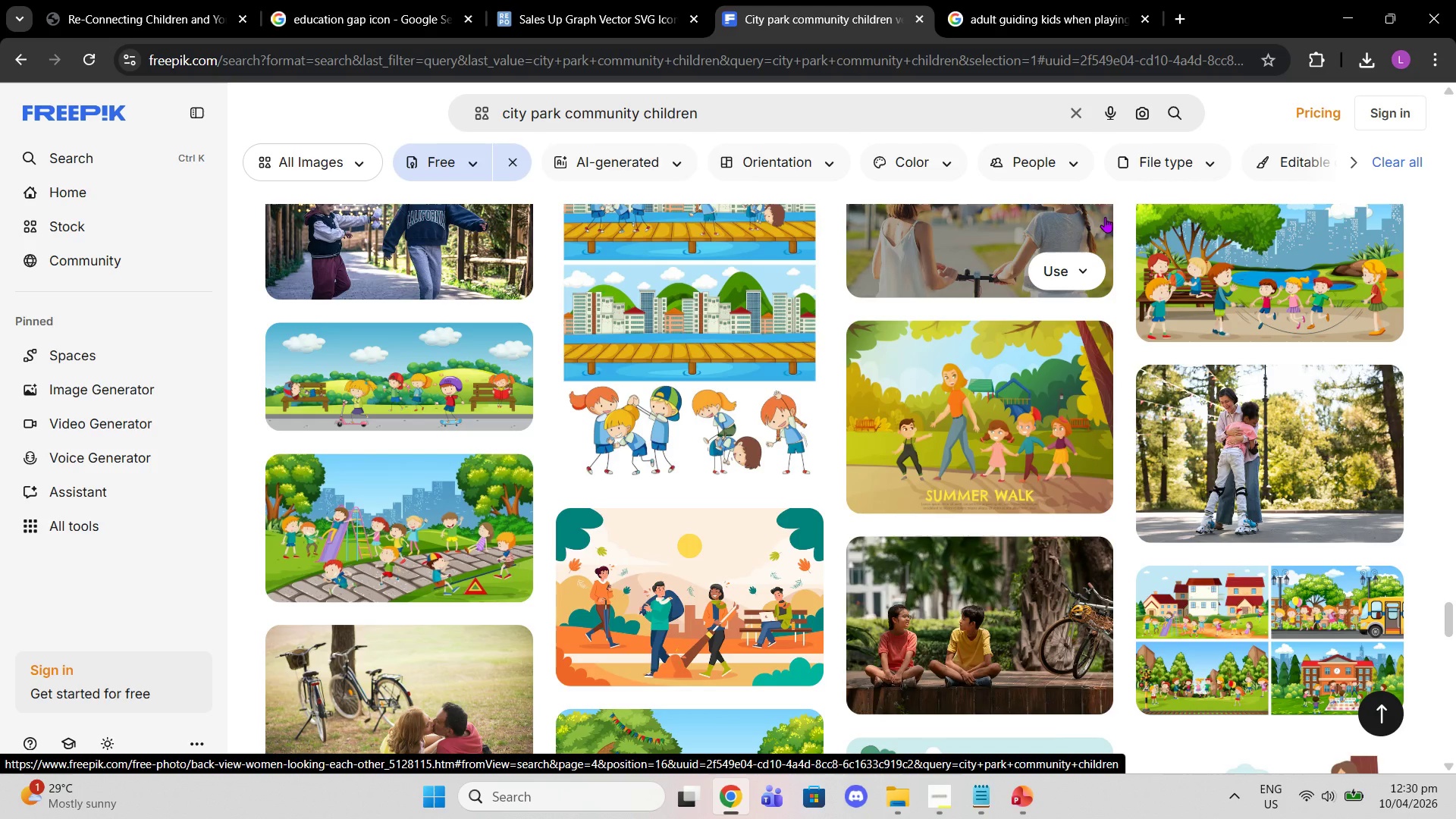 
scroll: coordinate [735, 599], scroll_direction: down, amount: 19.0
 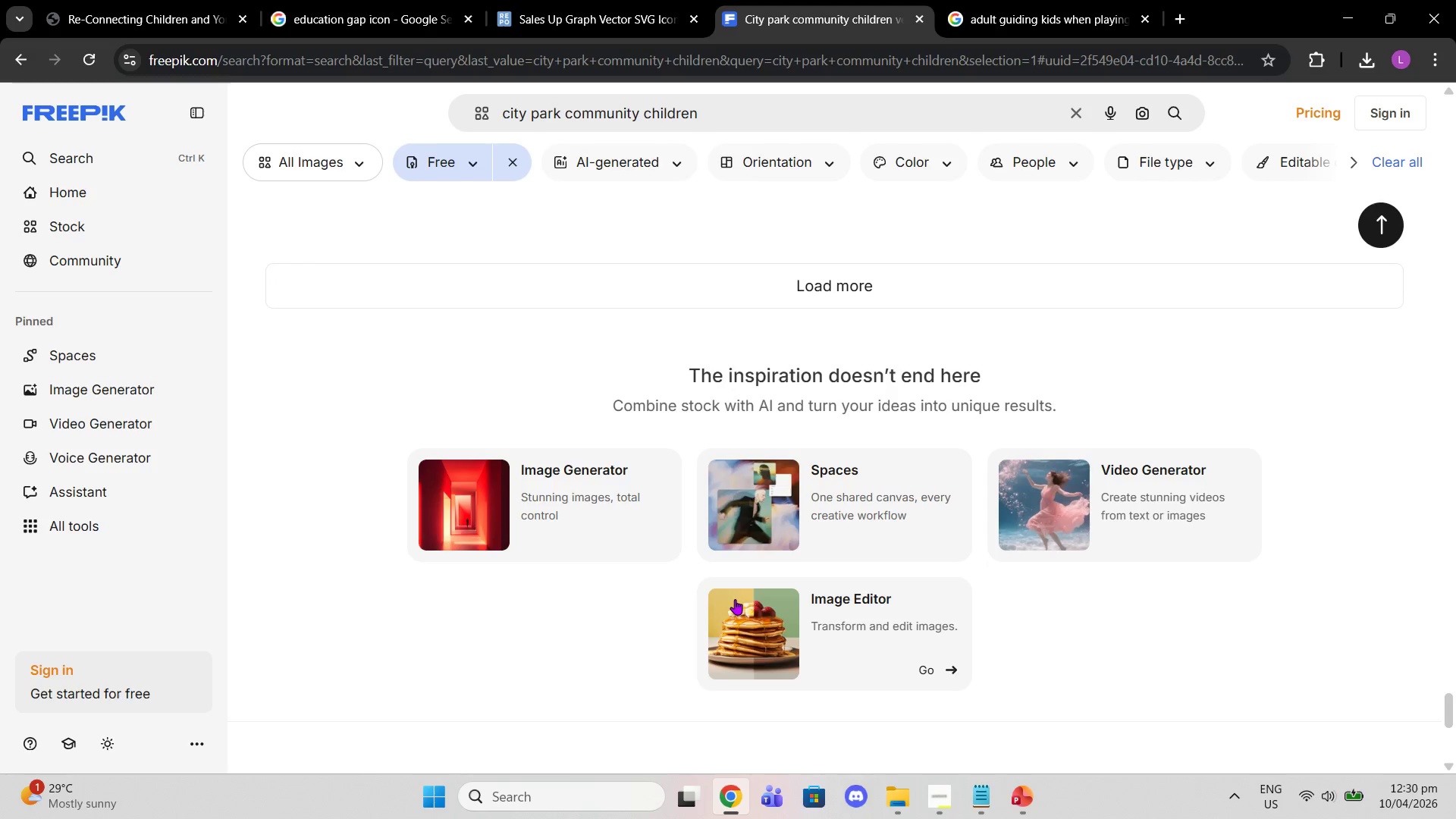 
wait(6.37)
 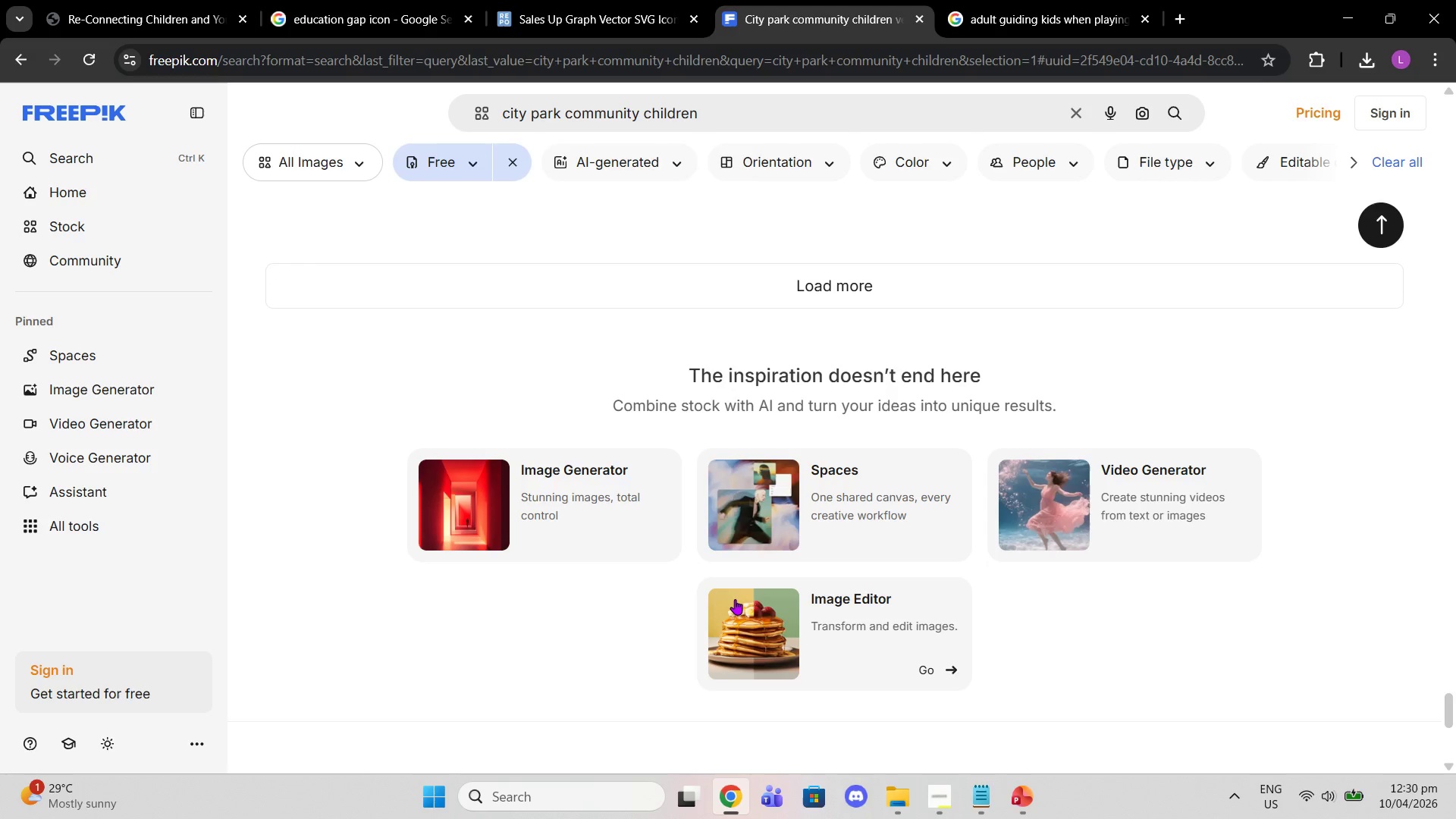 
mouse_move([754, 522])
 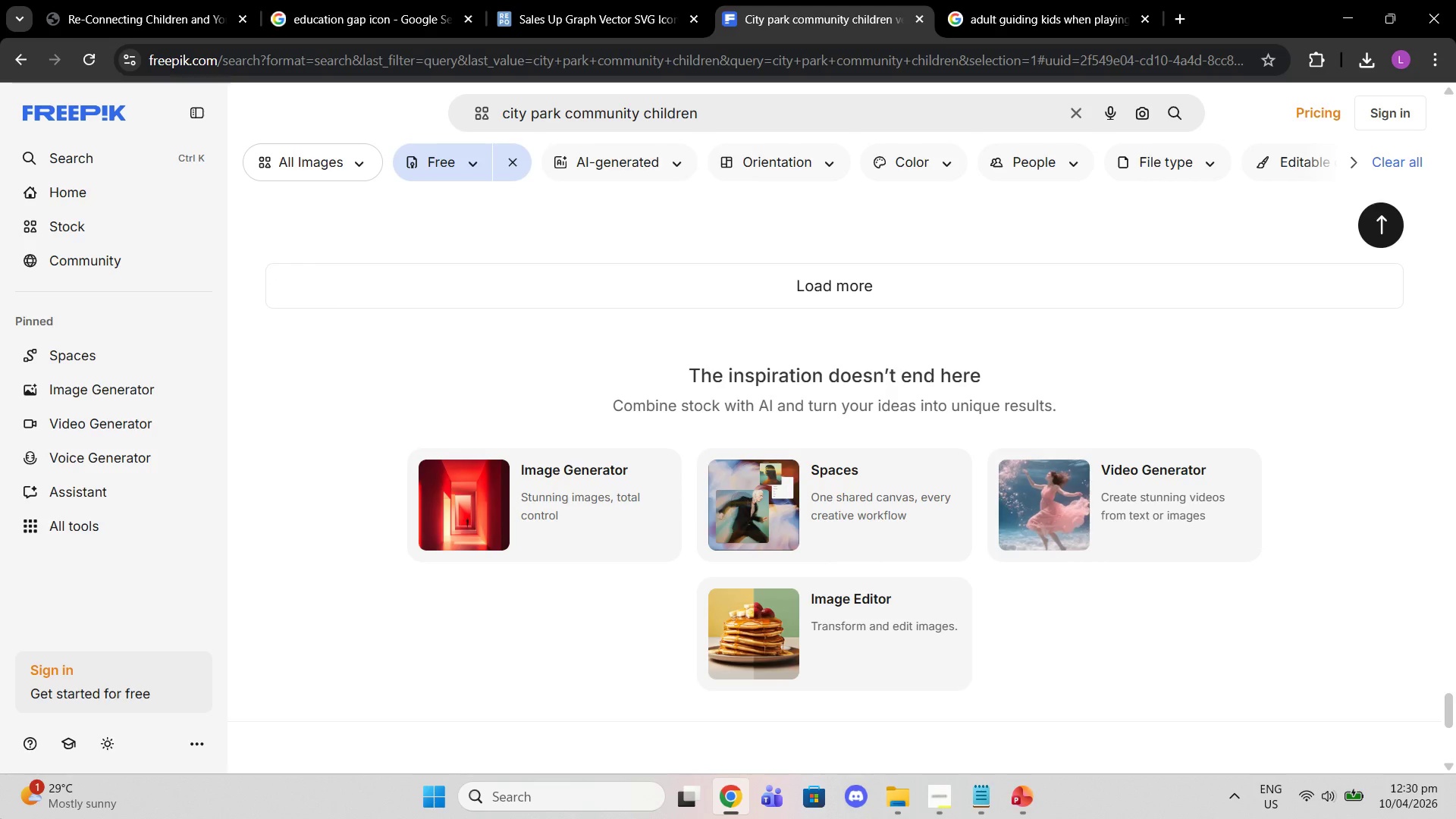 
scroll: coordinate [0, 818], scroll_direction: up, amount: 2.0
 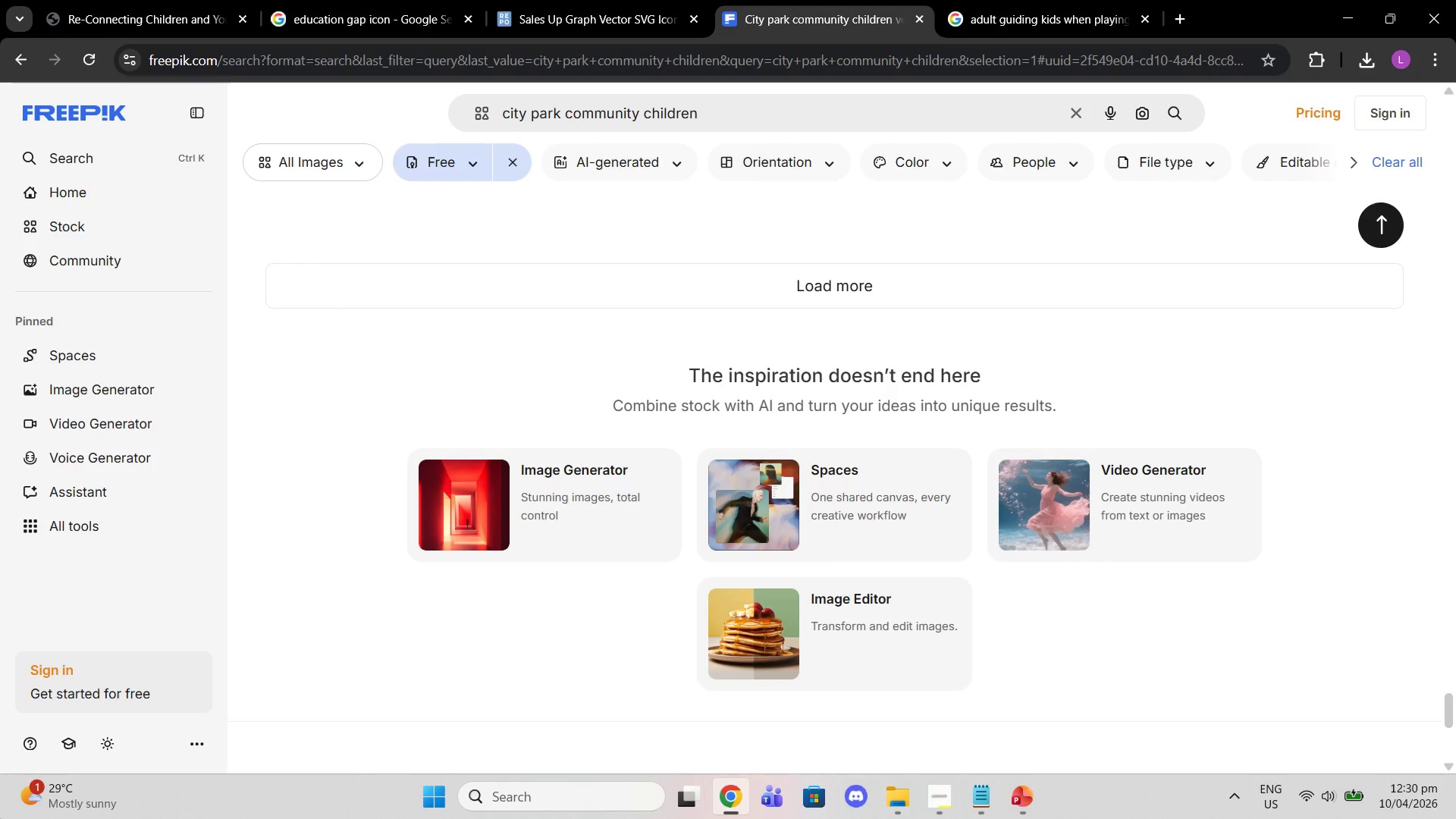 
scroll: coordinate [0, 818], scroll_direction: down, amount: 1.0
 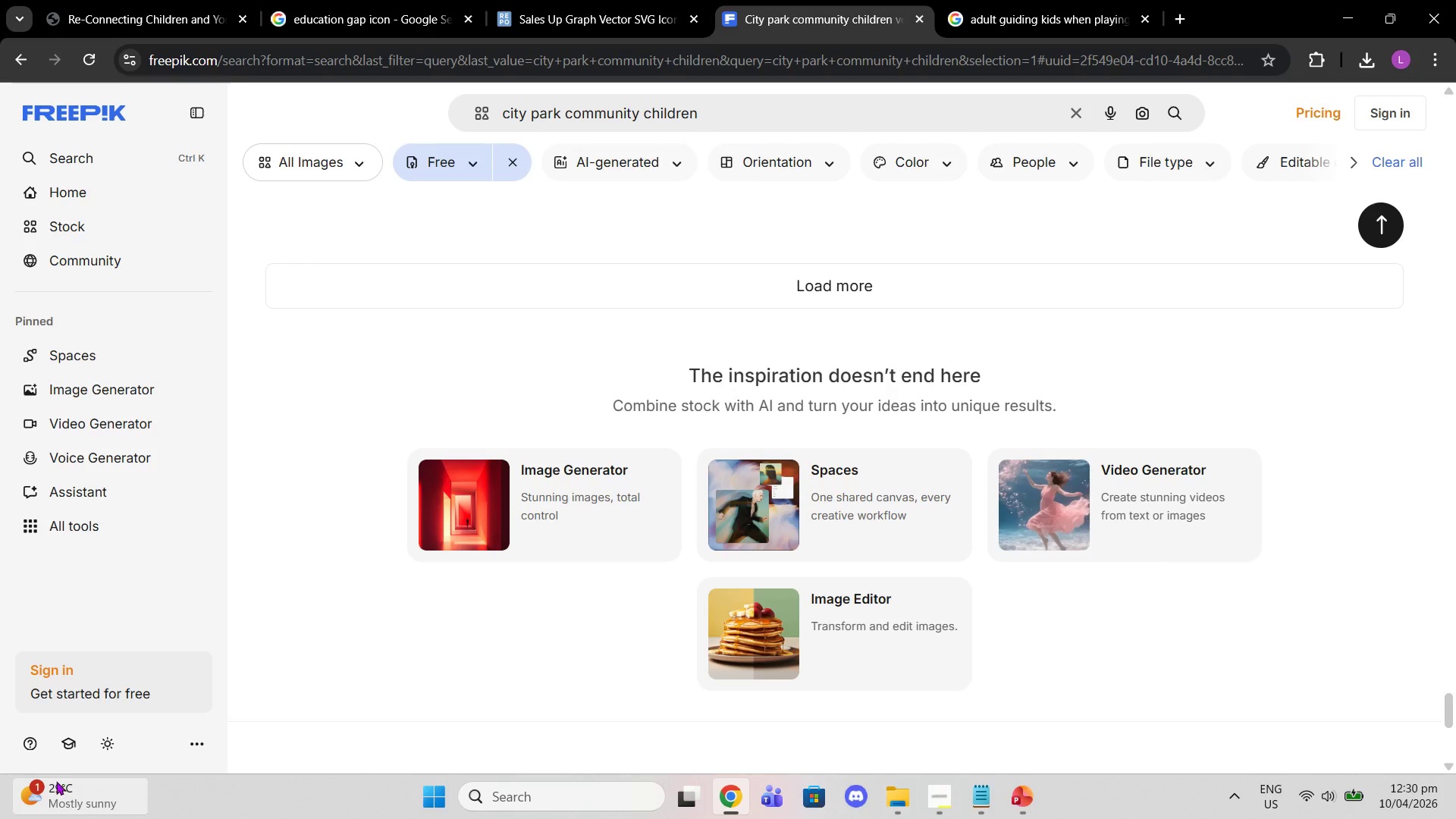 
scroll: coordinate [576, 537], scroll_direction: up, amount: 2.0
 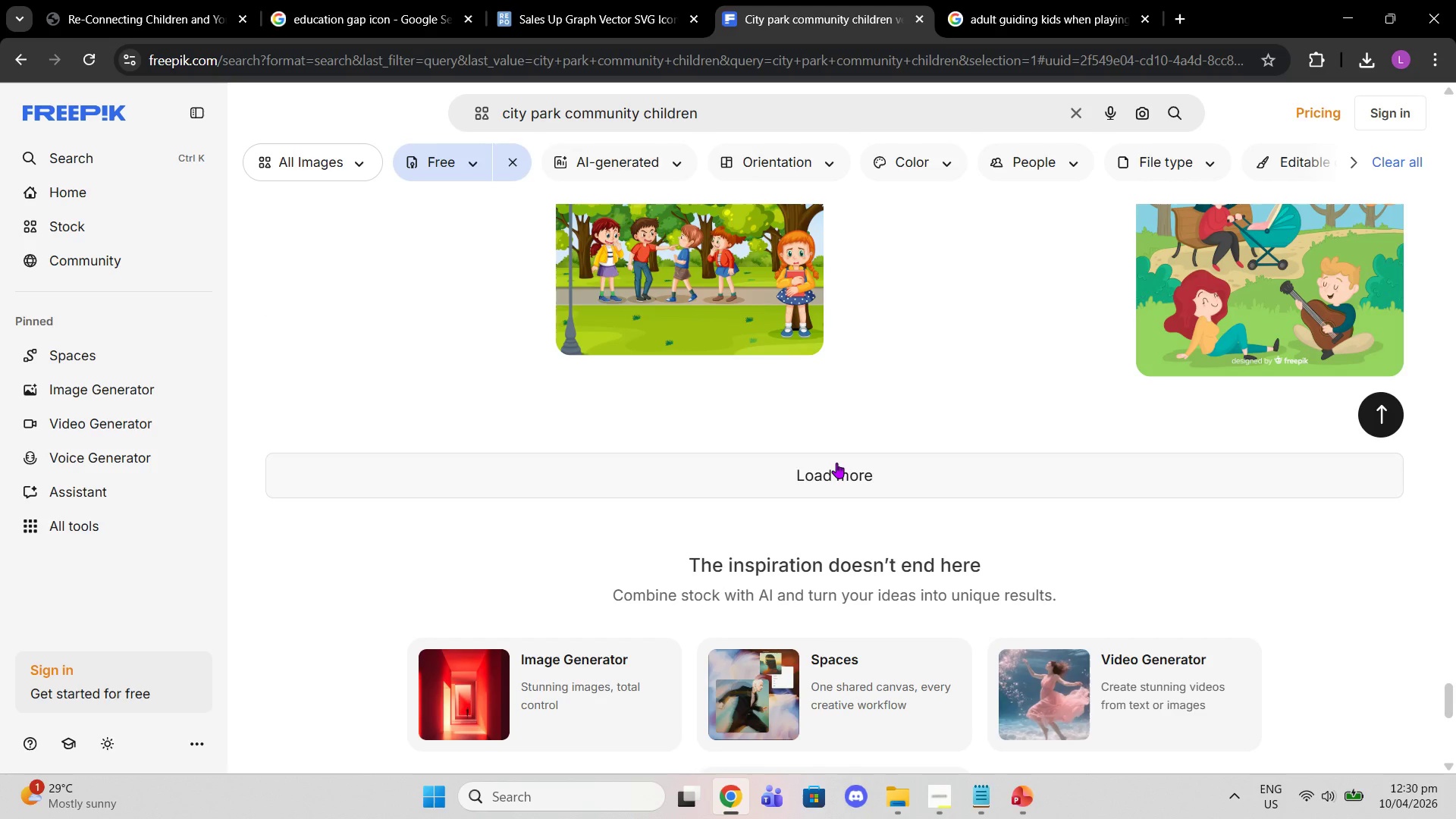 
left_click([836, 463])
 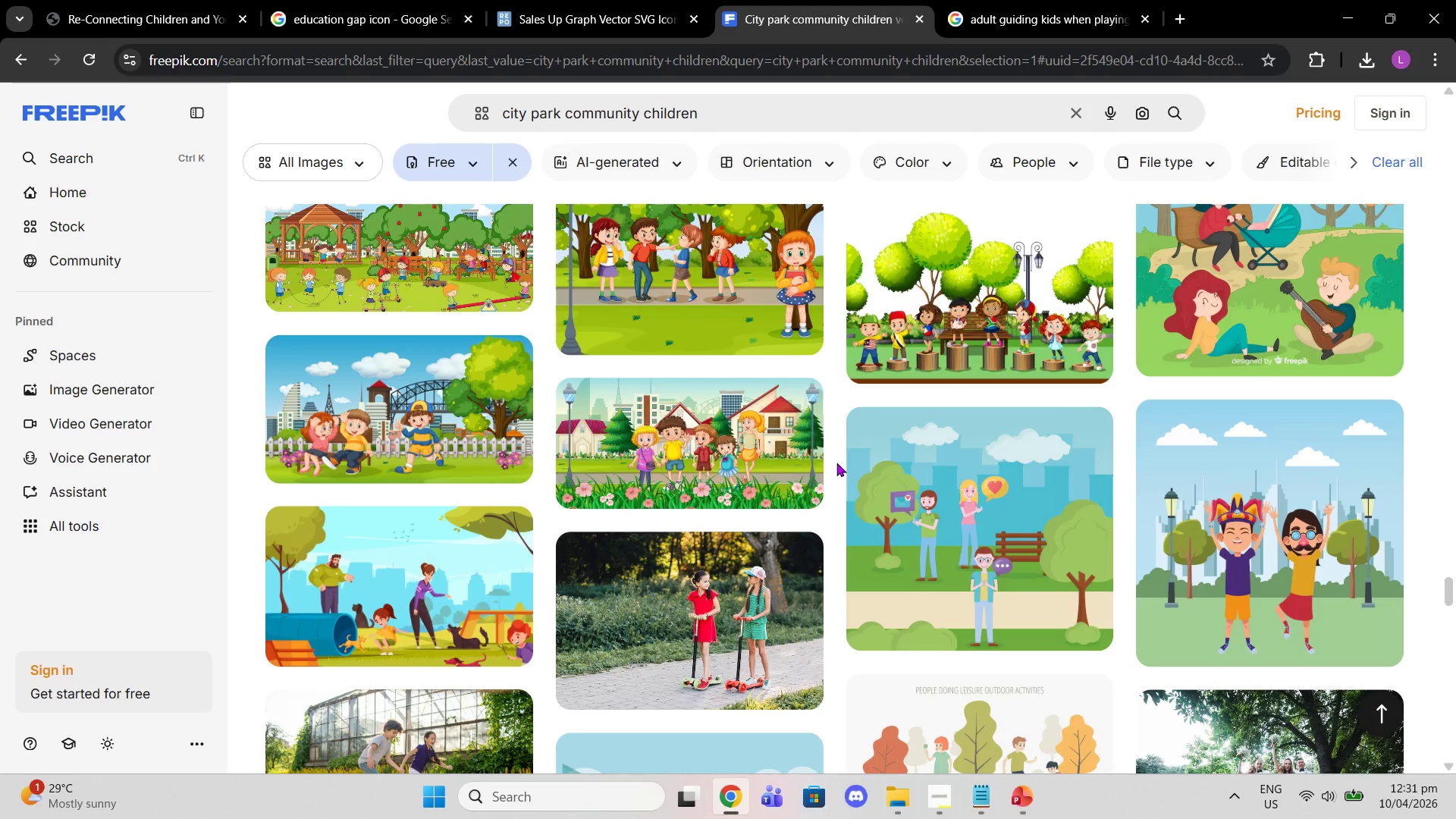 
wait(55.44)
 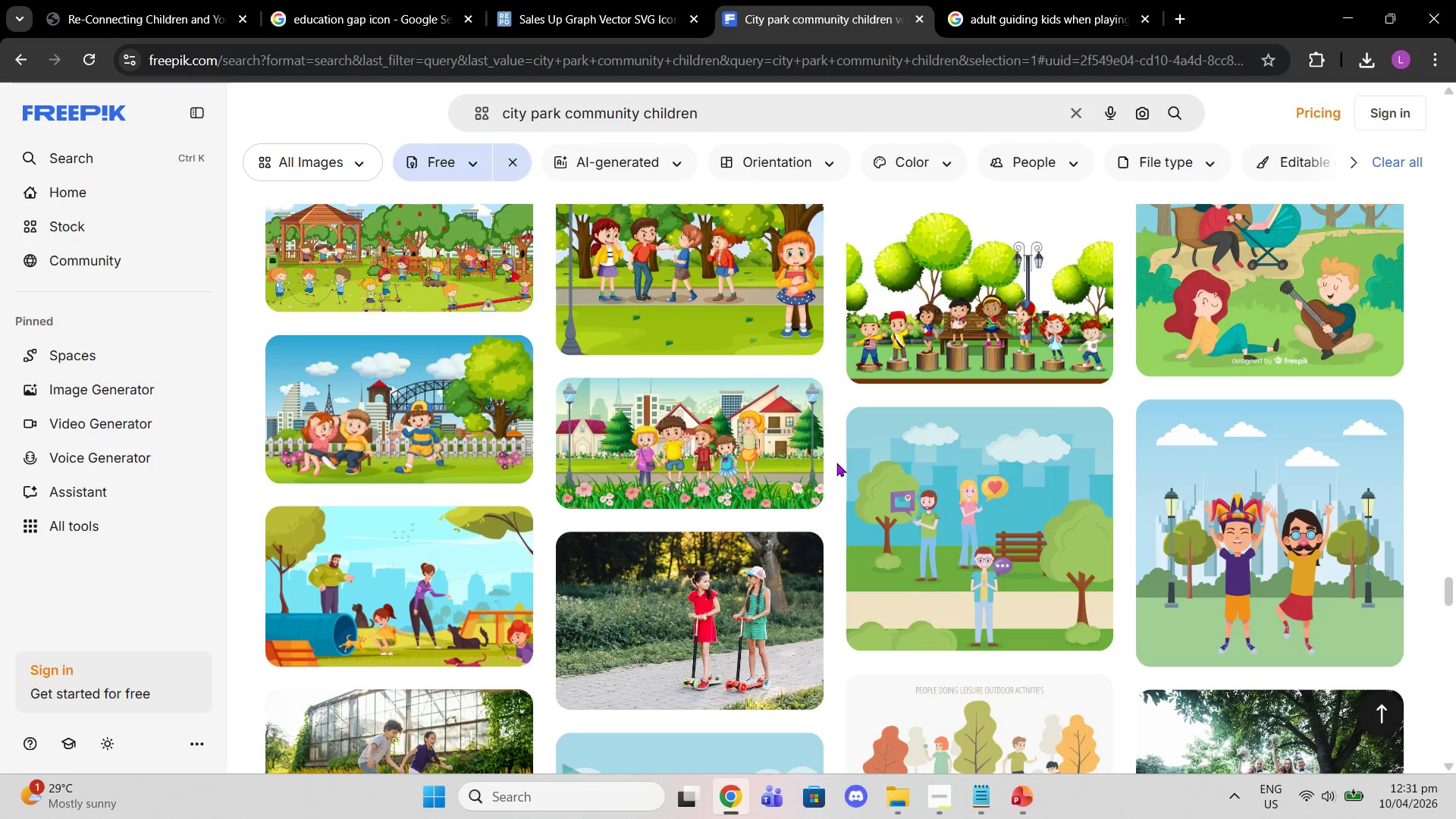 
scroll: coordinate [1023, 337], scroll_direction: down, amount: 5.0
 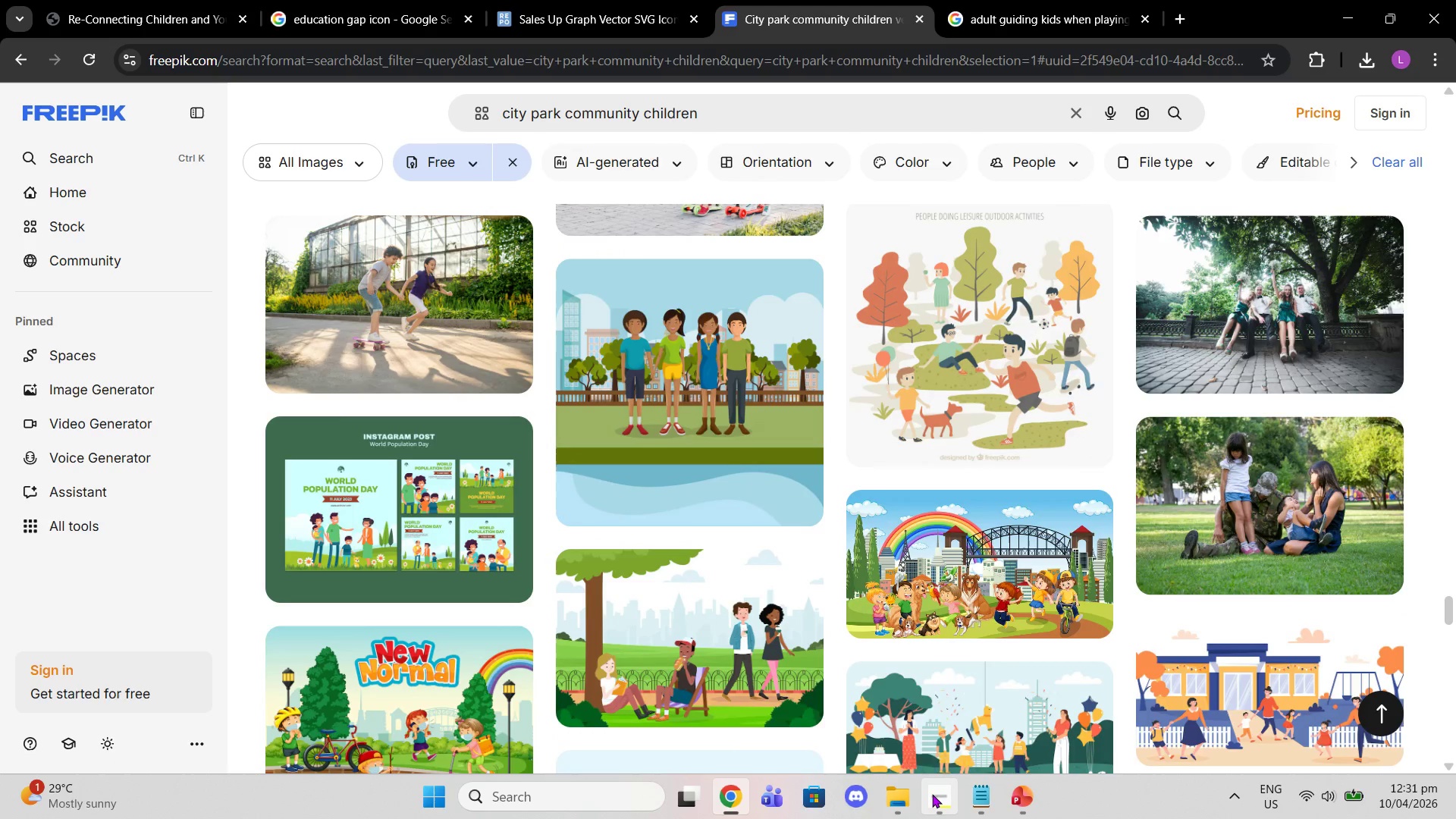 
left_click([932, 794])
 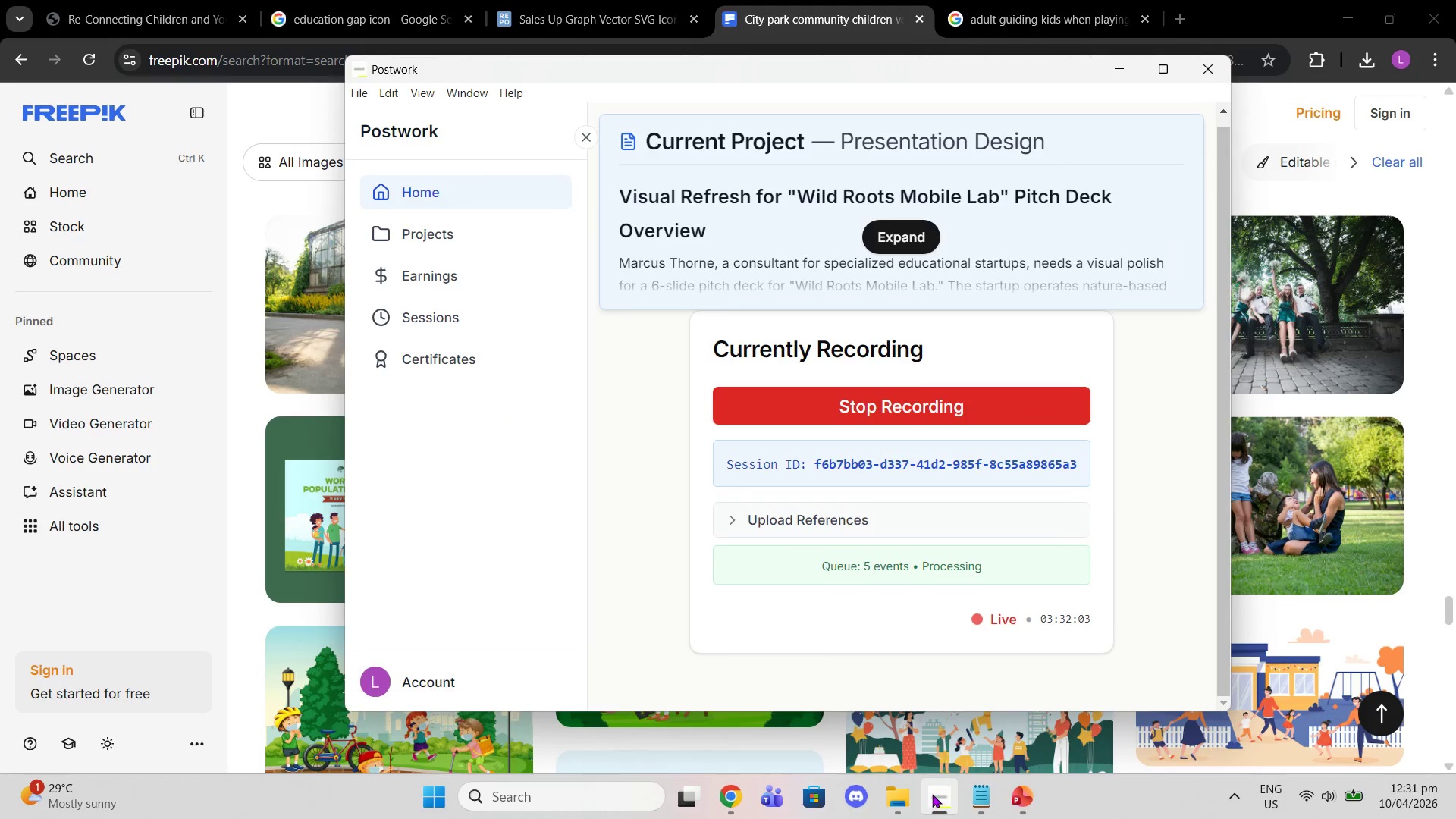 
left_click([932, 794])
 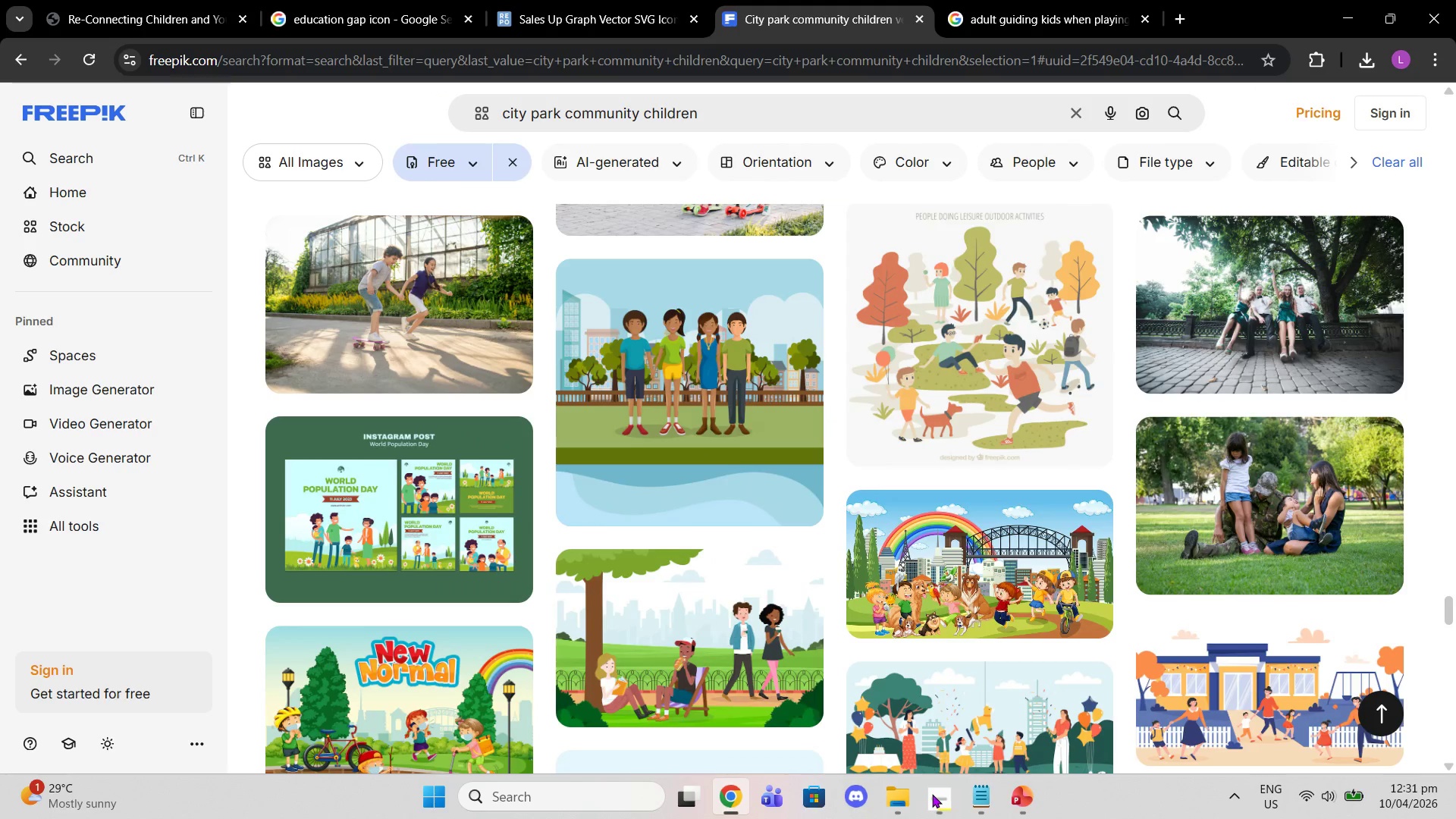 
left_click([932, 794])
 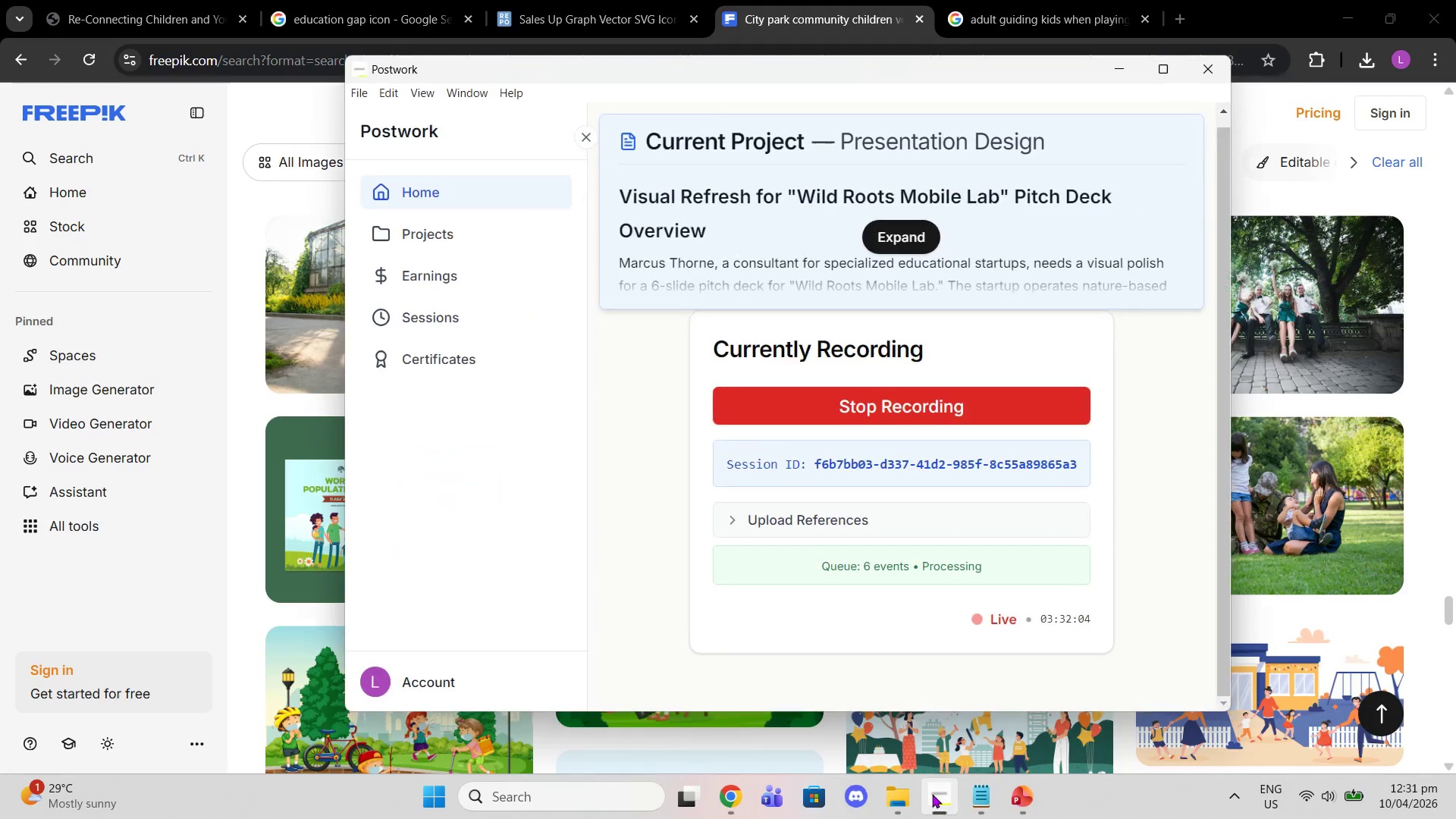 
left_click([932, 794])
 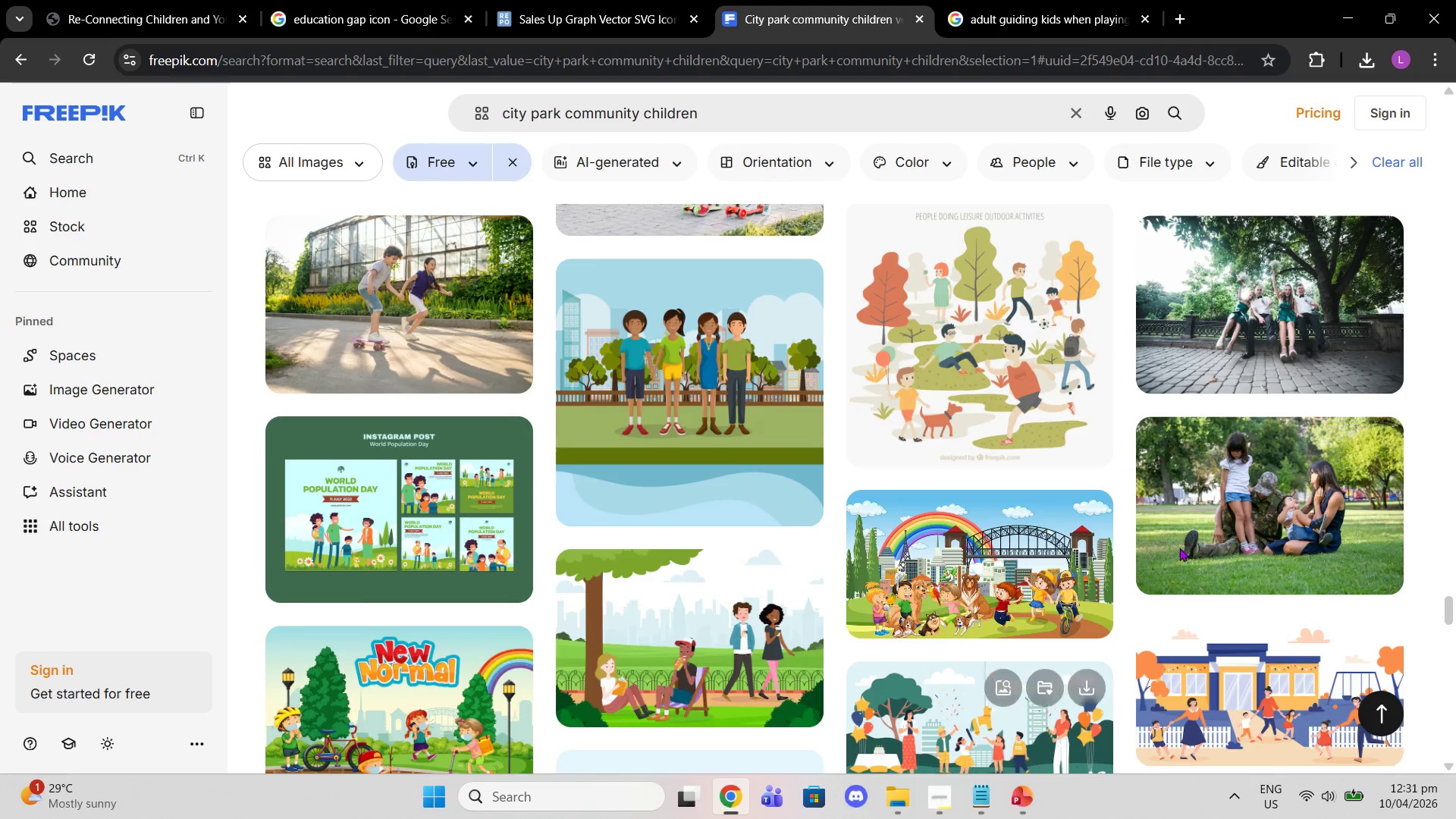 
scroll: coordinate [1227, 638], scroll_direction: down, amount: 17.0
 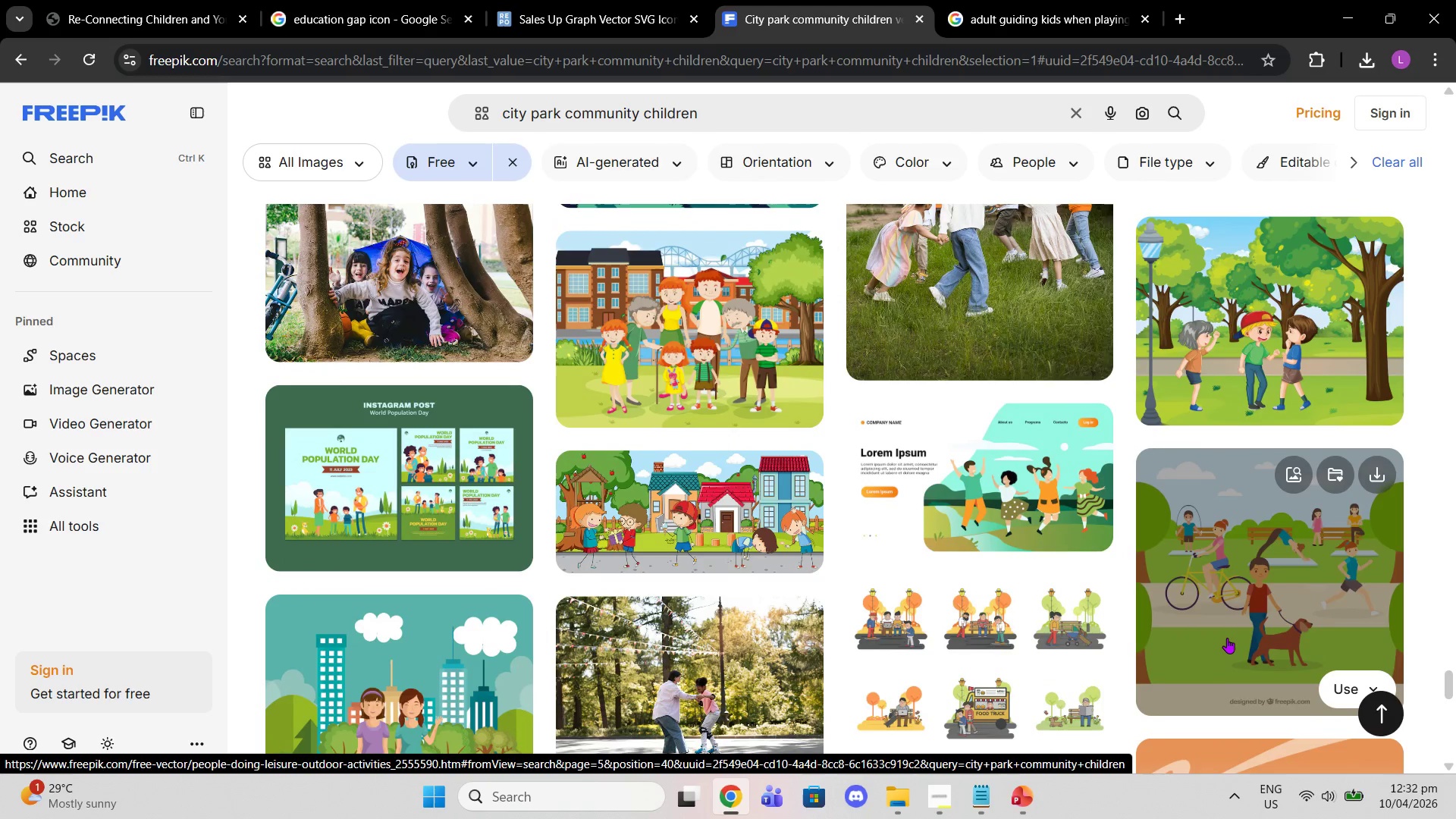 
mouse_move([44, 773])
 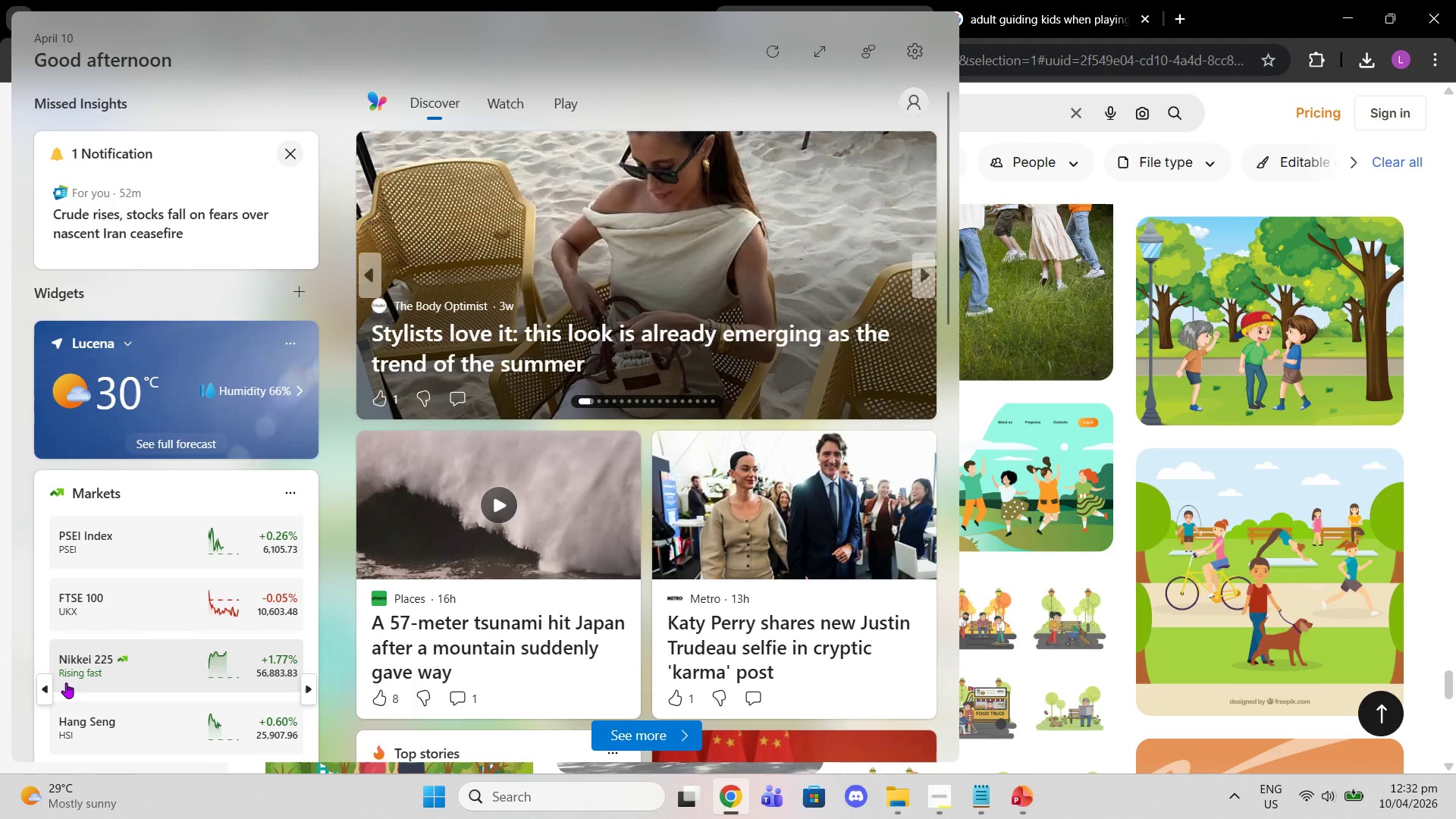 
mouse_move([77, 660])
 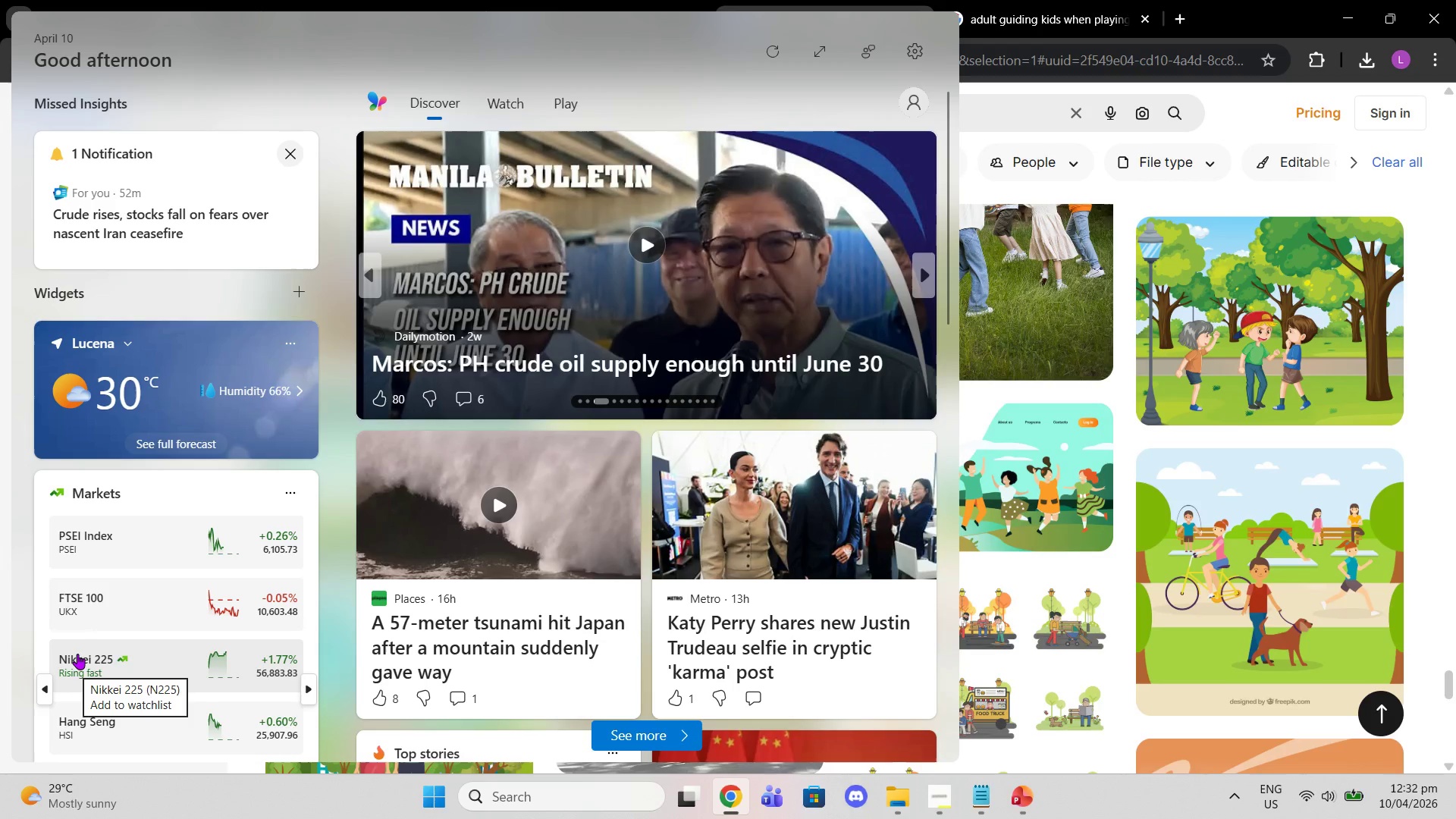 
wait(6.01)
 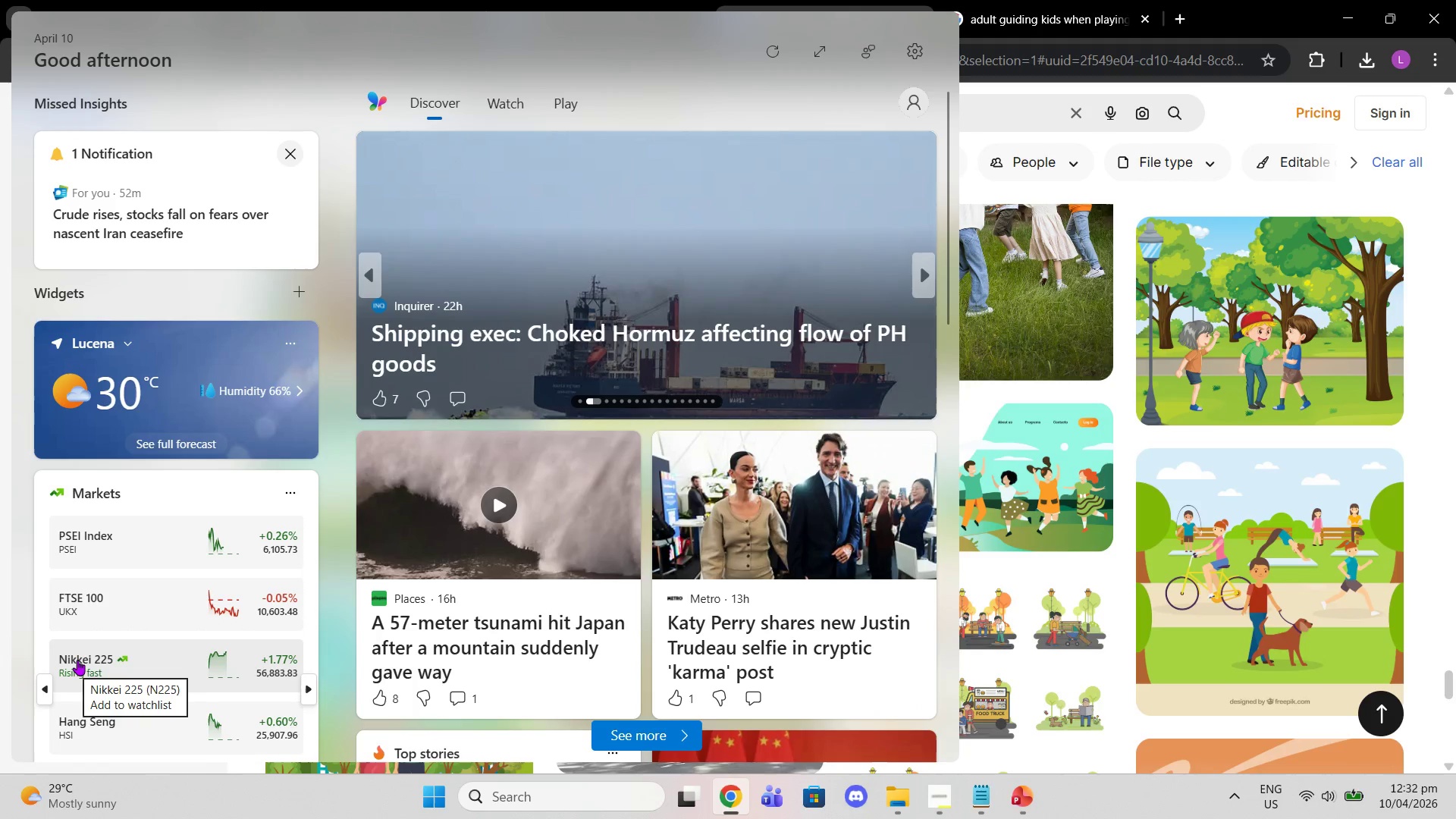 
scroll: coordinate [1072, 489], scroll_direction: down, amount: 8.0
 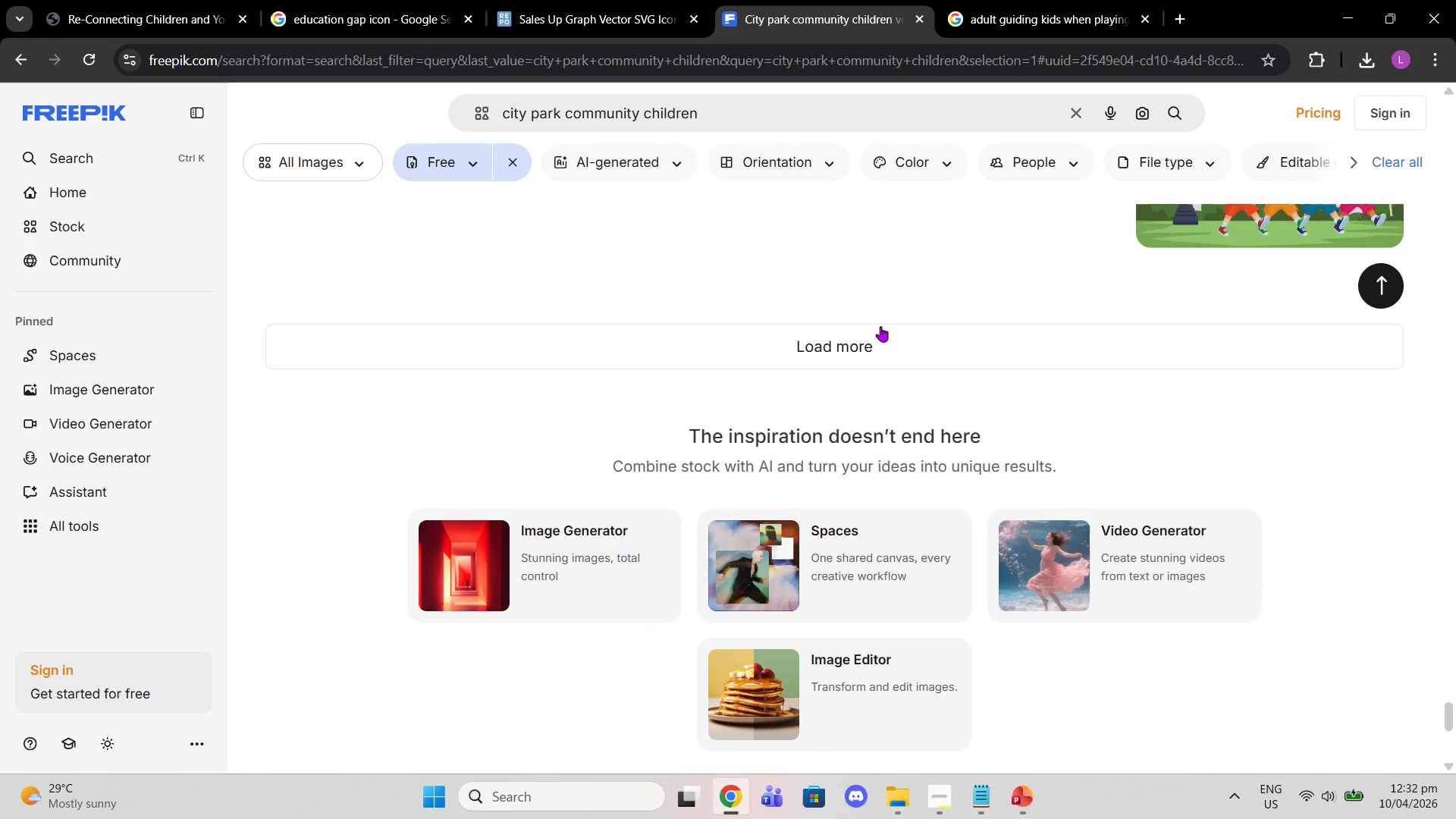 
left_click([868, 345])
 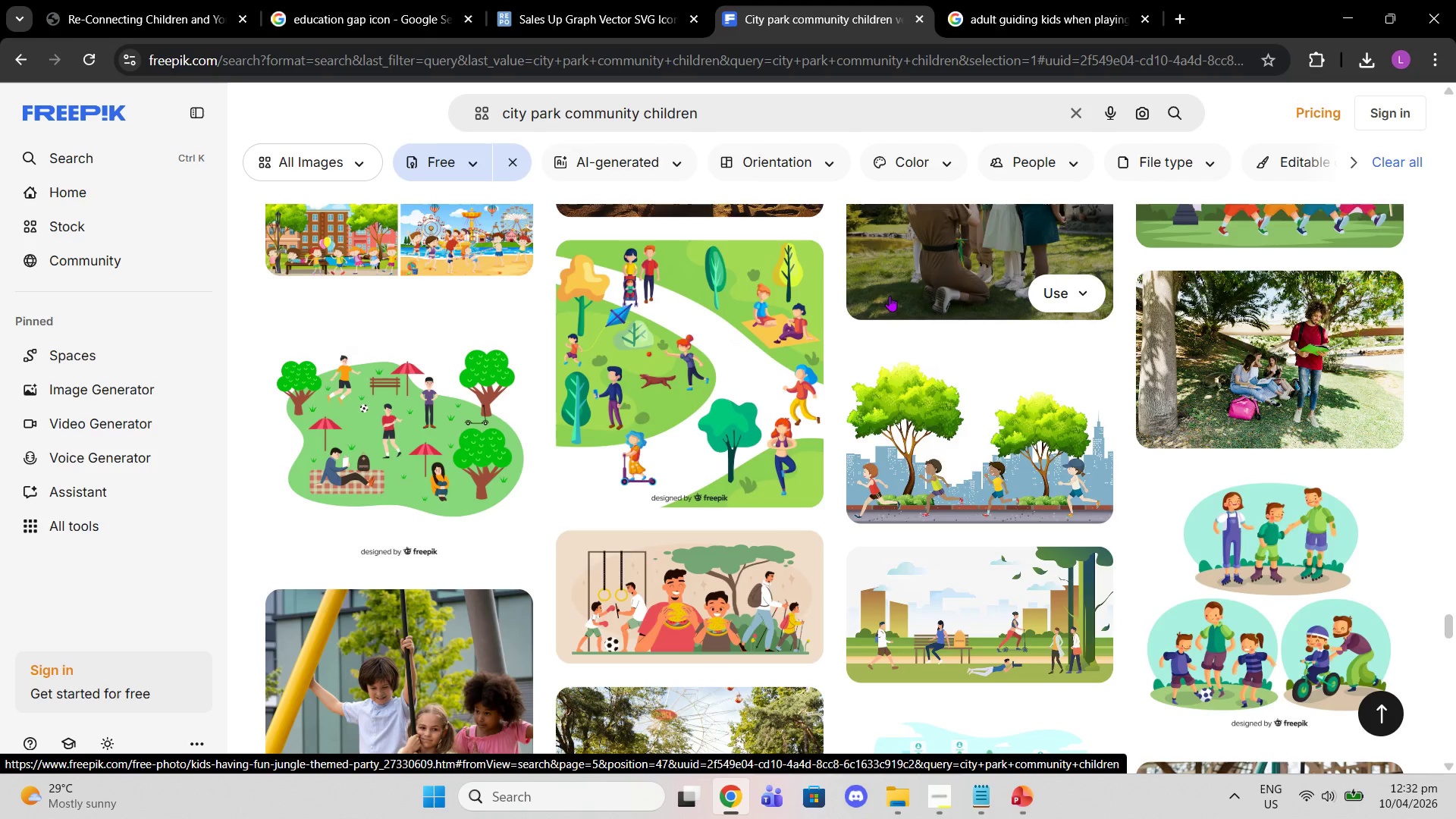 
wait(21.05)
 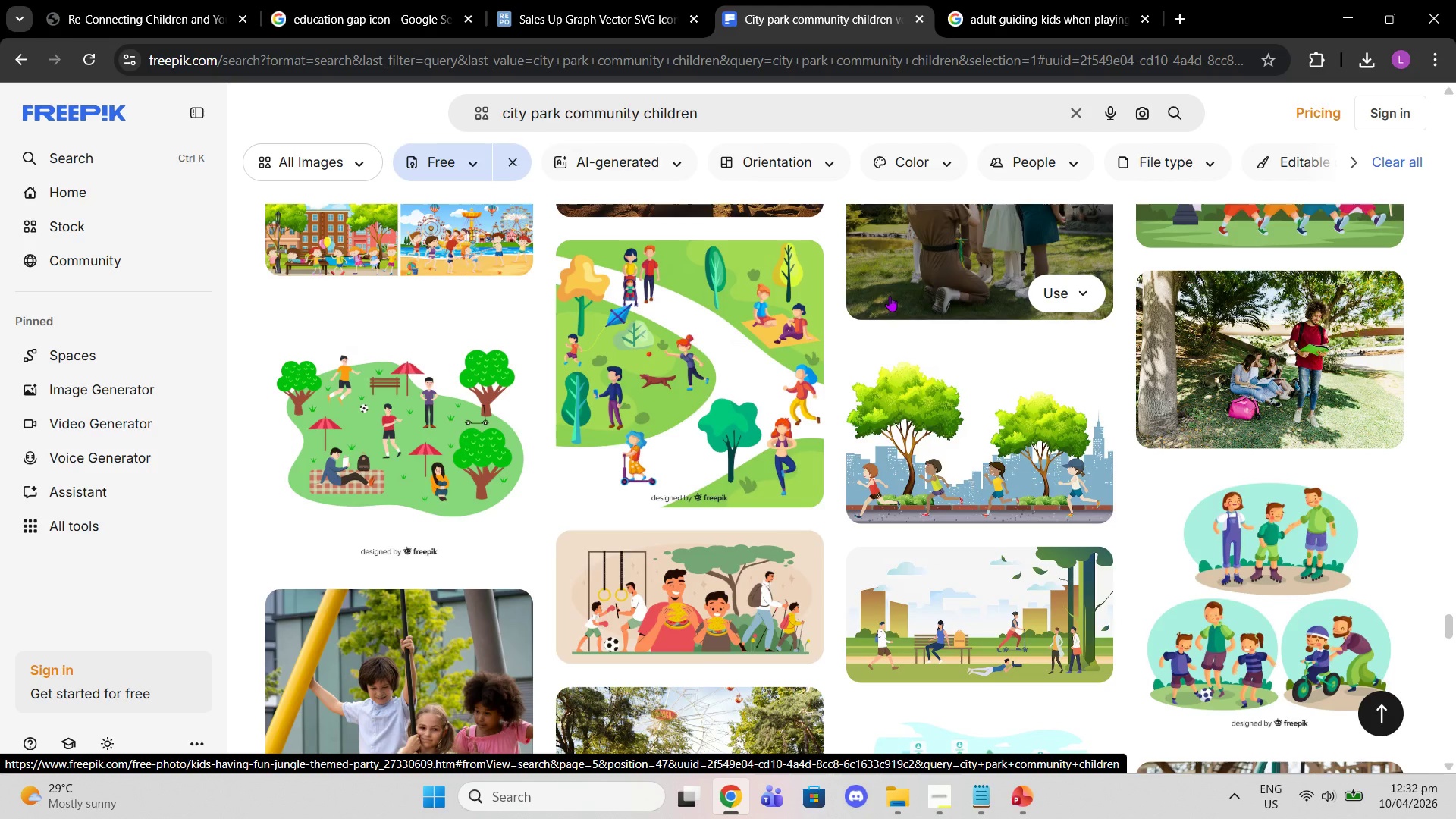 
scroll: coordinate [783, 305], scroll_direction: down, amount: 4.0
 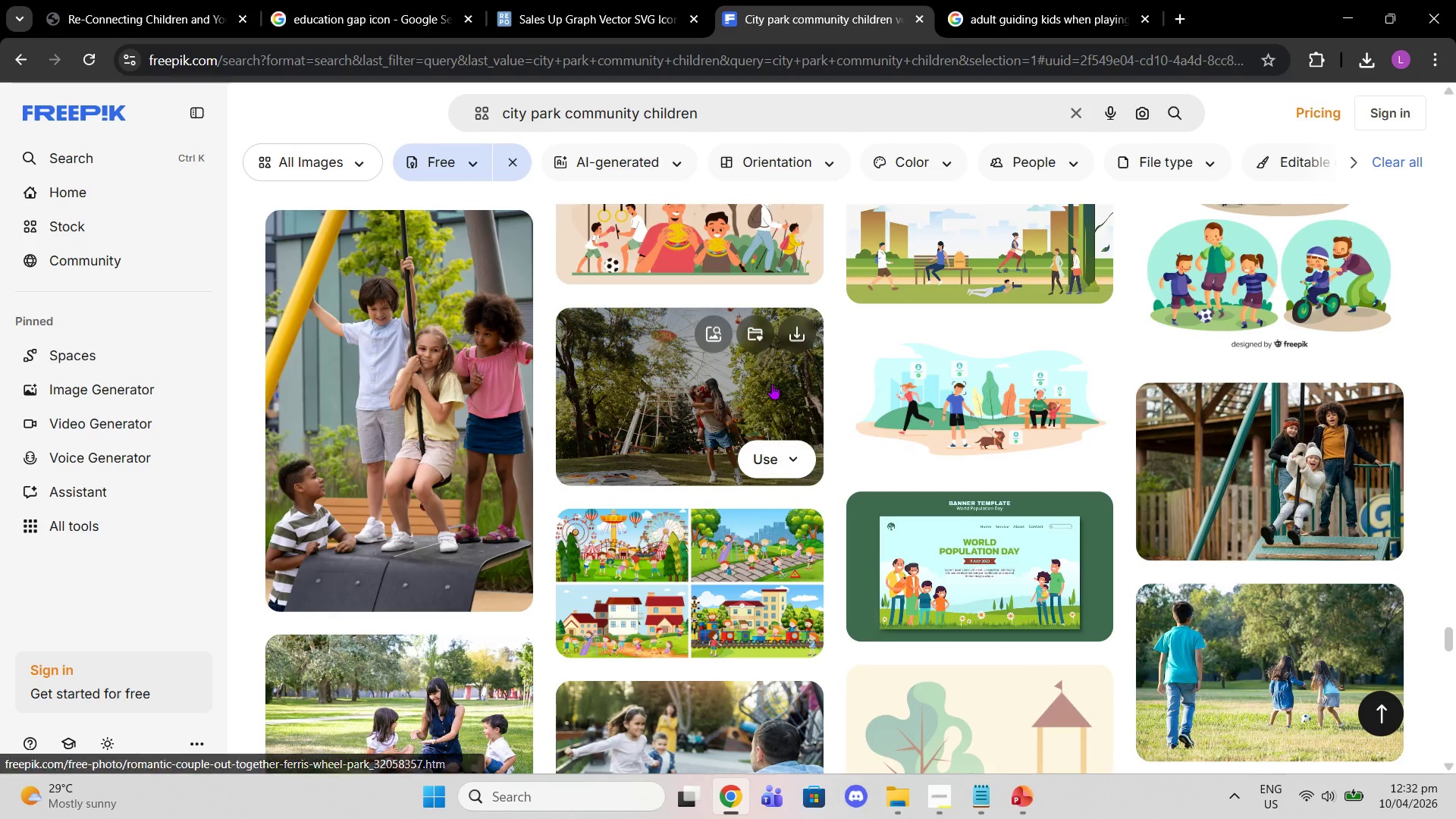 
left_click([772, 384])
 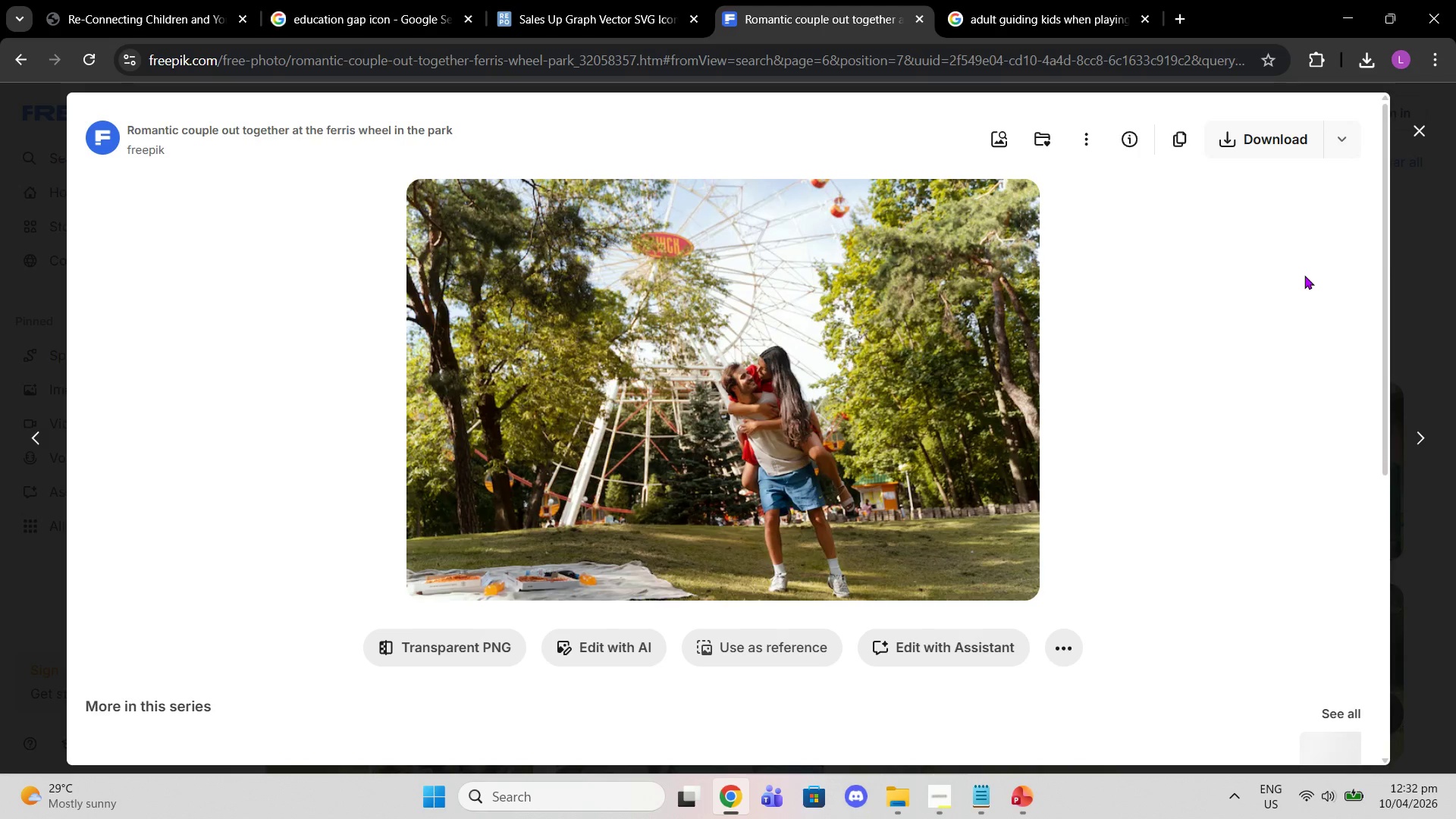 
left_click([1393, 278])
 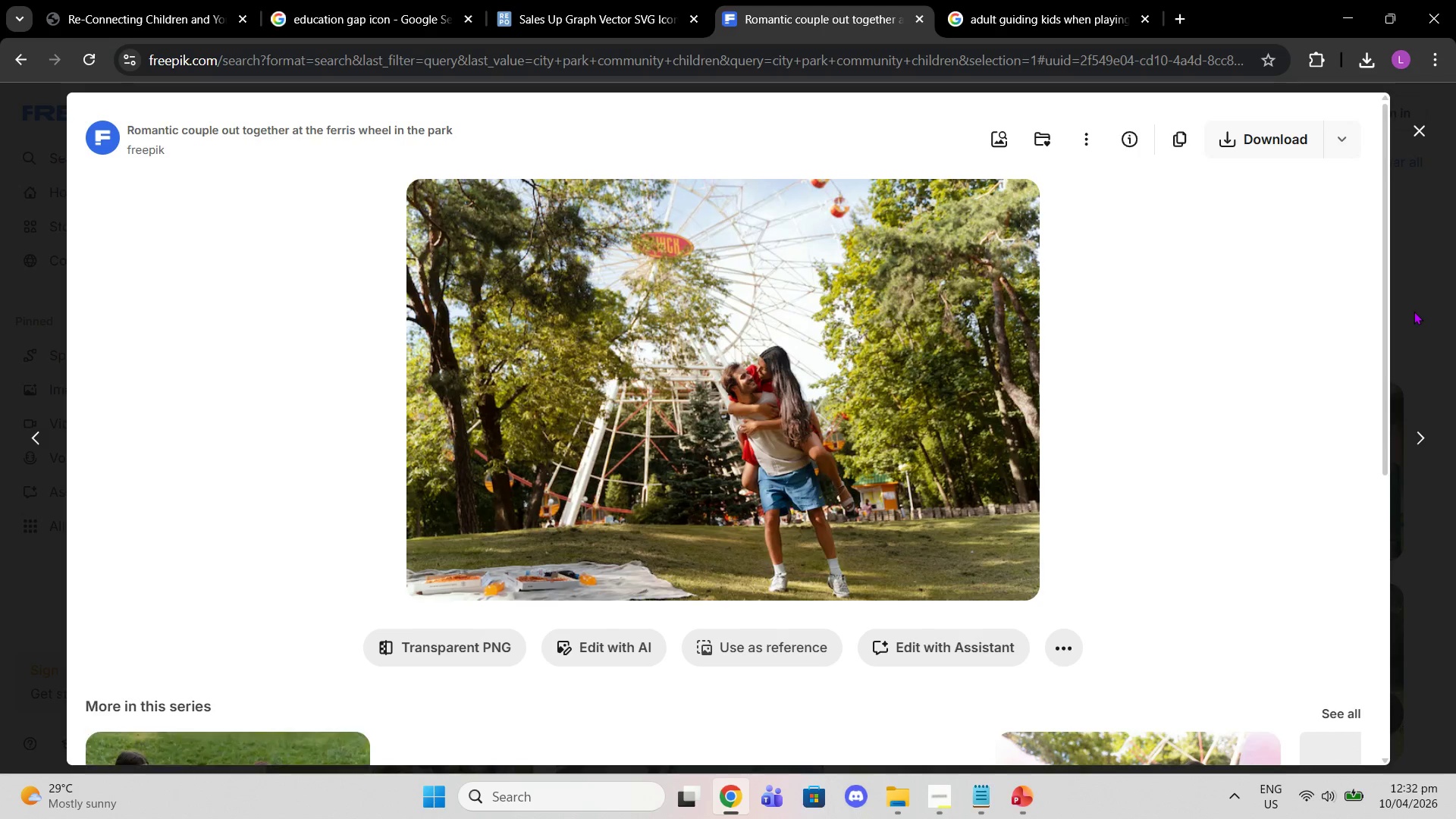 
left_click([1414, 311])
 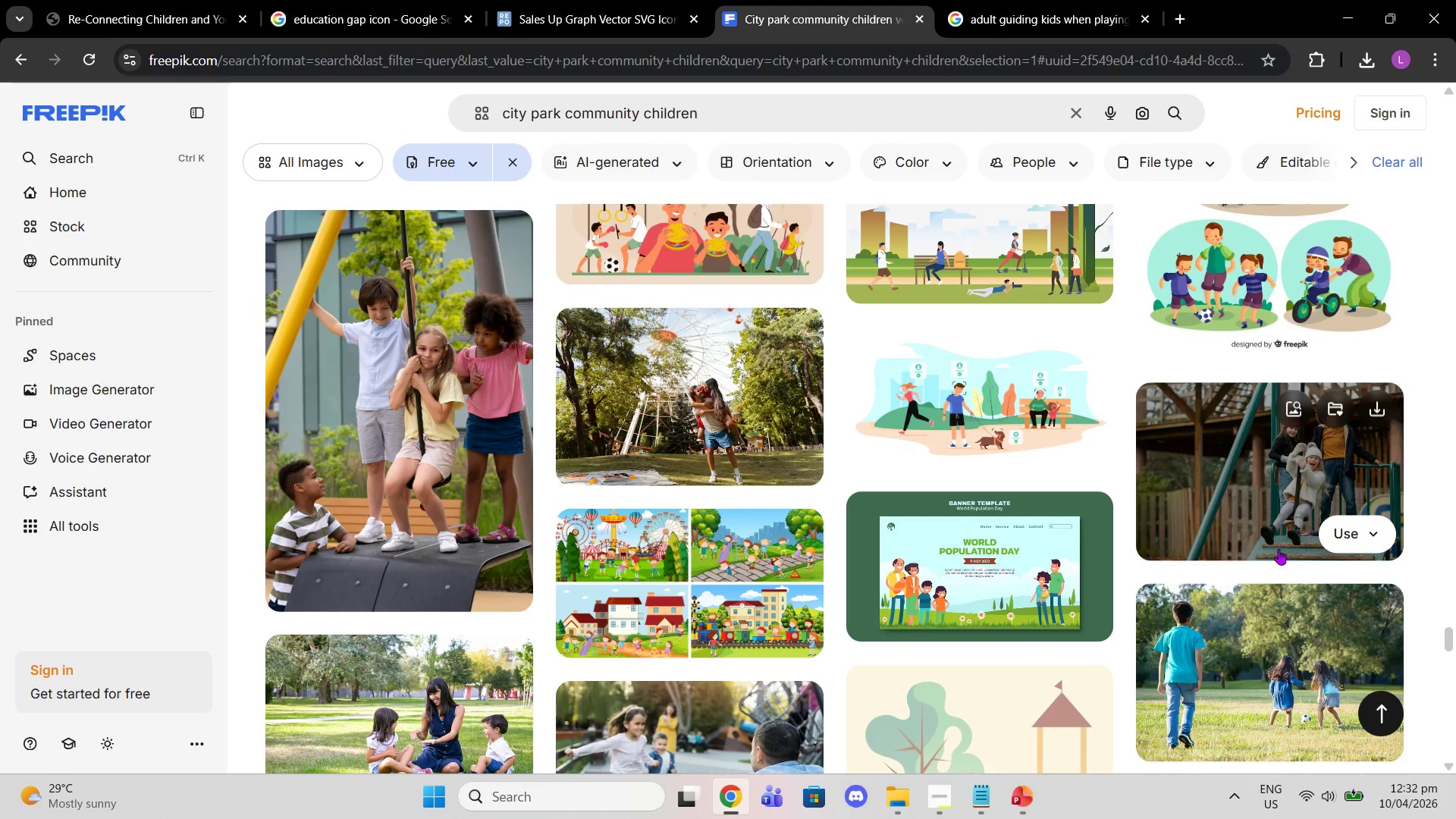 
scroll: coordinate [1025, 568], scroll_direction: down, amount: 8.0
 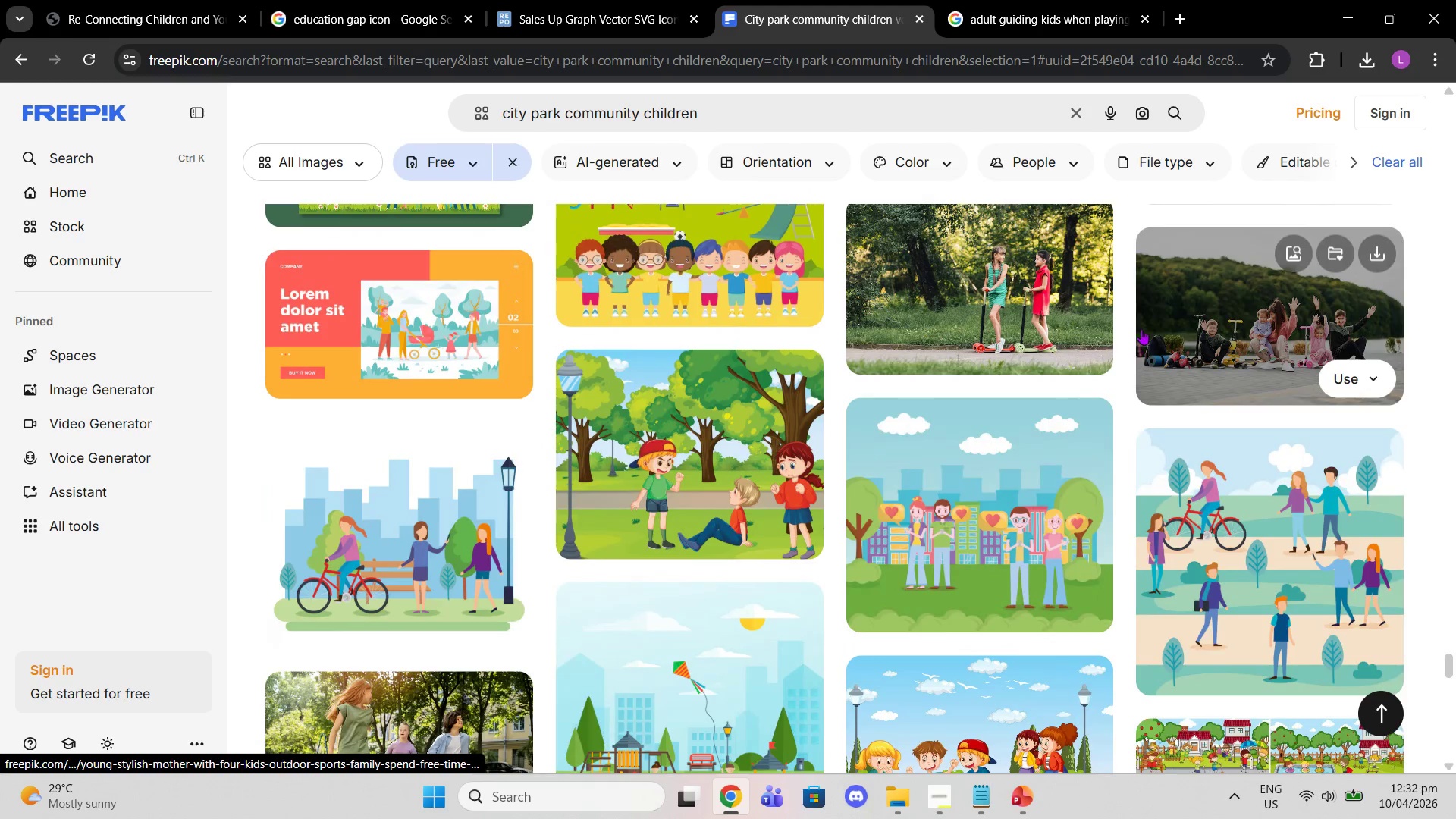 
left_click([1141, 329])
 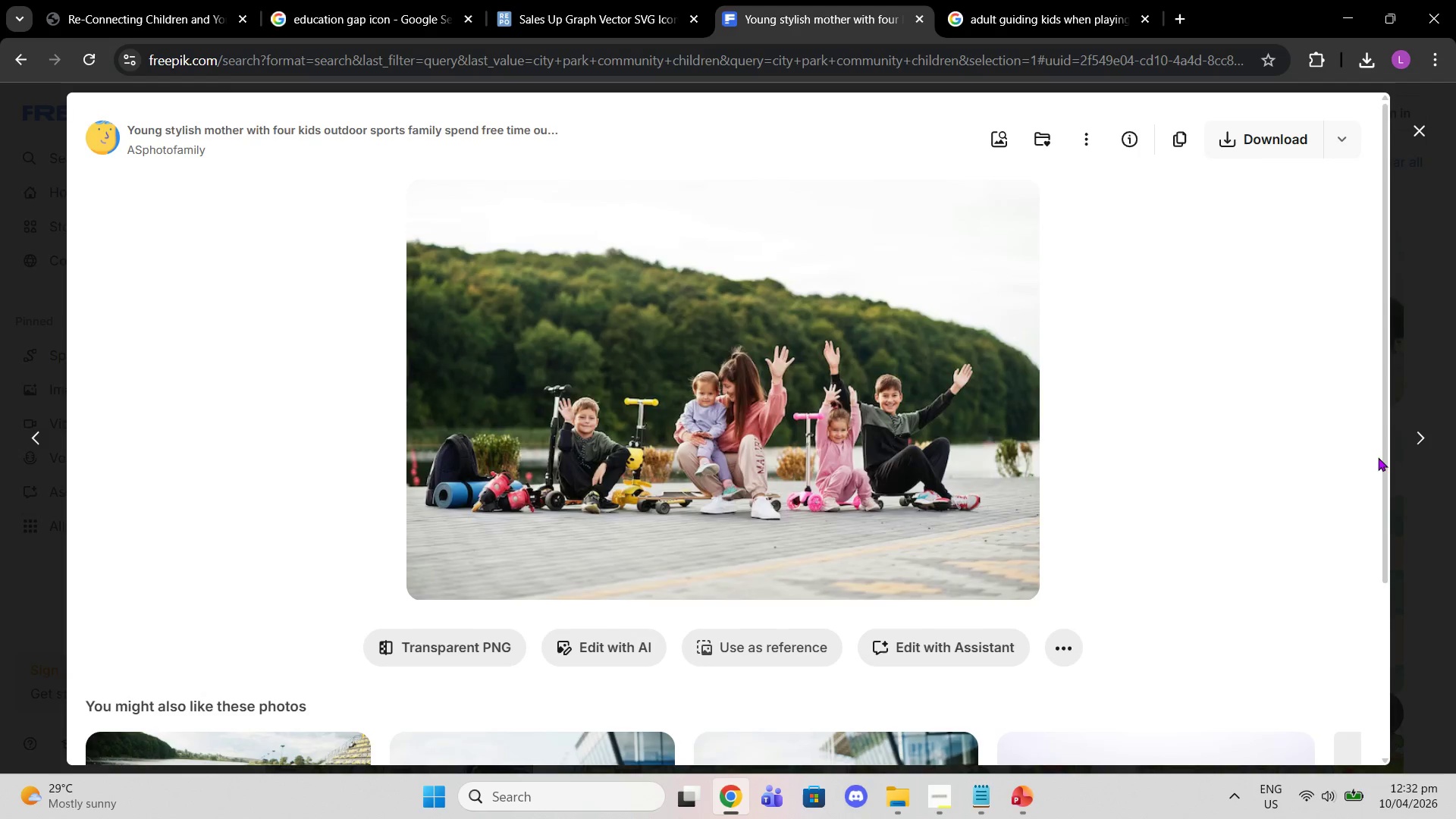 
scroll: coordinate [1243, 510], scroll_direction: down, amount: 14.0
 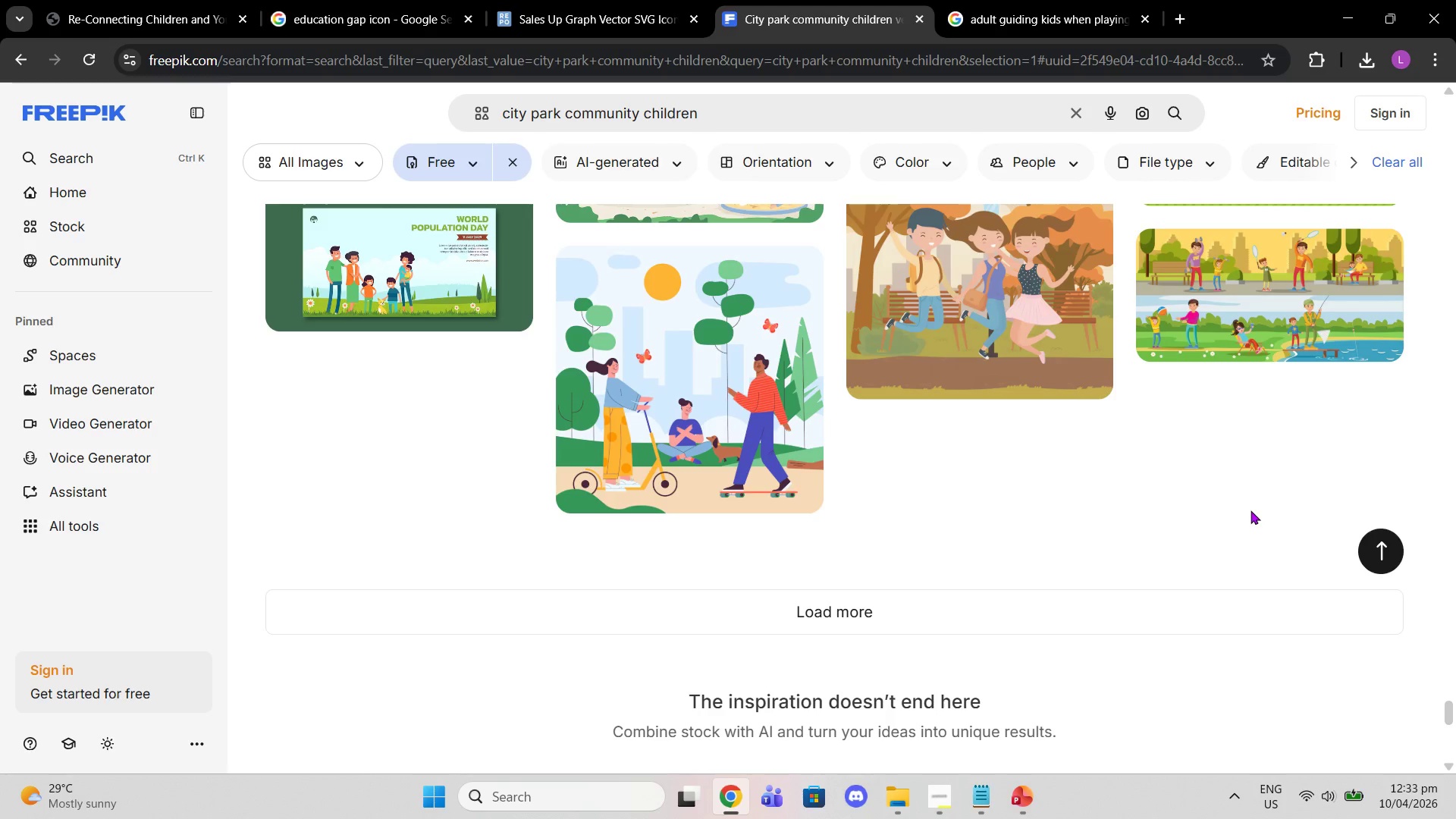 
wait(31.4)
 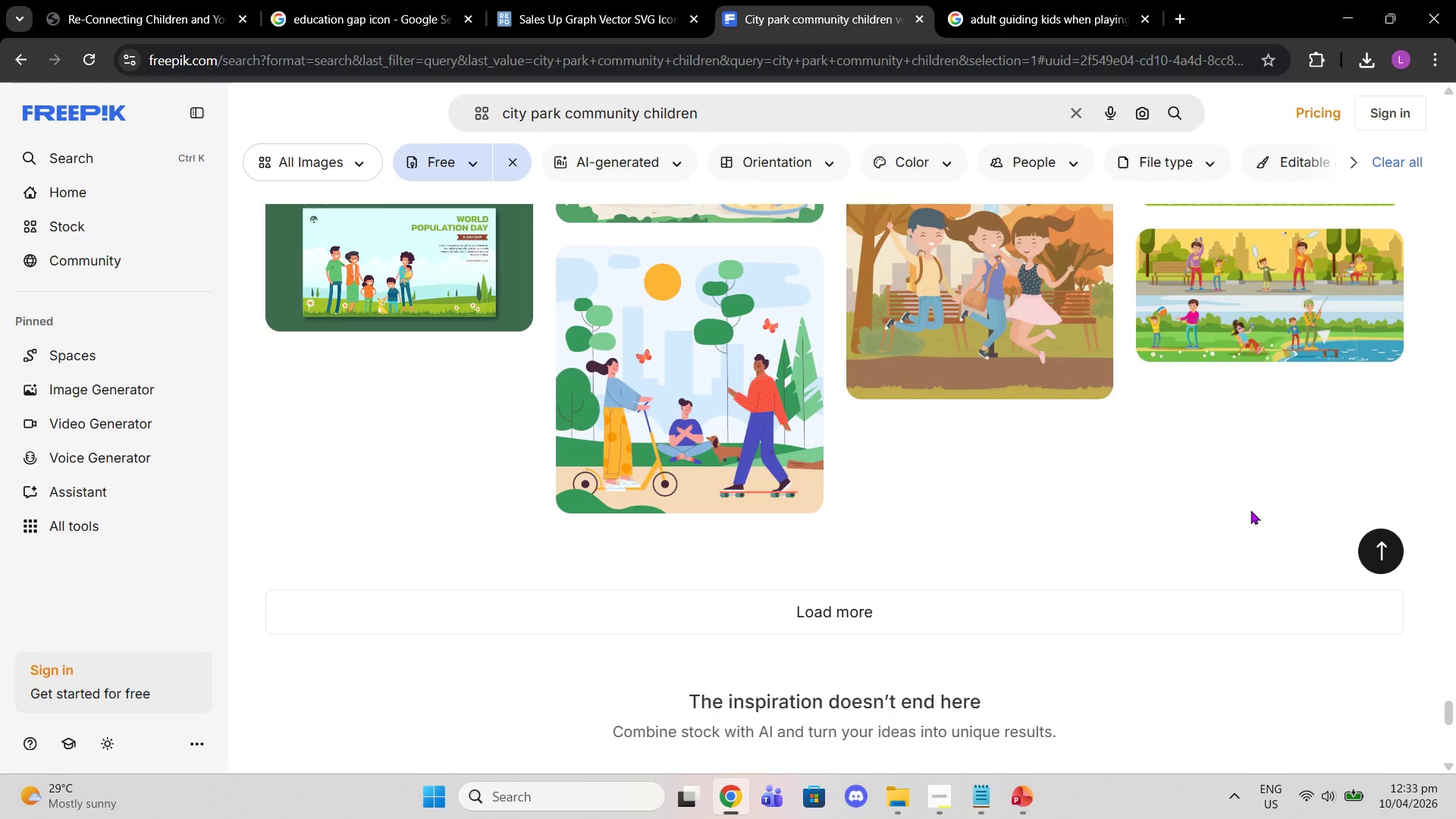 
left_click([863, 618])
 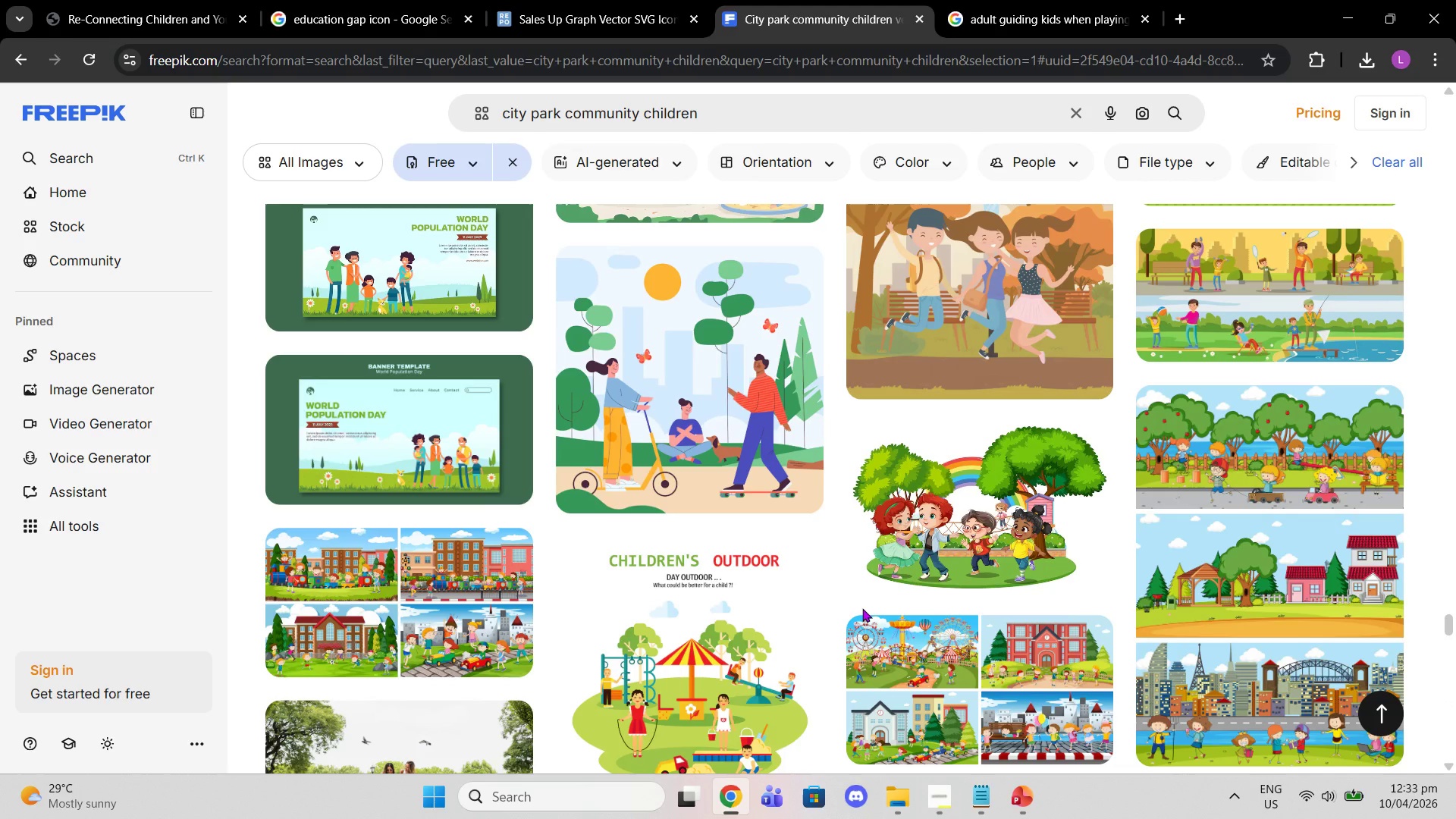 
wait(37.47)
 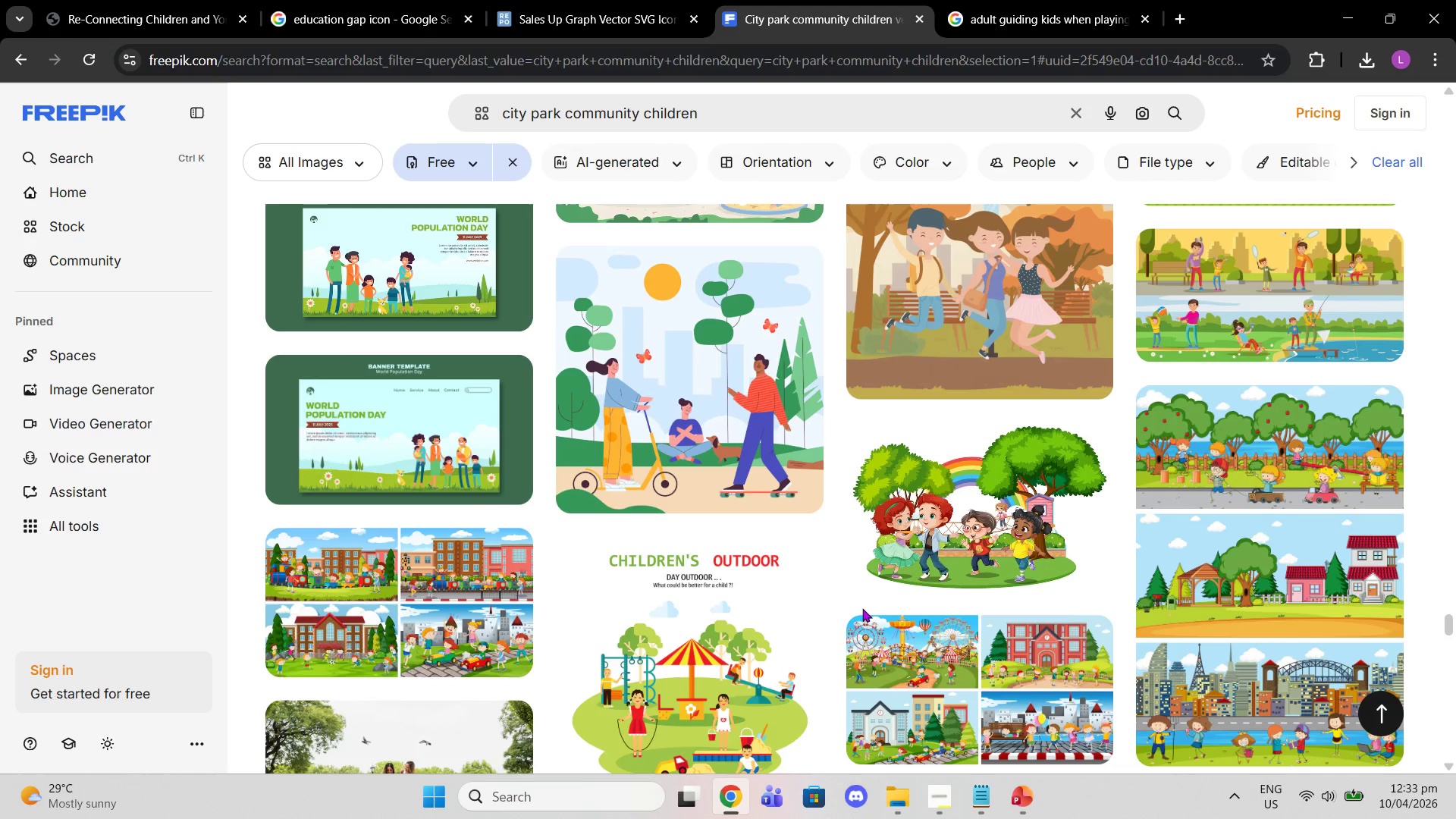 
scroll: coordinate [850, 561], scroll_direction: down, amount: 5.0
 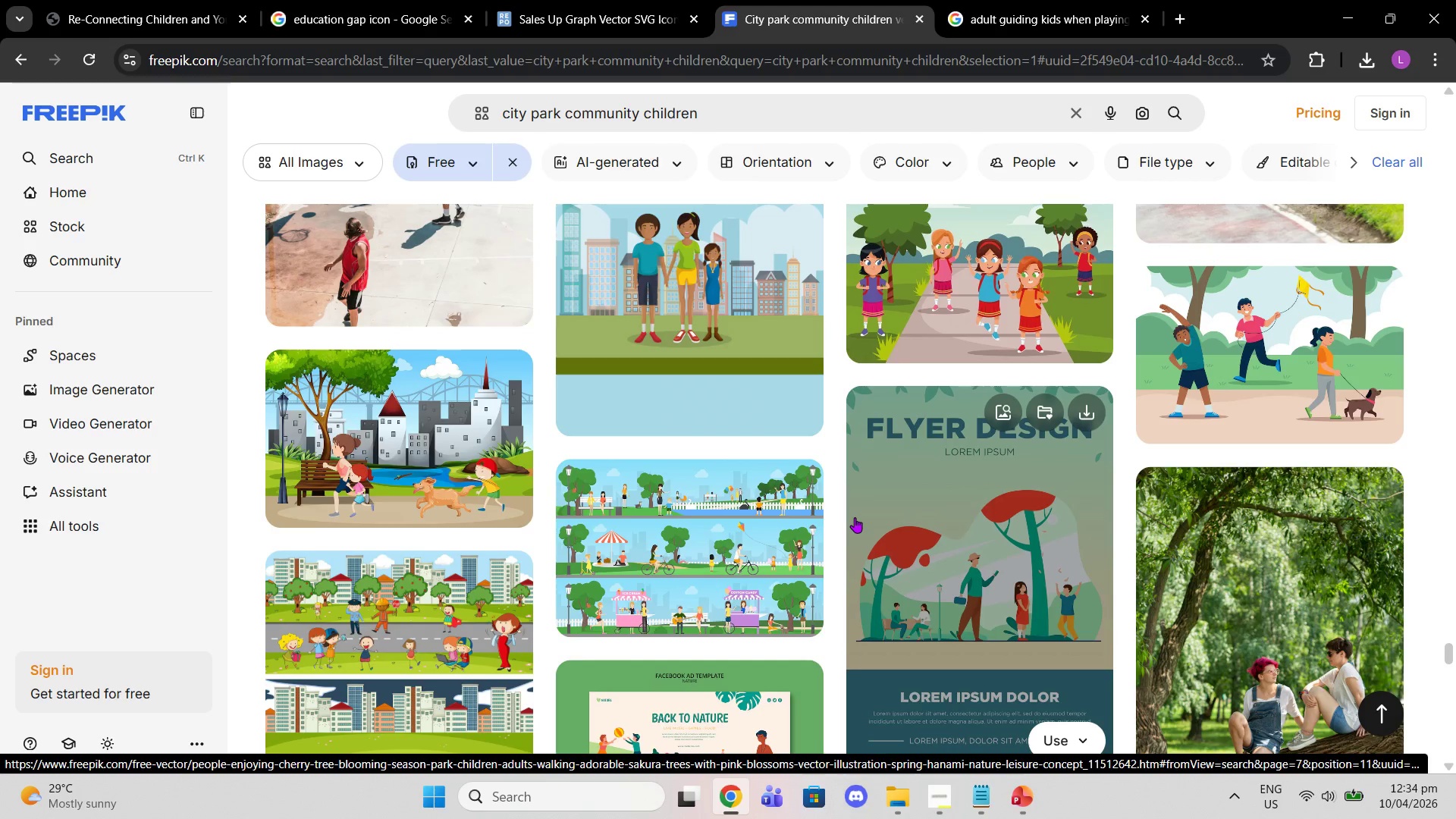 
wait(22.39)
 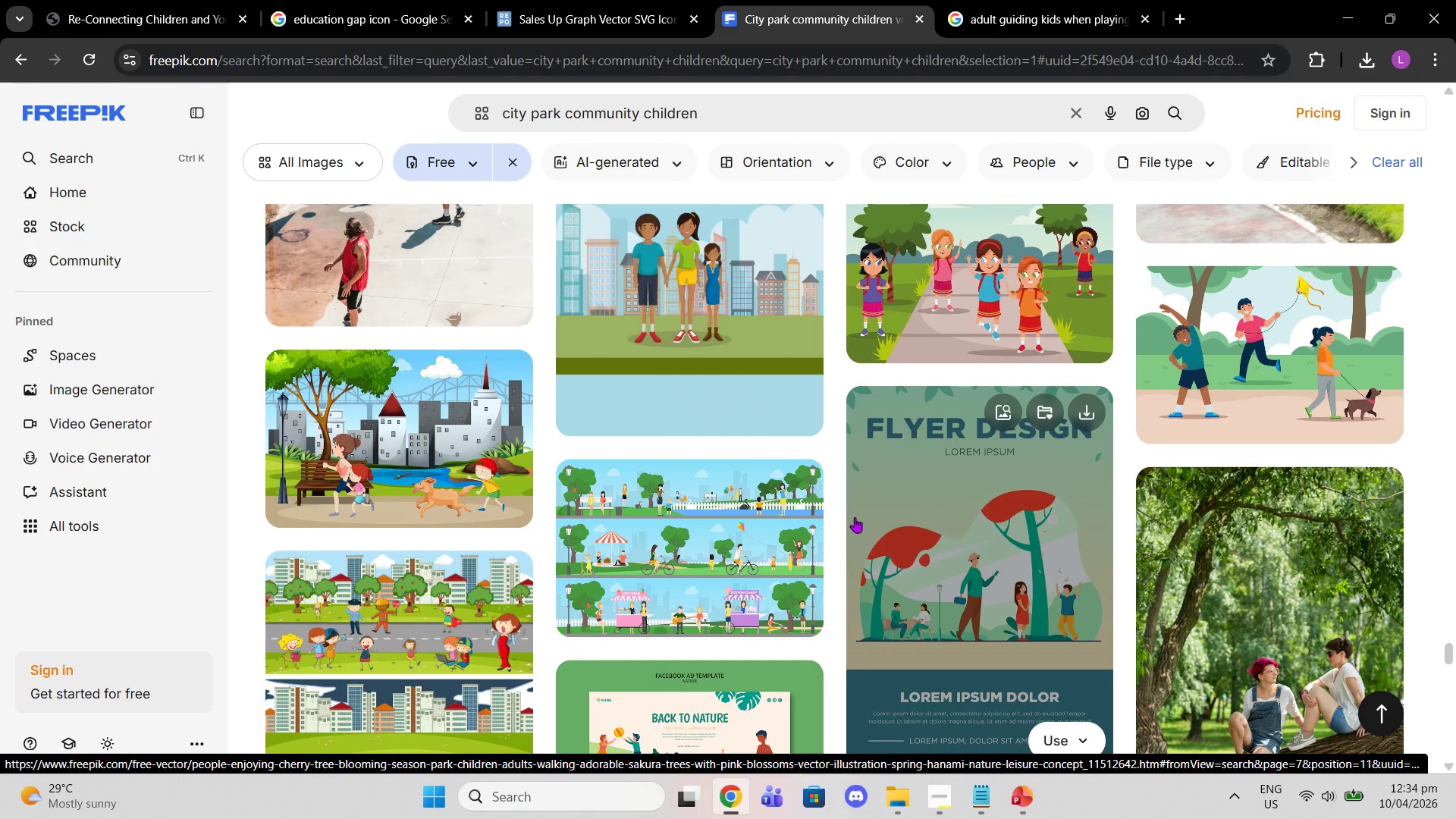 
scroll: coordinate [833, 462], scroll_direction: down, amount: 8.0
 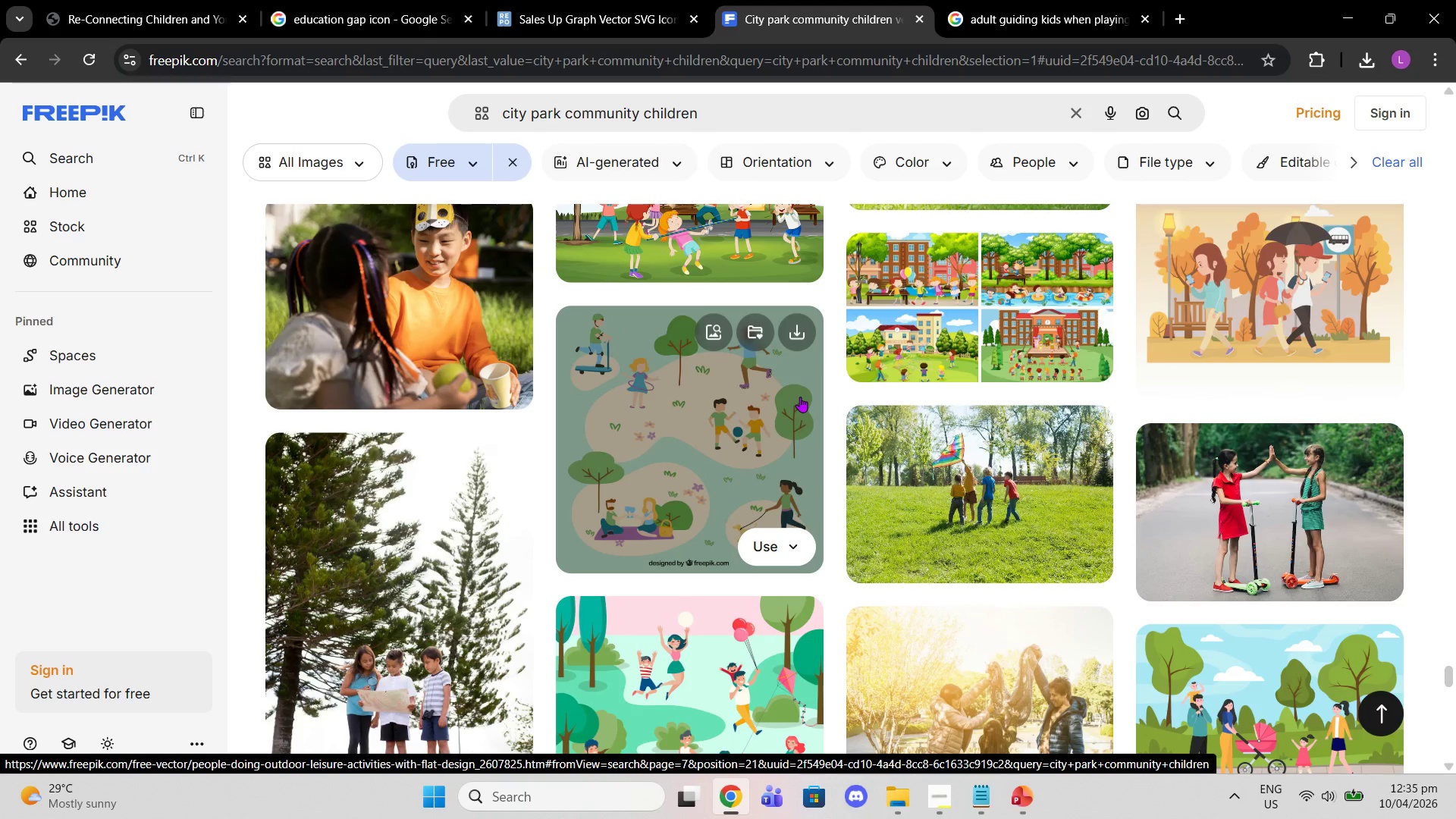 
wait(44.44)
 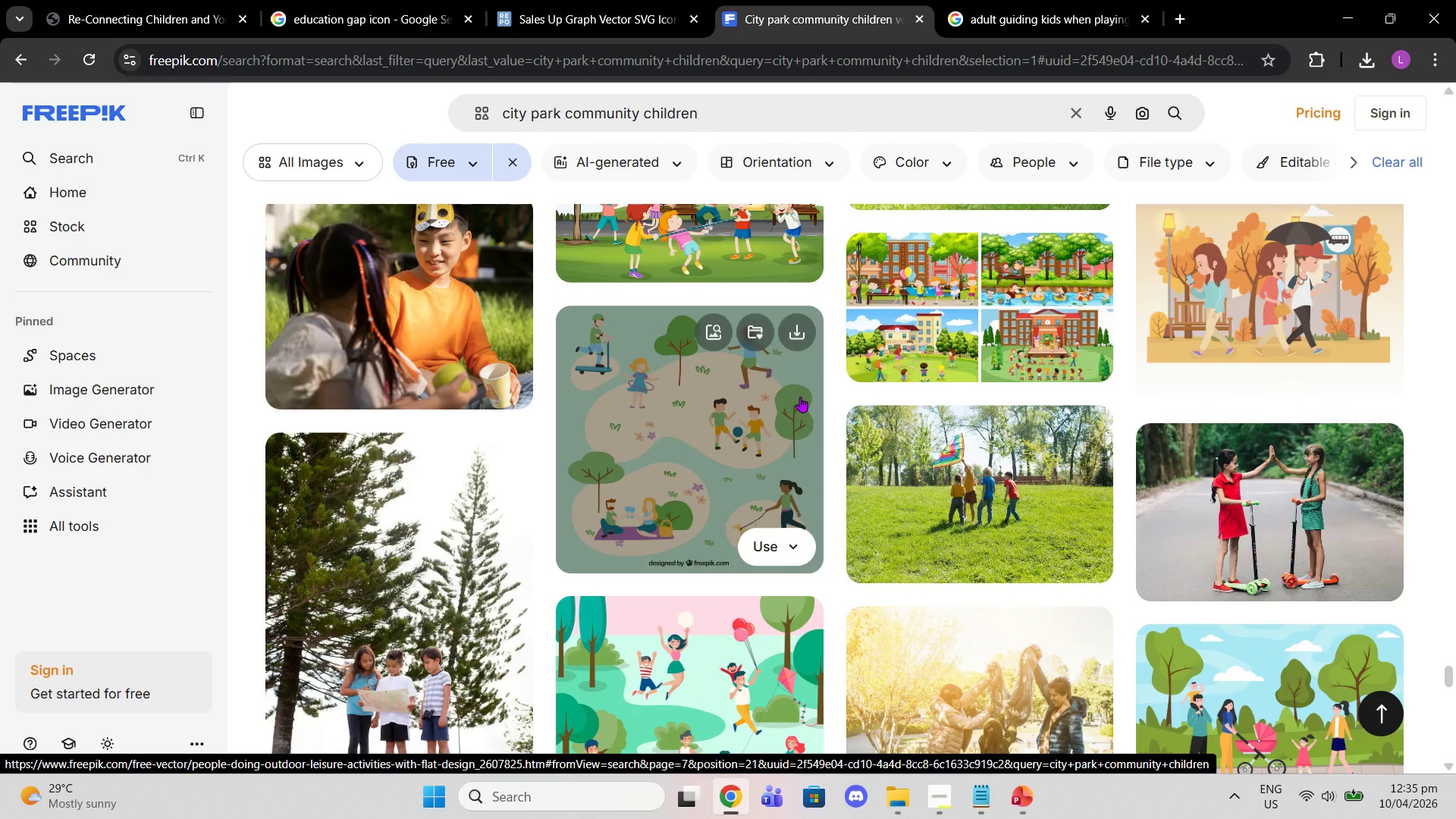 
scroll: coordinate [893, 438], scroll_direction: down, amount: 14.0
 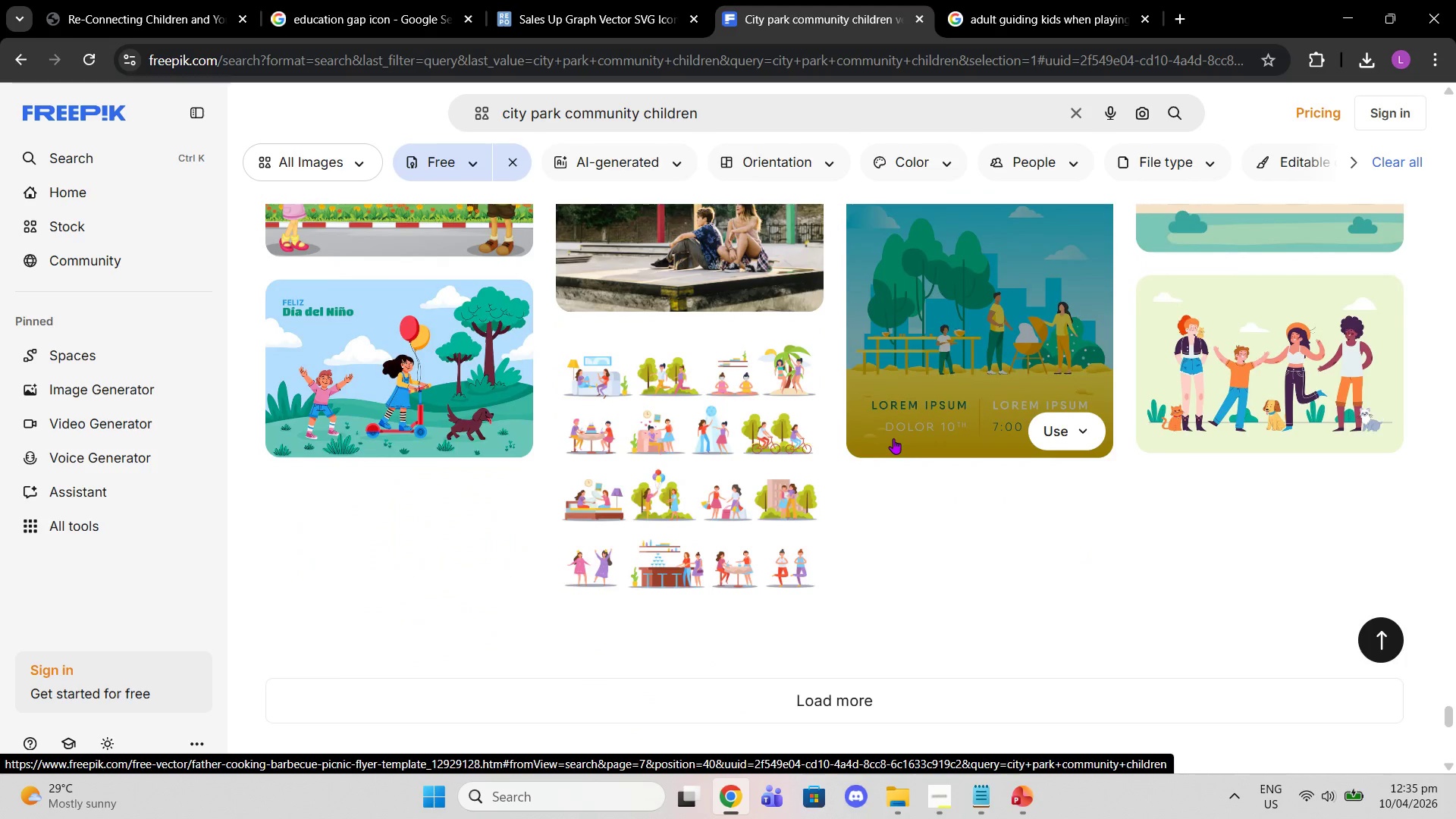 
scroll: coordinate [902, 424], scroll_direction: up, amount: 34.0
 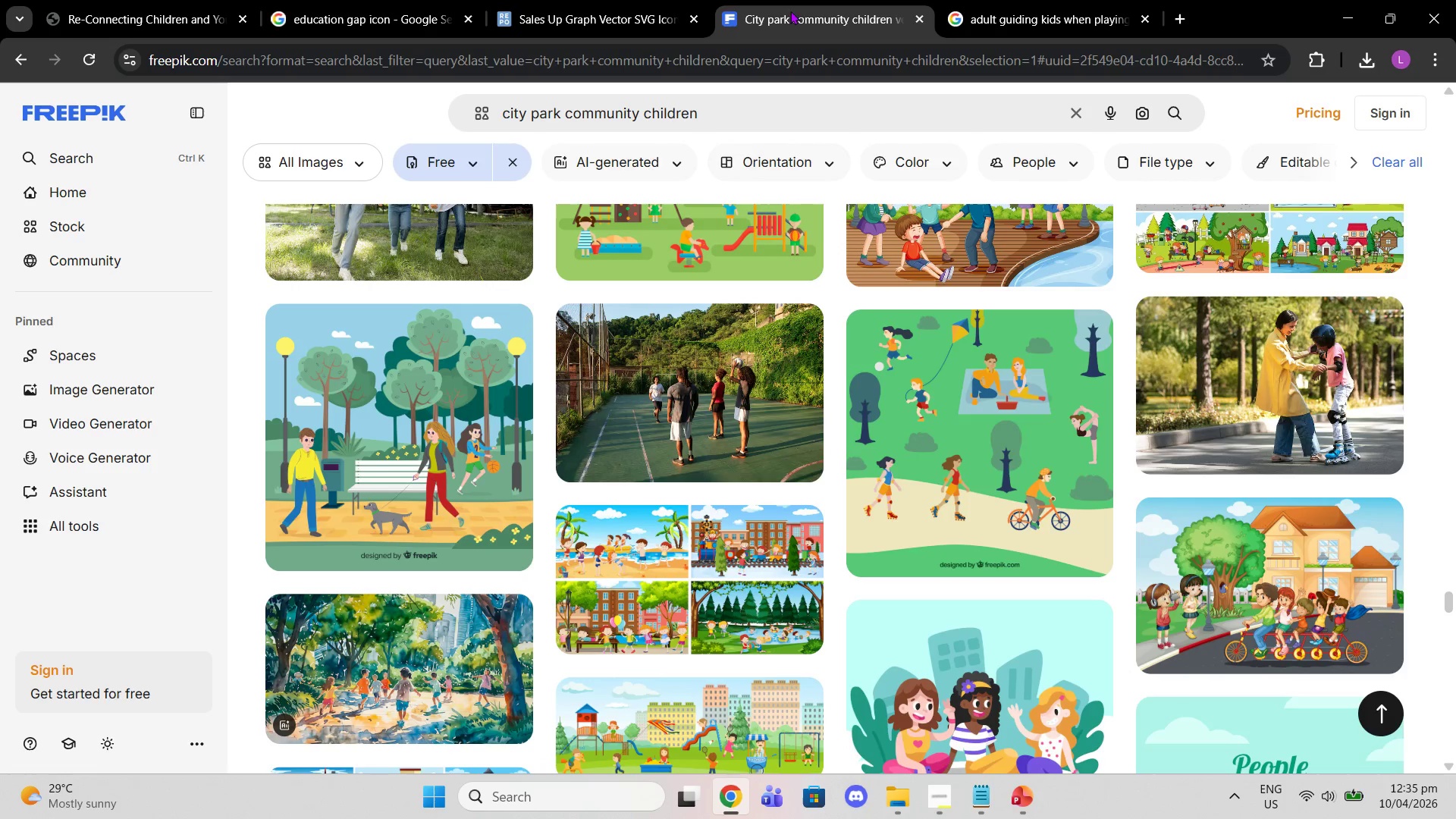 
left_click([977, 18])
 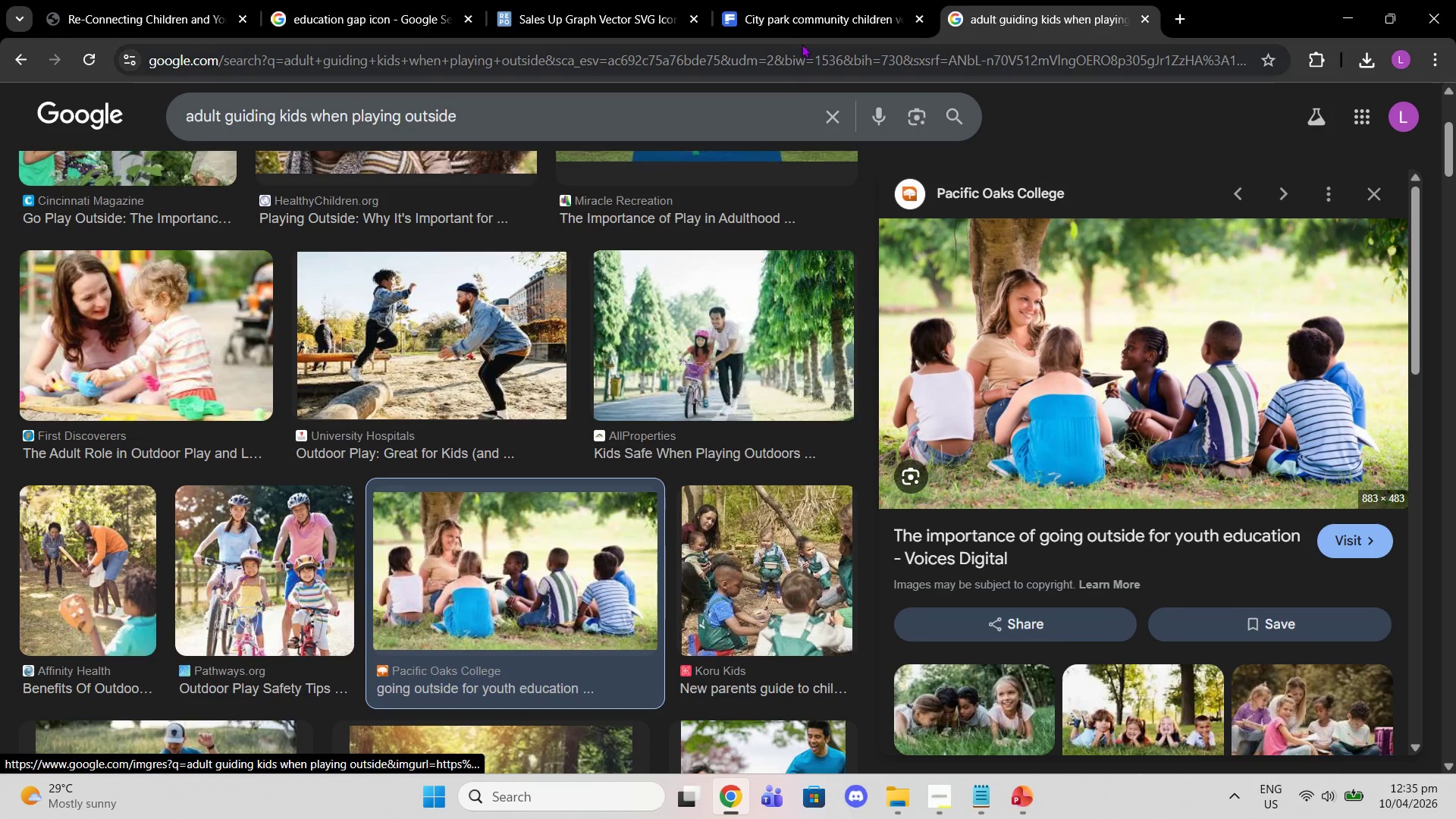 
left_click([829, 112])
 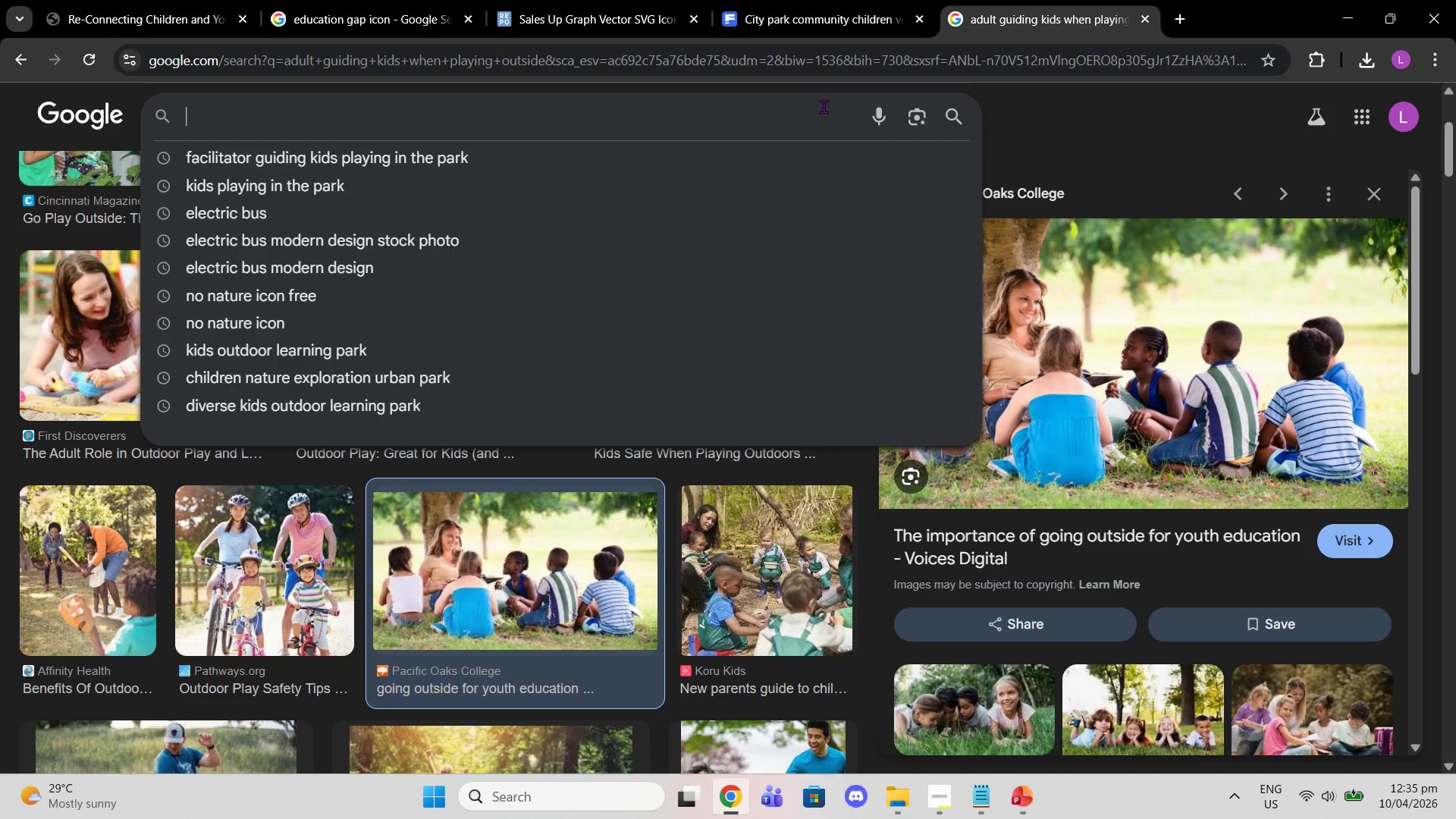 
type(nature learning)
 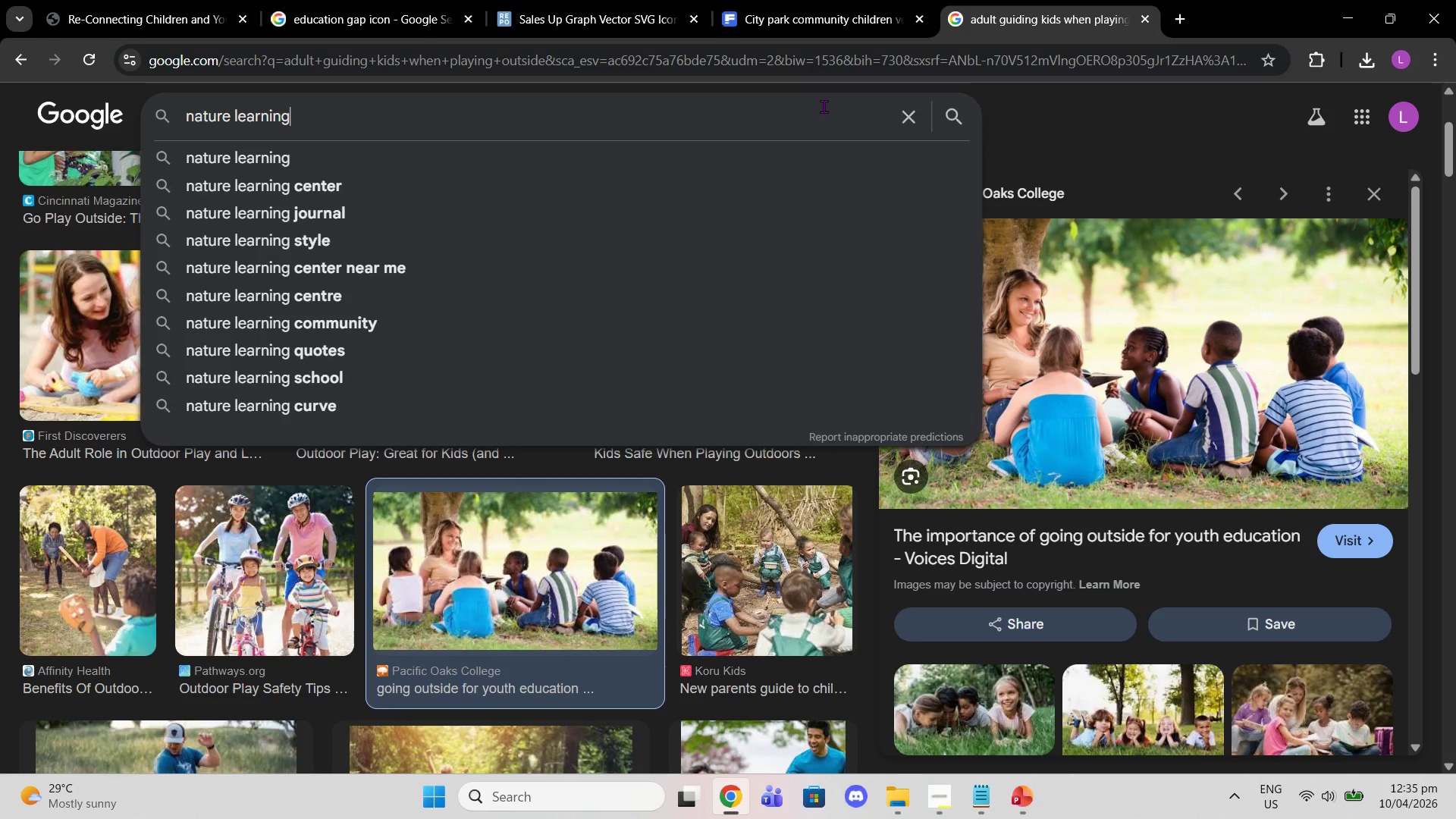 
key(Enter)
 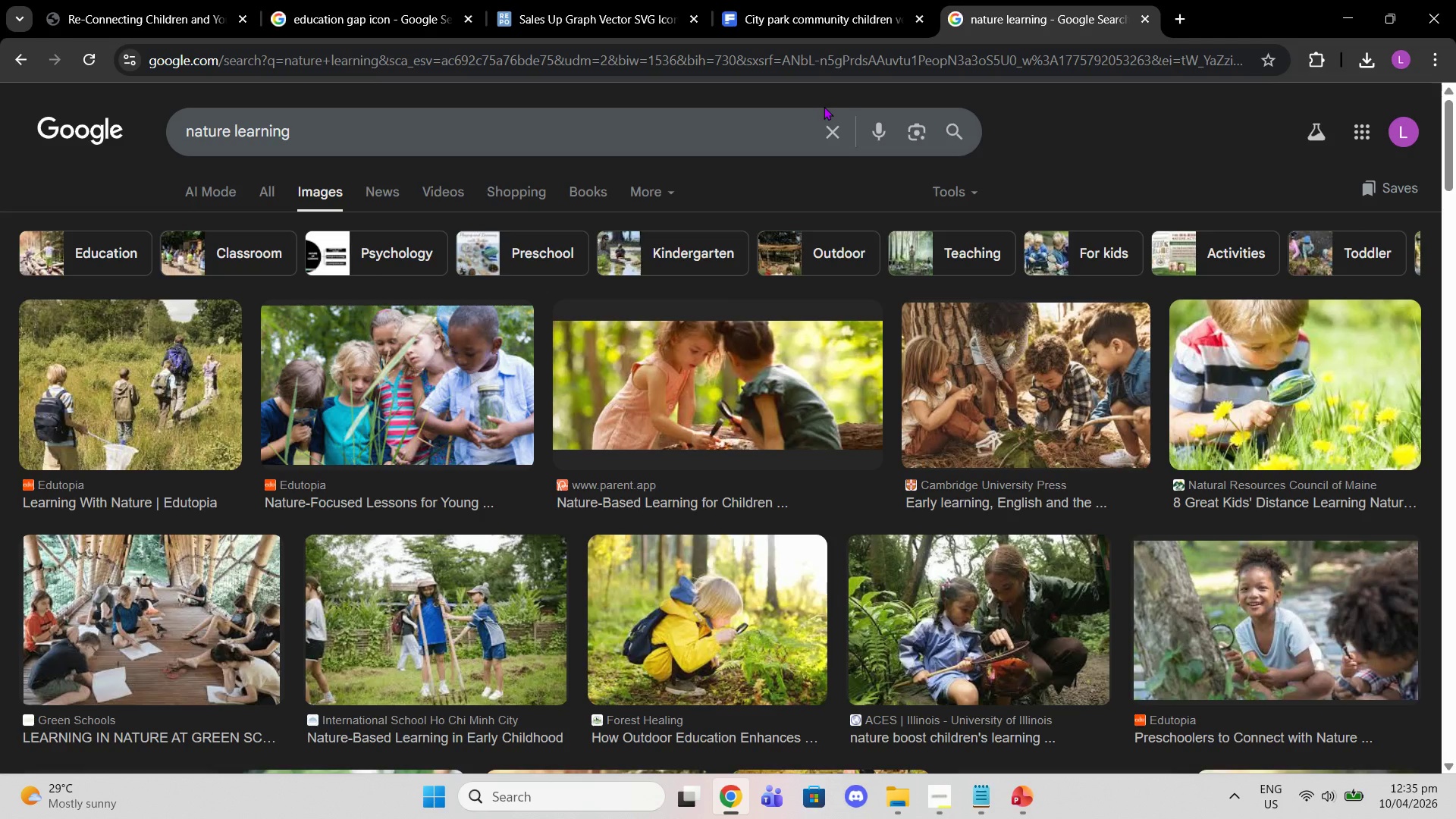 
wait(5.06)
 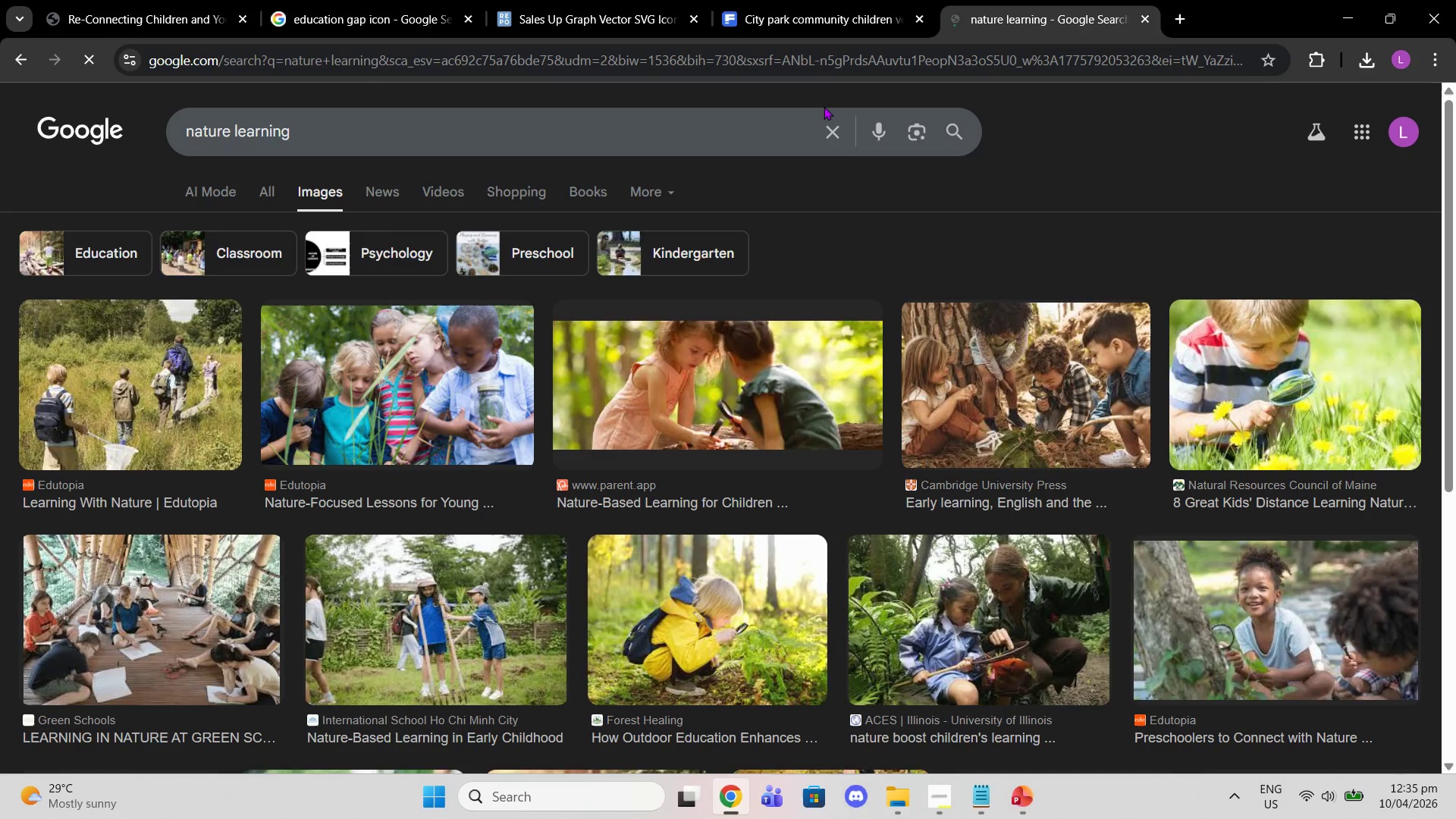 
left_click([430, 397])
 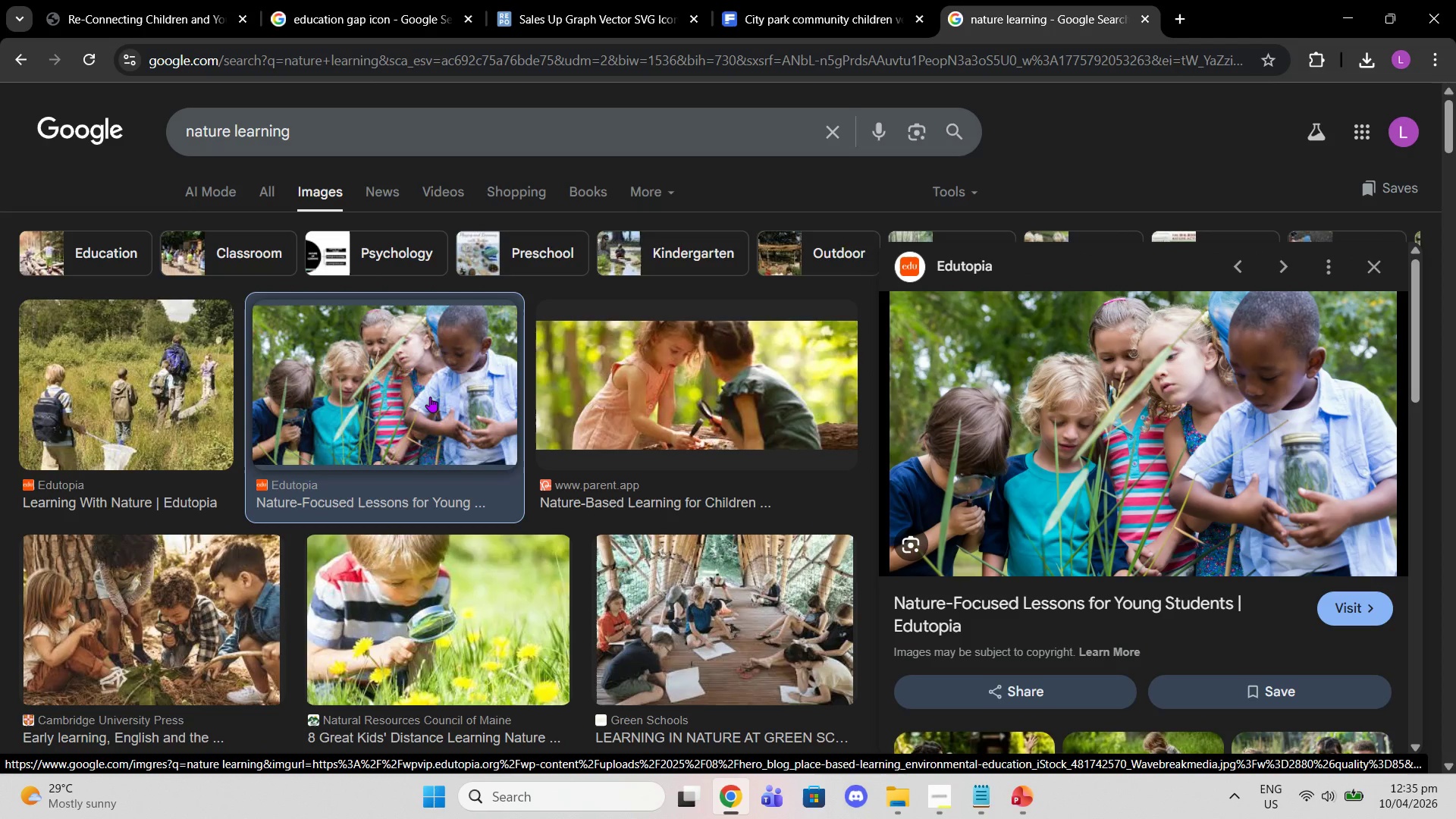 
wait(5.03)
 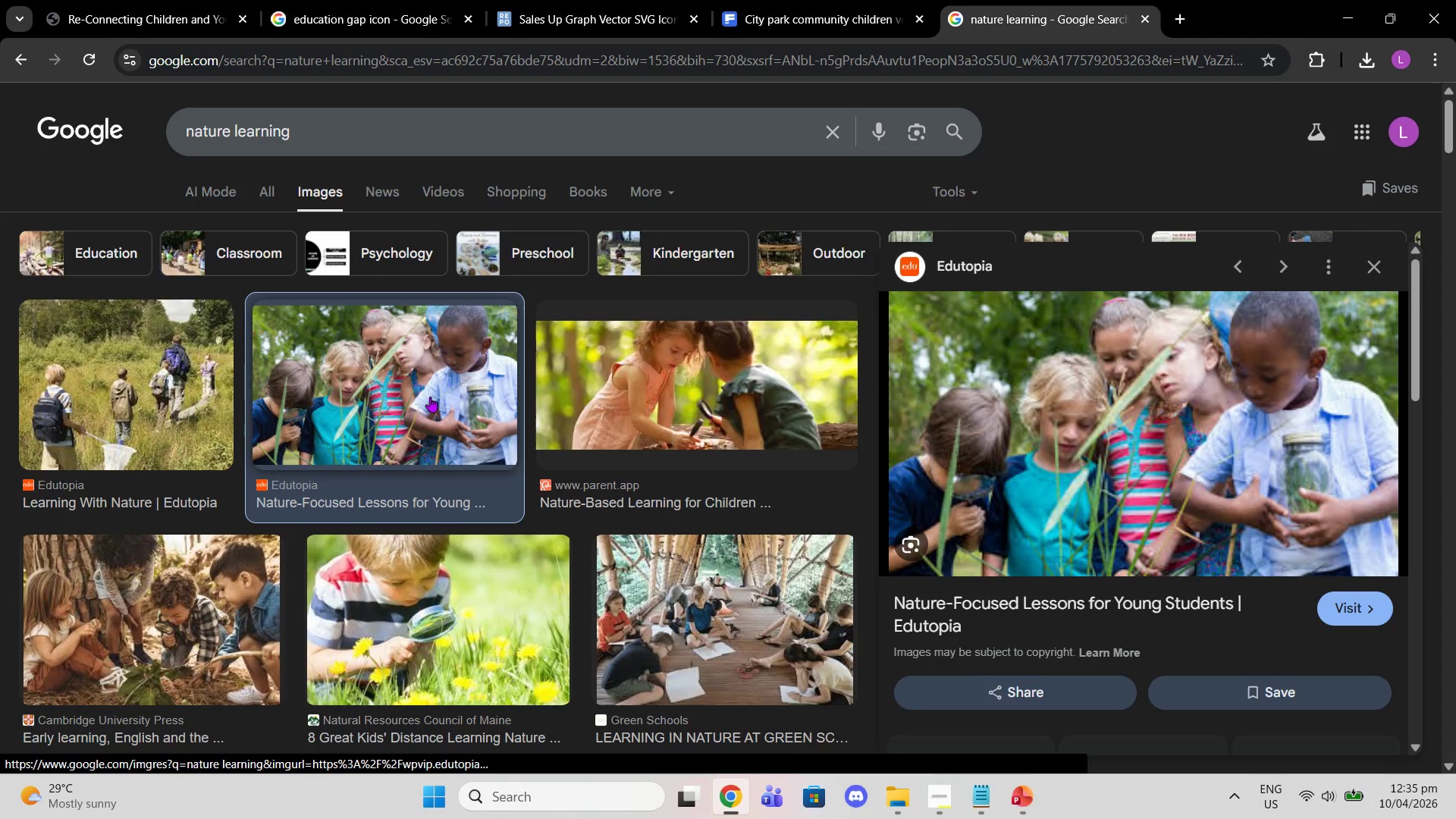 
right_click([1025, 416])
 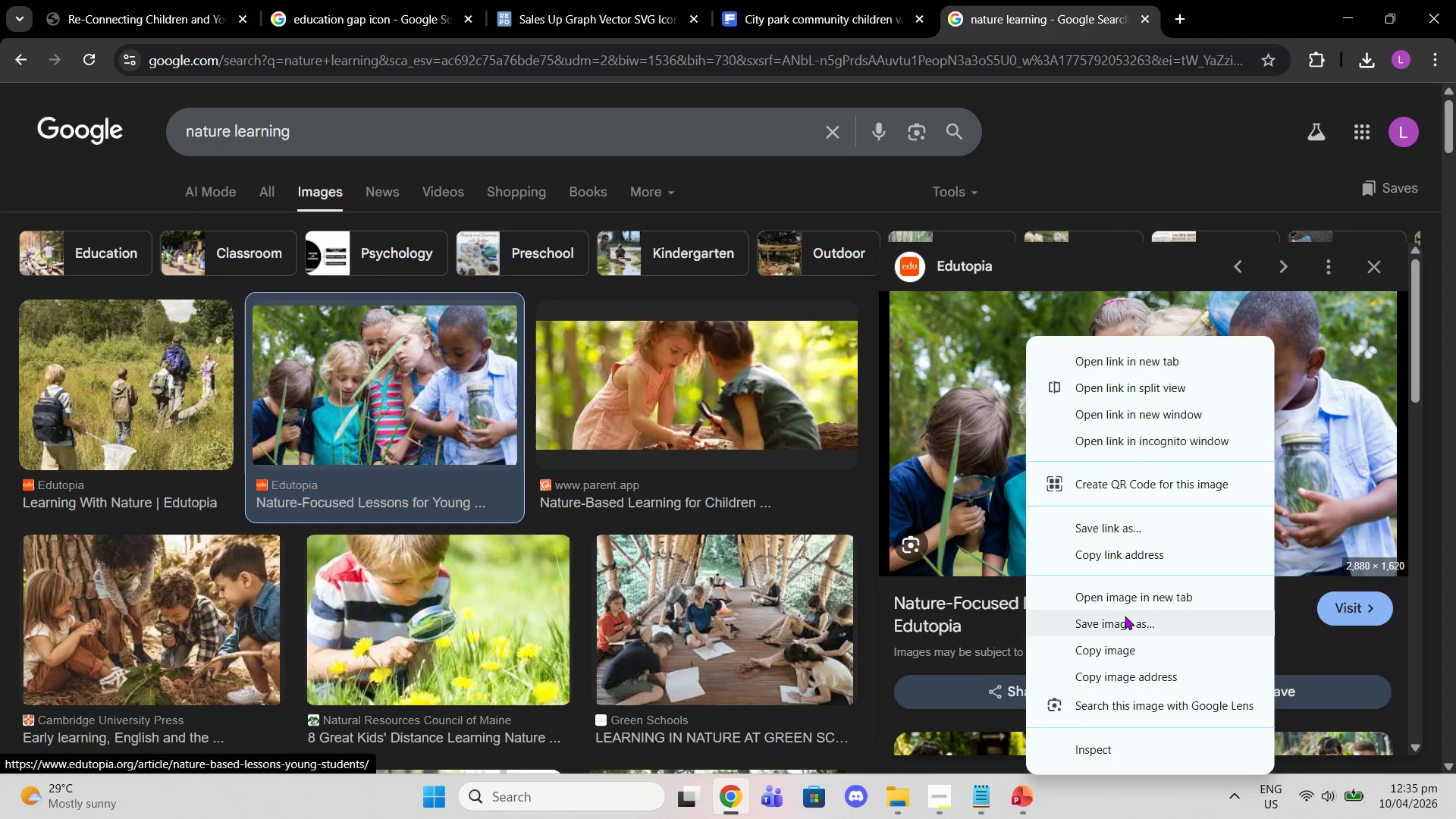 
left_click([1127, 651])
 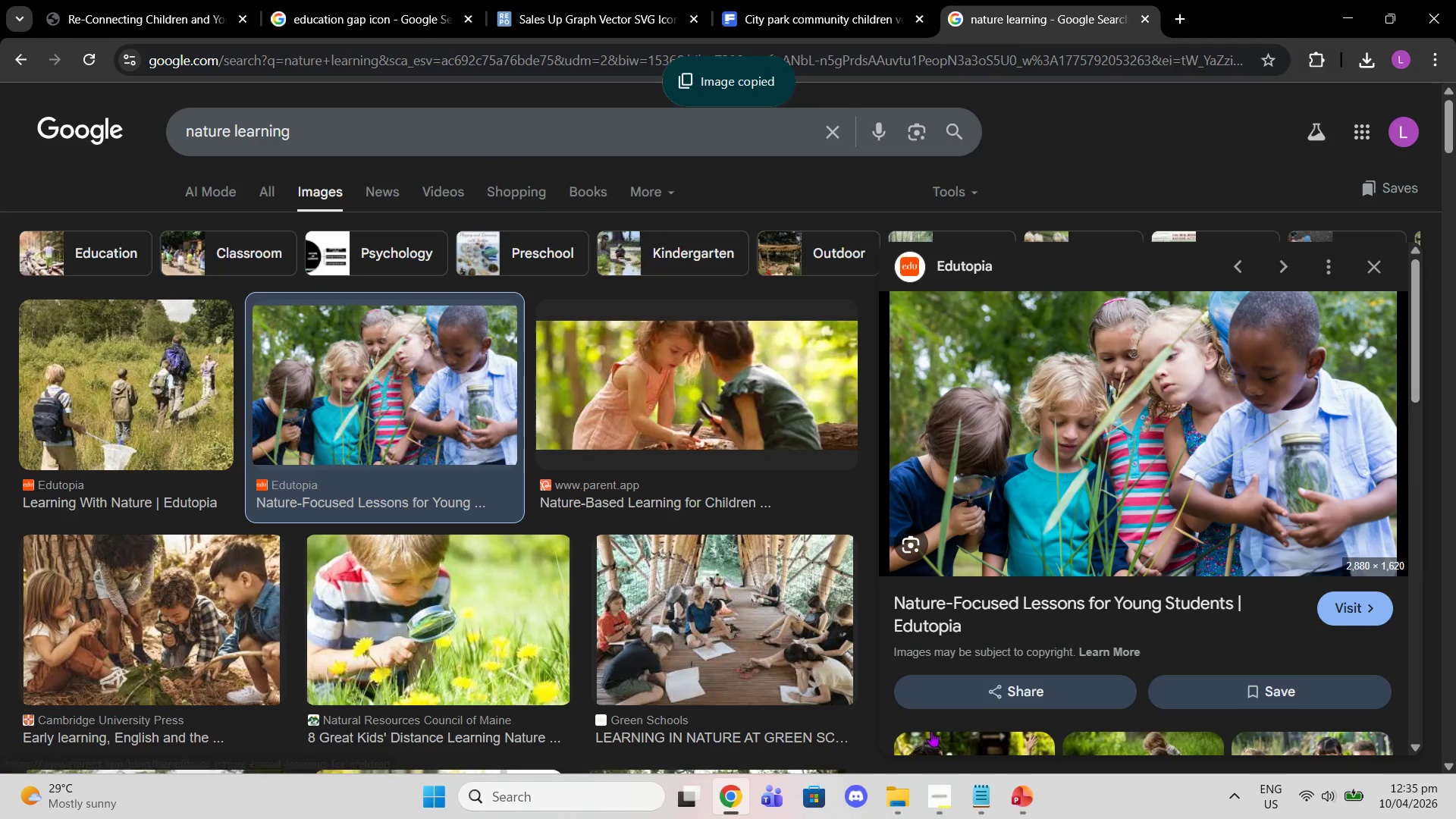 
left_click([1019, 785])
 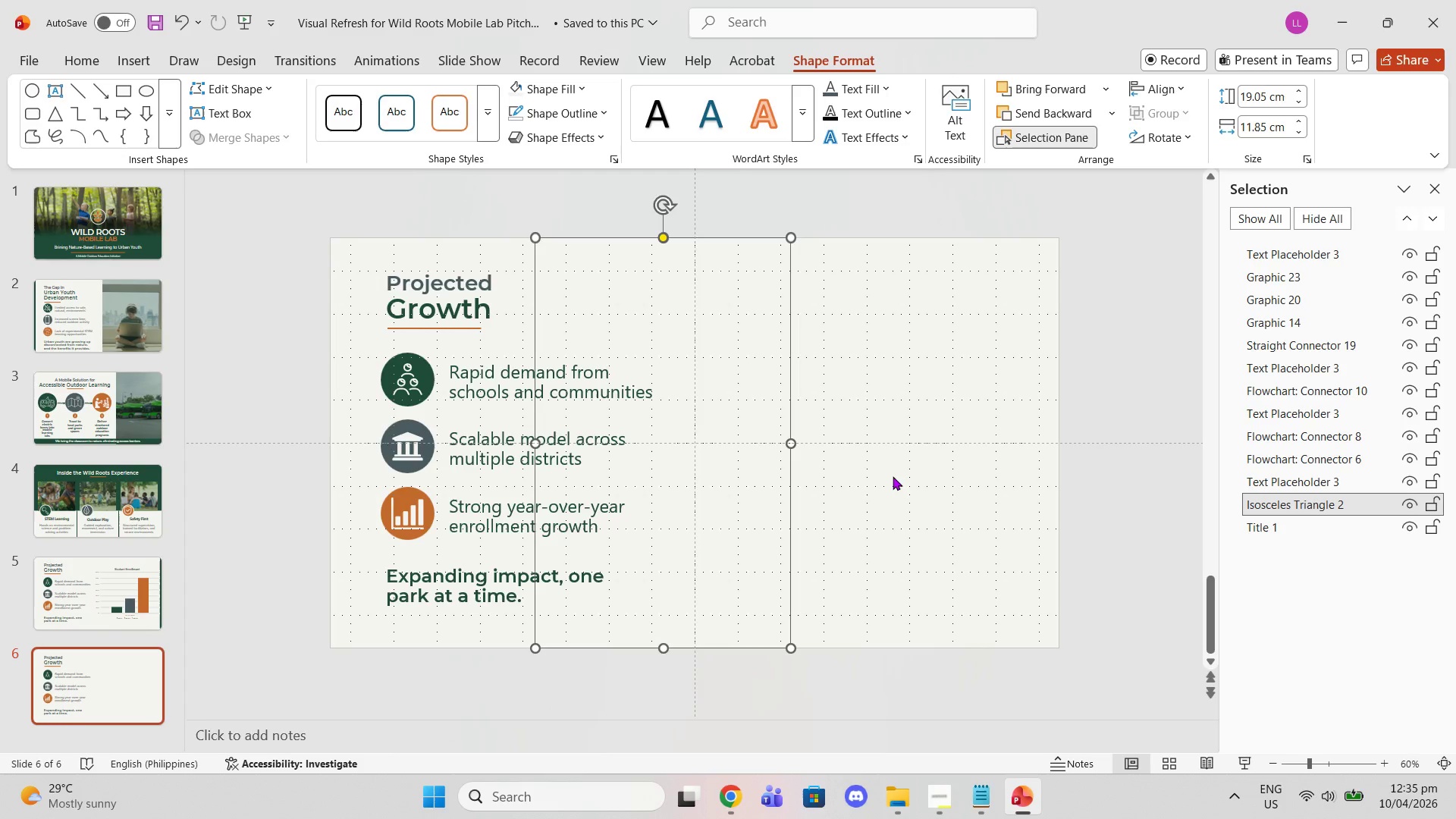 
left_click([893, 472])
 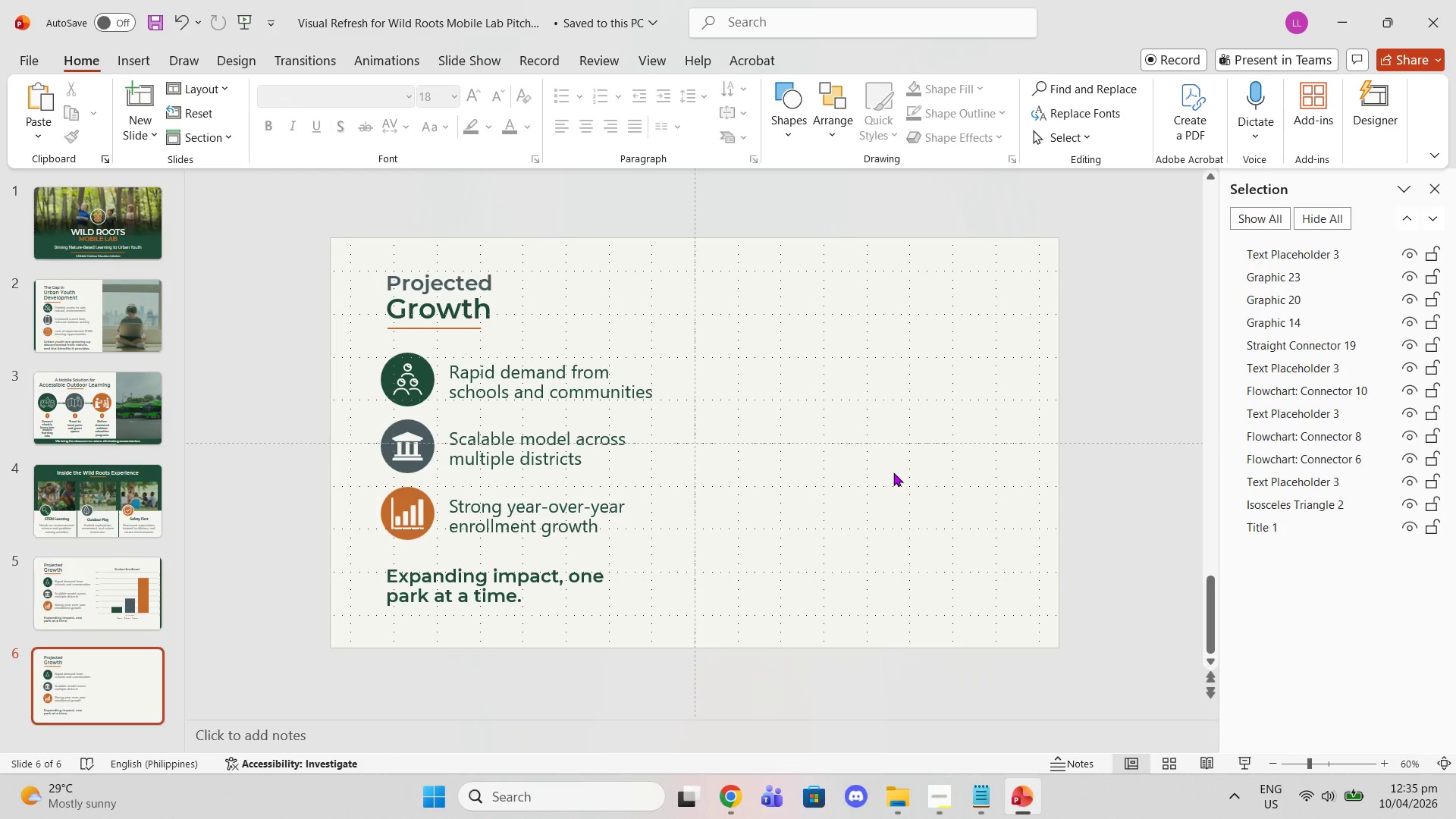 
key(Control+V)
 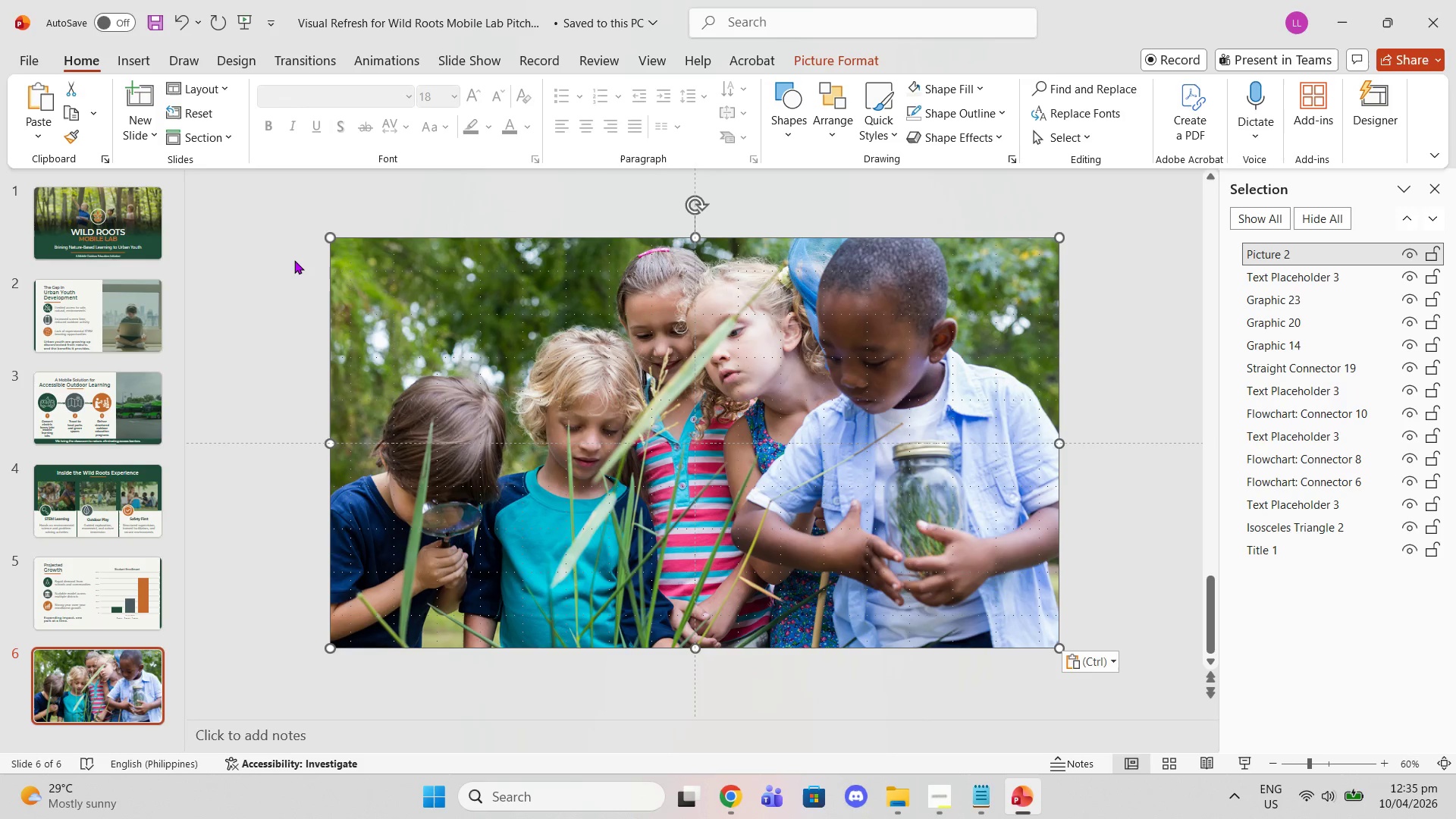 
right_click([479, 353])
 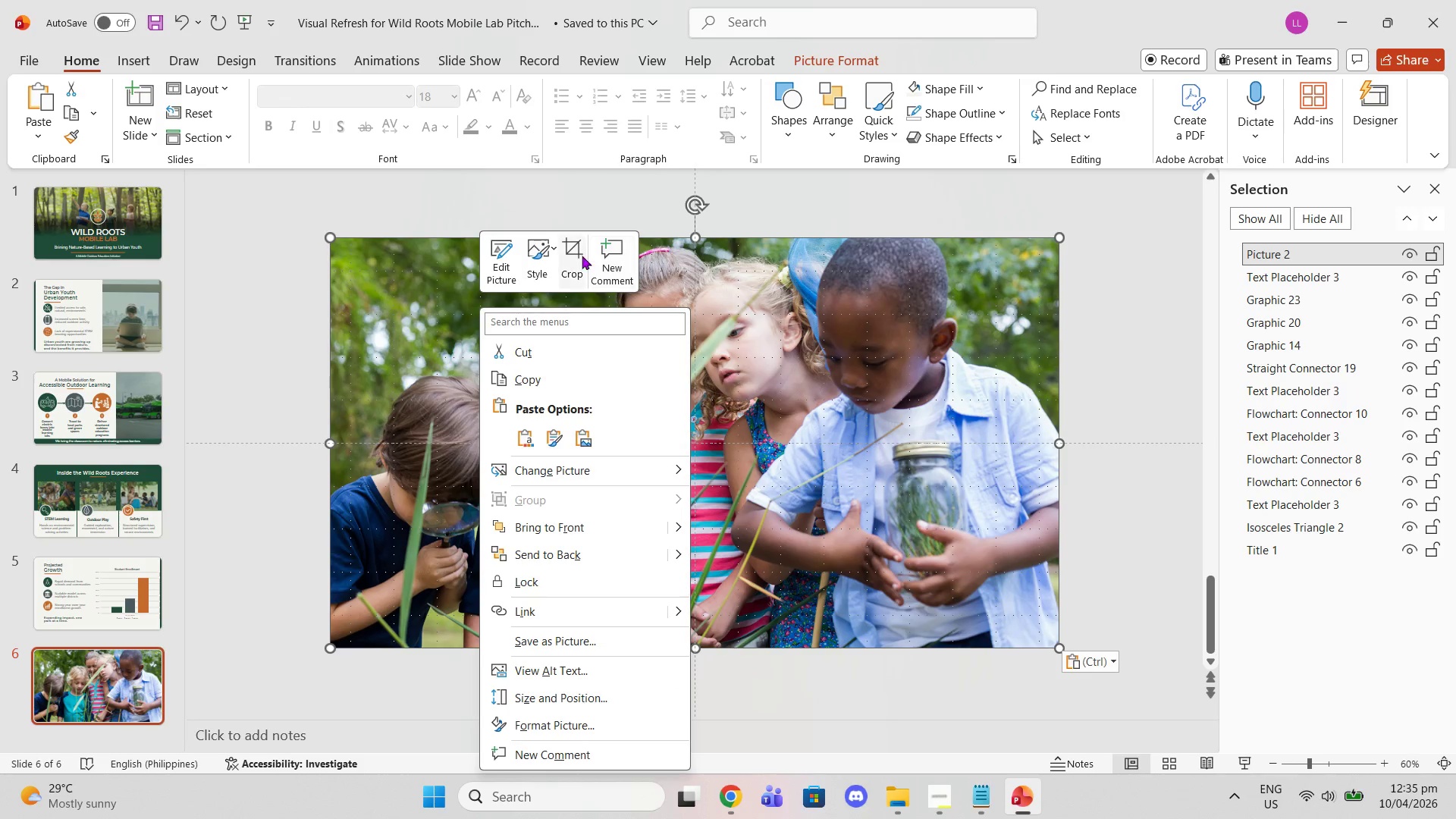 
left_click([571, 259])
 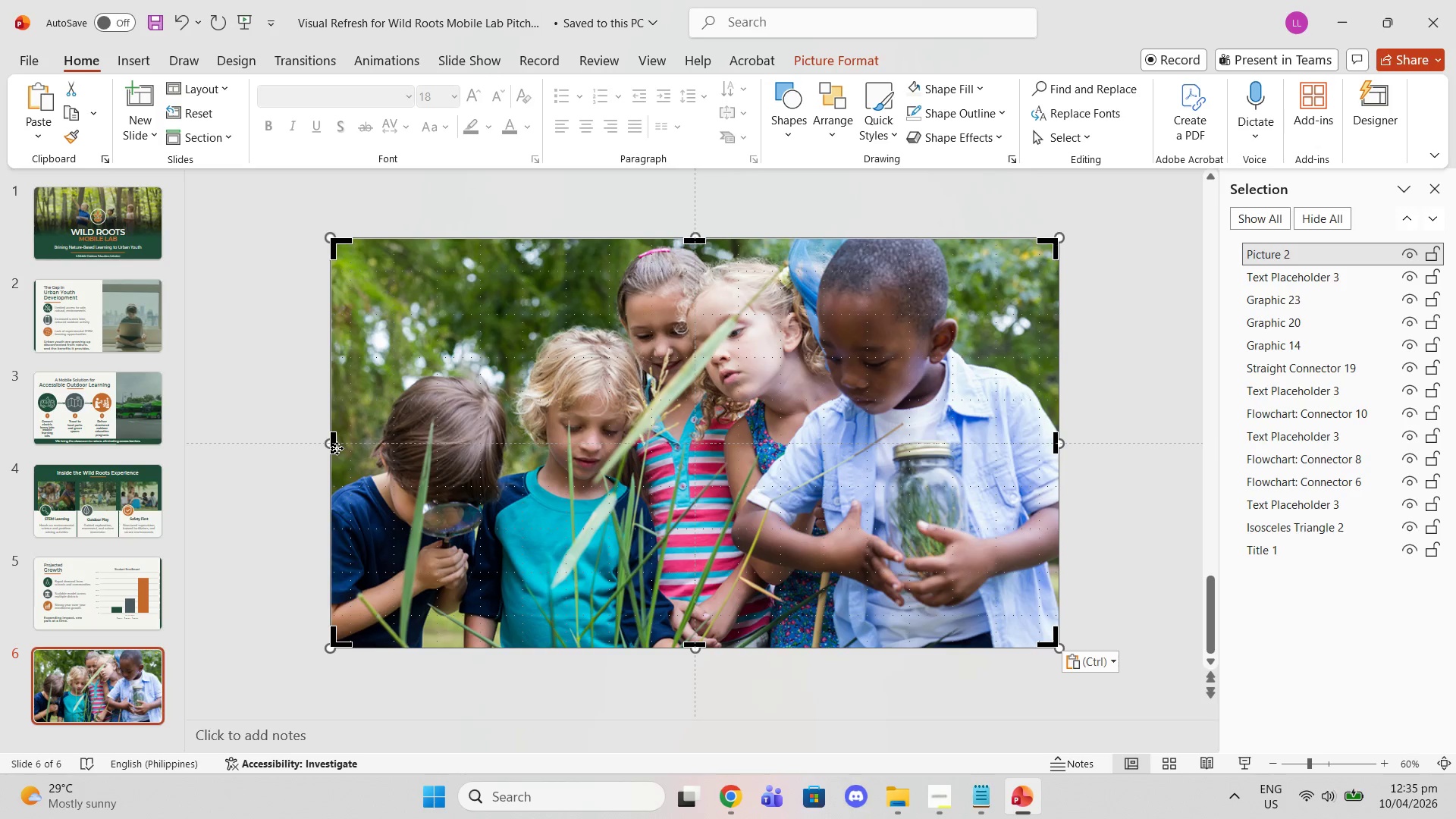 
left_click_drag(start_coordinate=[336, 447], to_coordinate=[675, 428])
 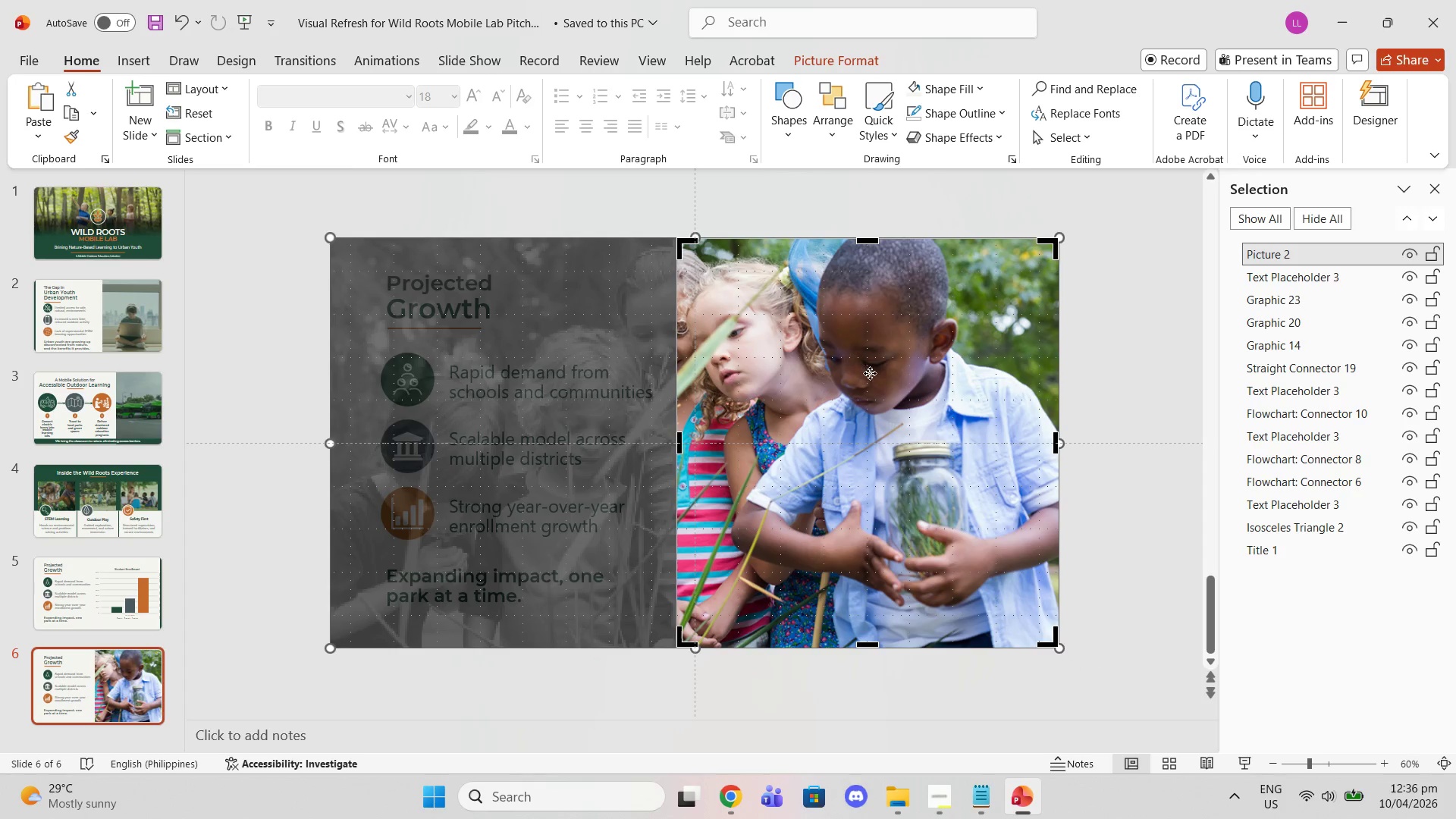 
left_click_drag(start_coordinate=[874, 410], to_coordinate=[997, 413])
 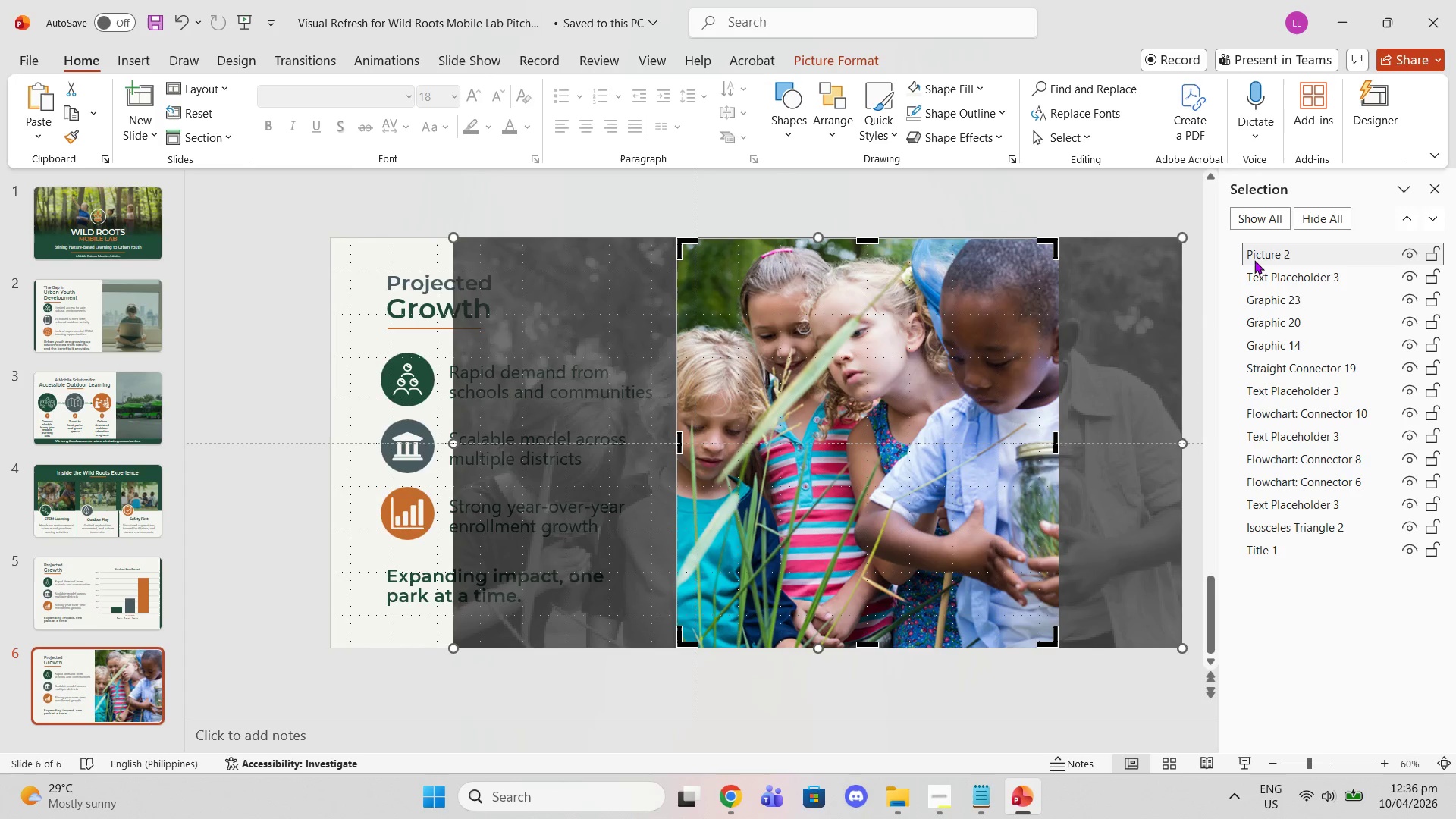 
left_click_drag(start_coordinate=[1254, 252], to_coordinate=[1269, 550])
 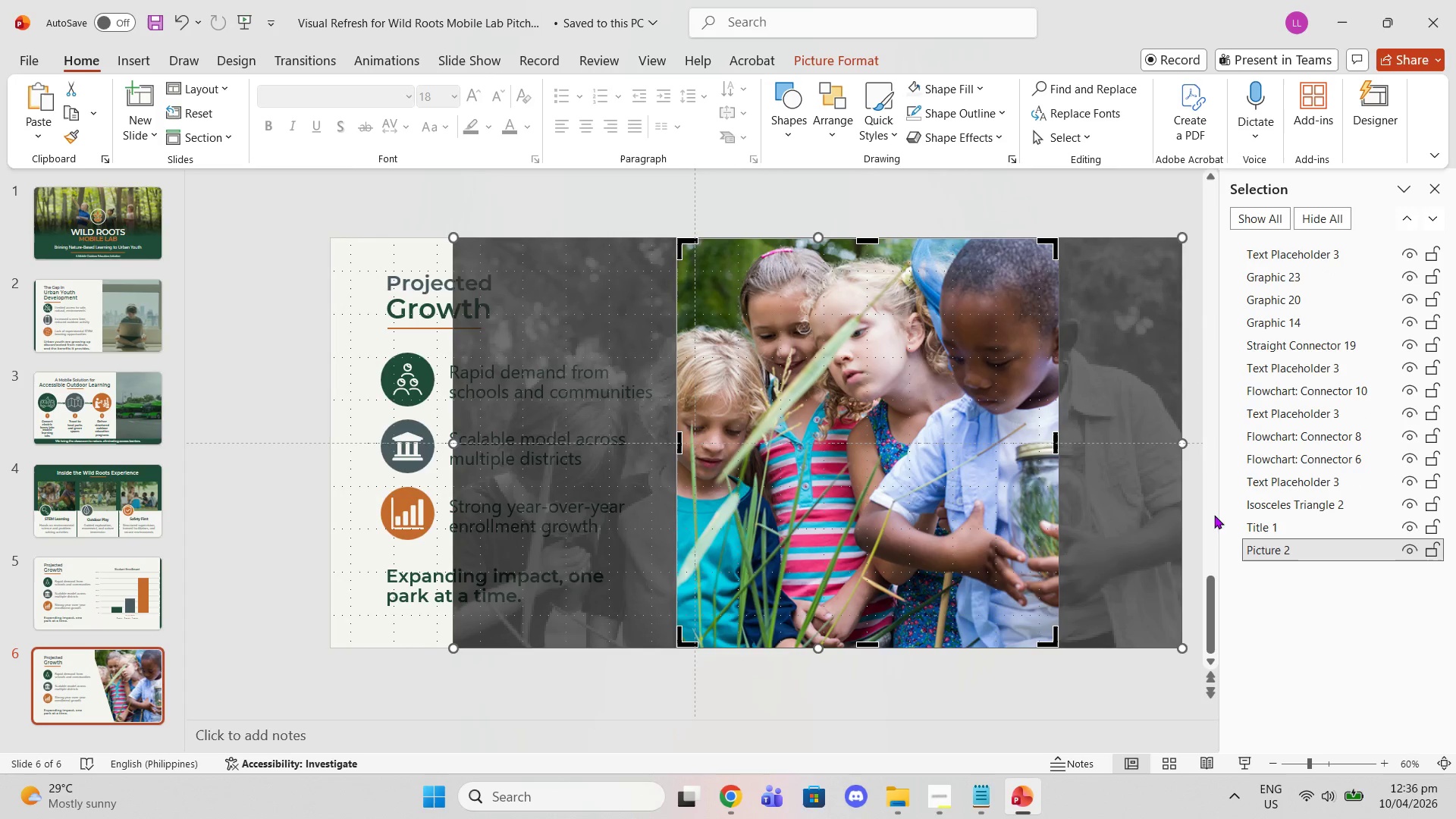 
left_click([1196, 506])
 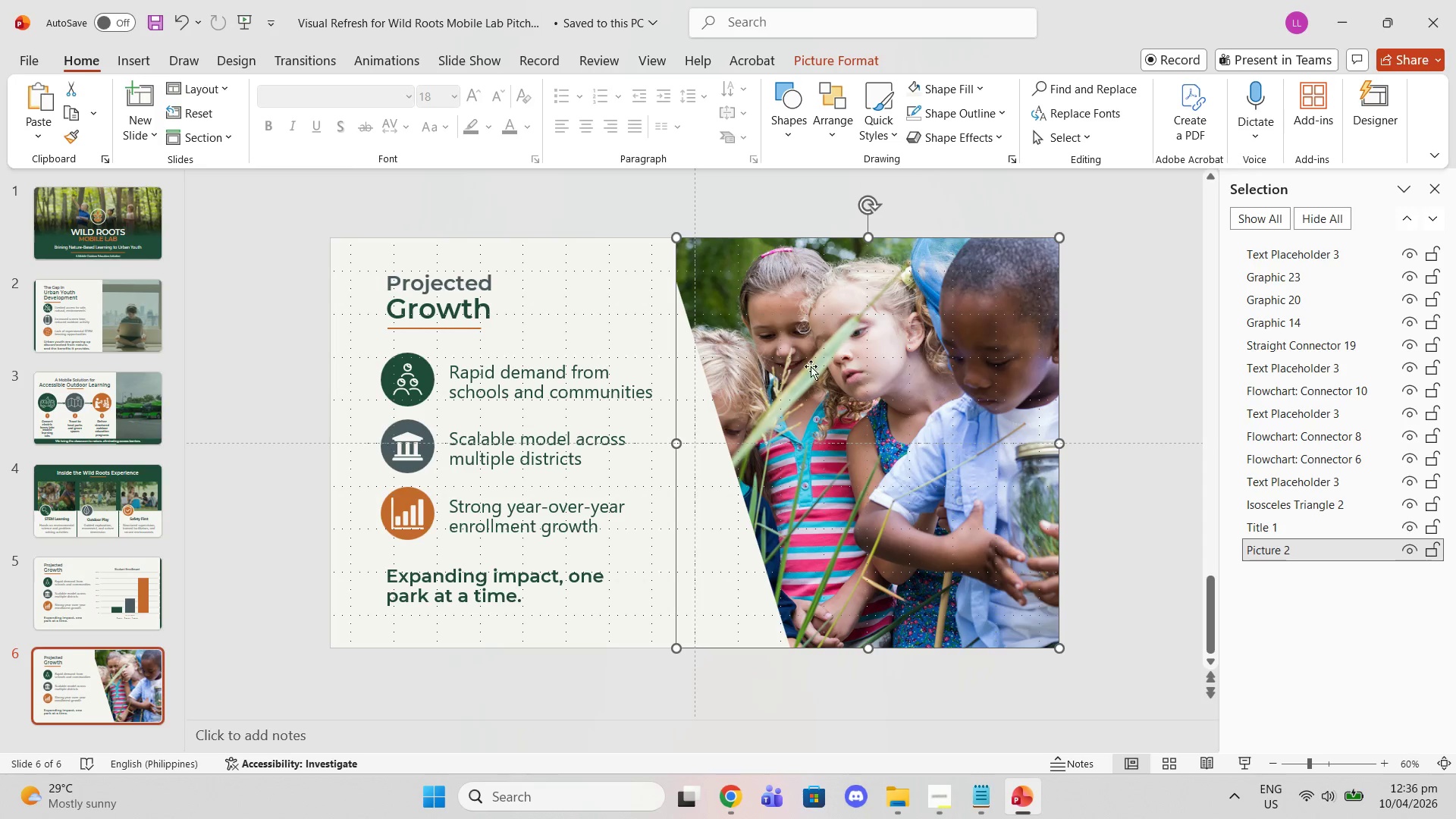 
left_click([792, 412])
 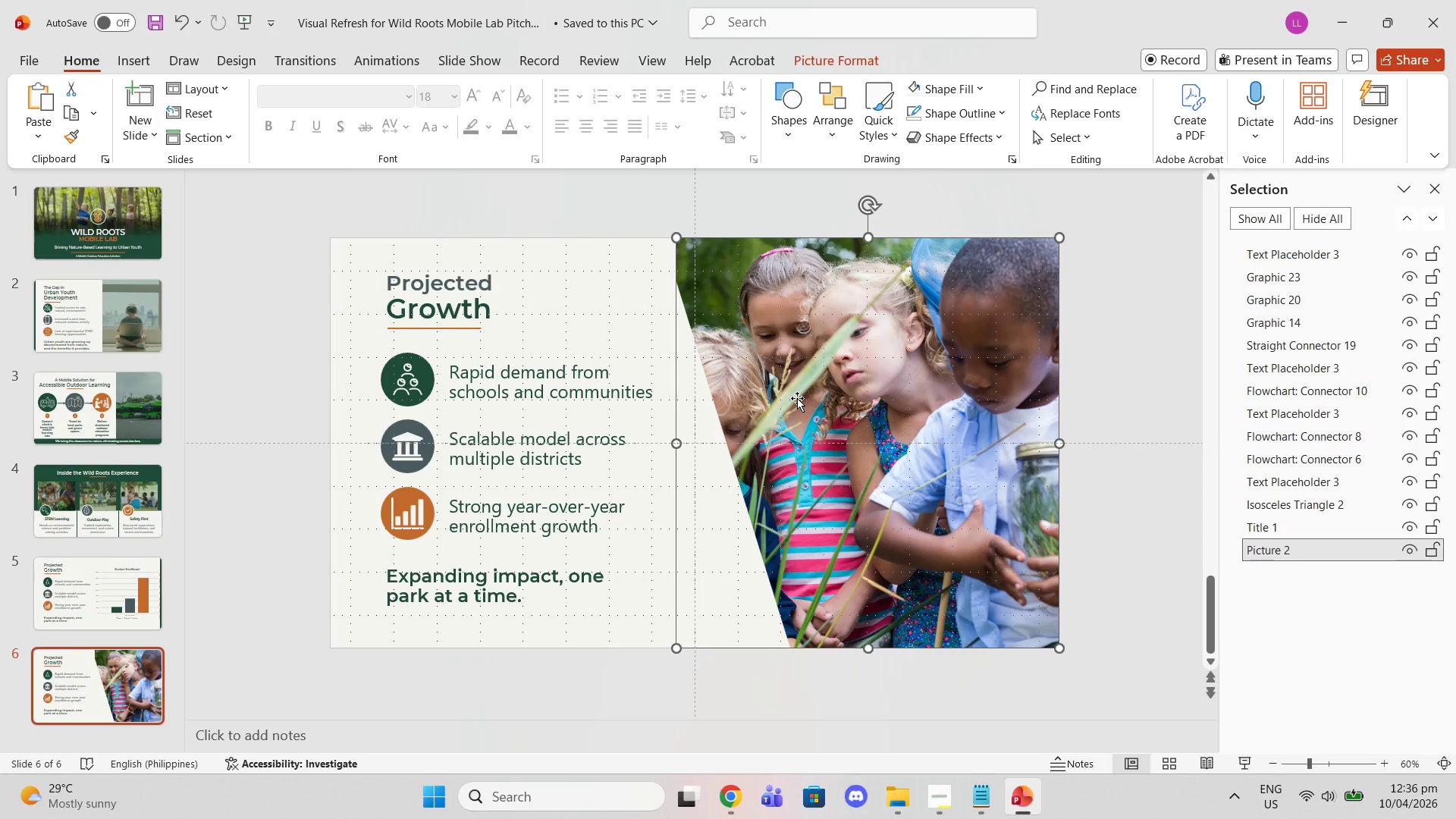 
left_click_drag(start_coordinate=[797, 398], to_coordinate=[784, 398])
 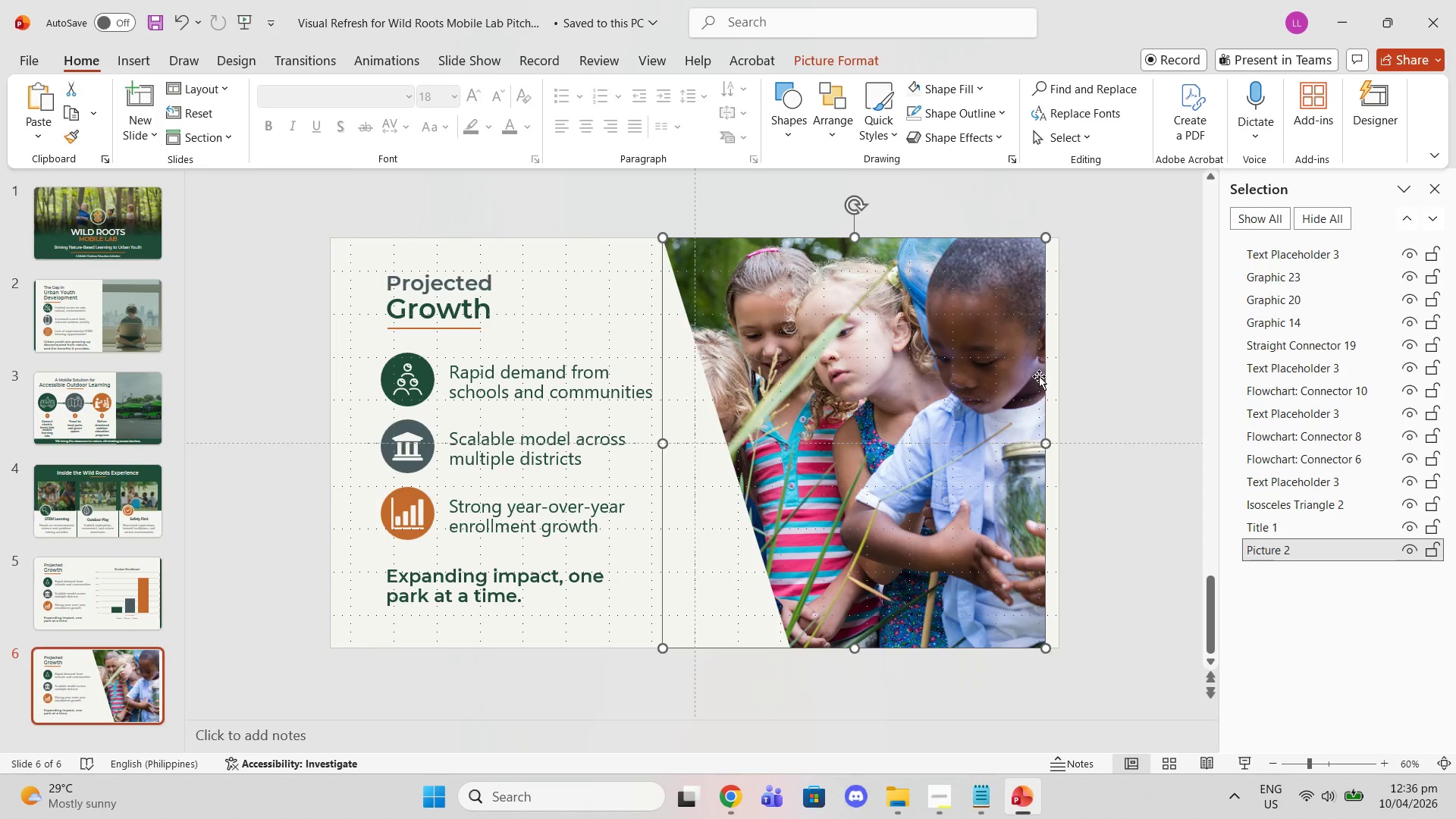 
left_click([1039, 376])
 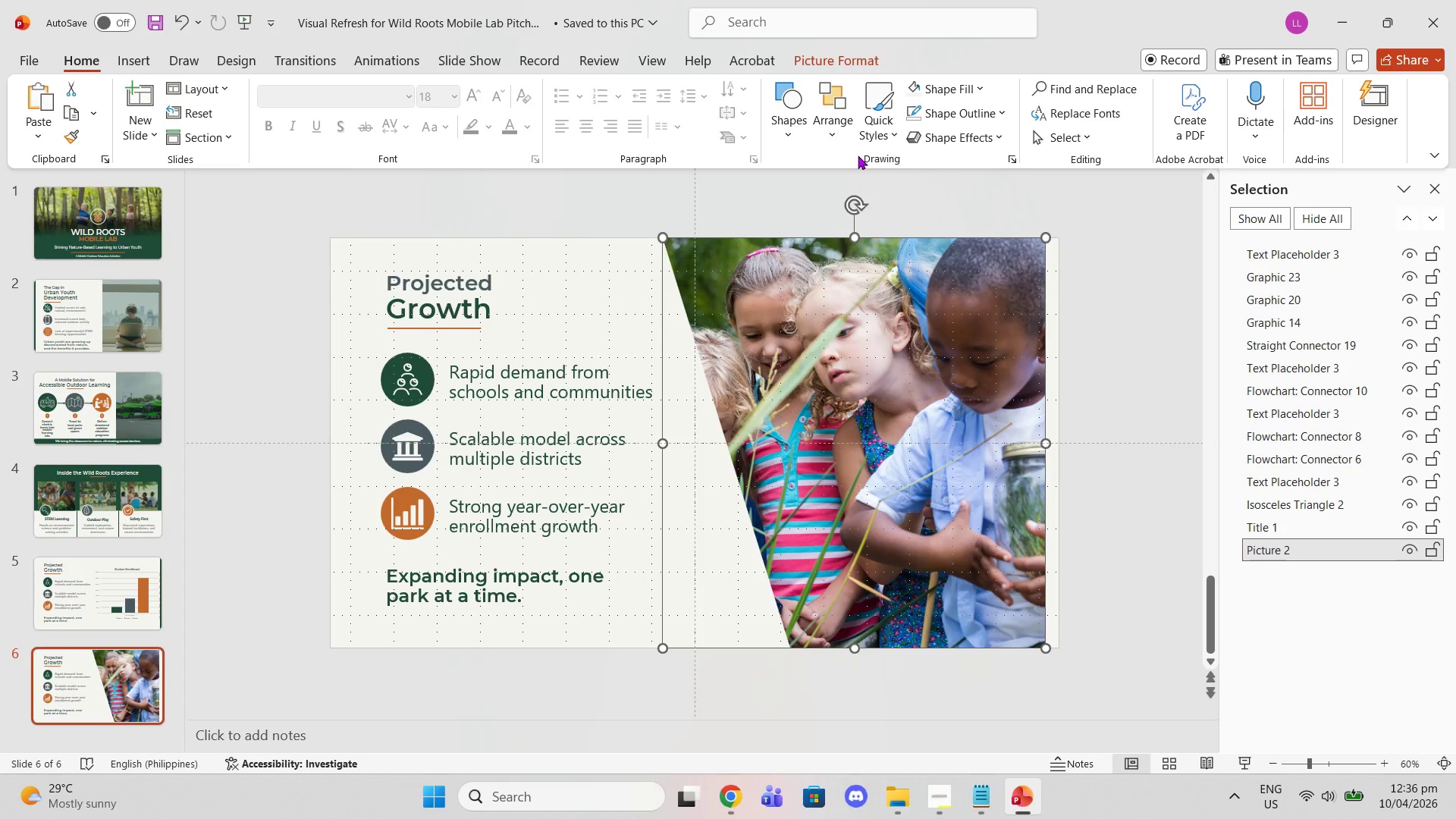 
wait(31.67)
 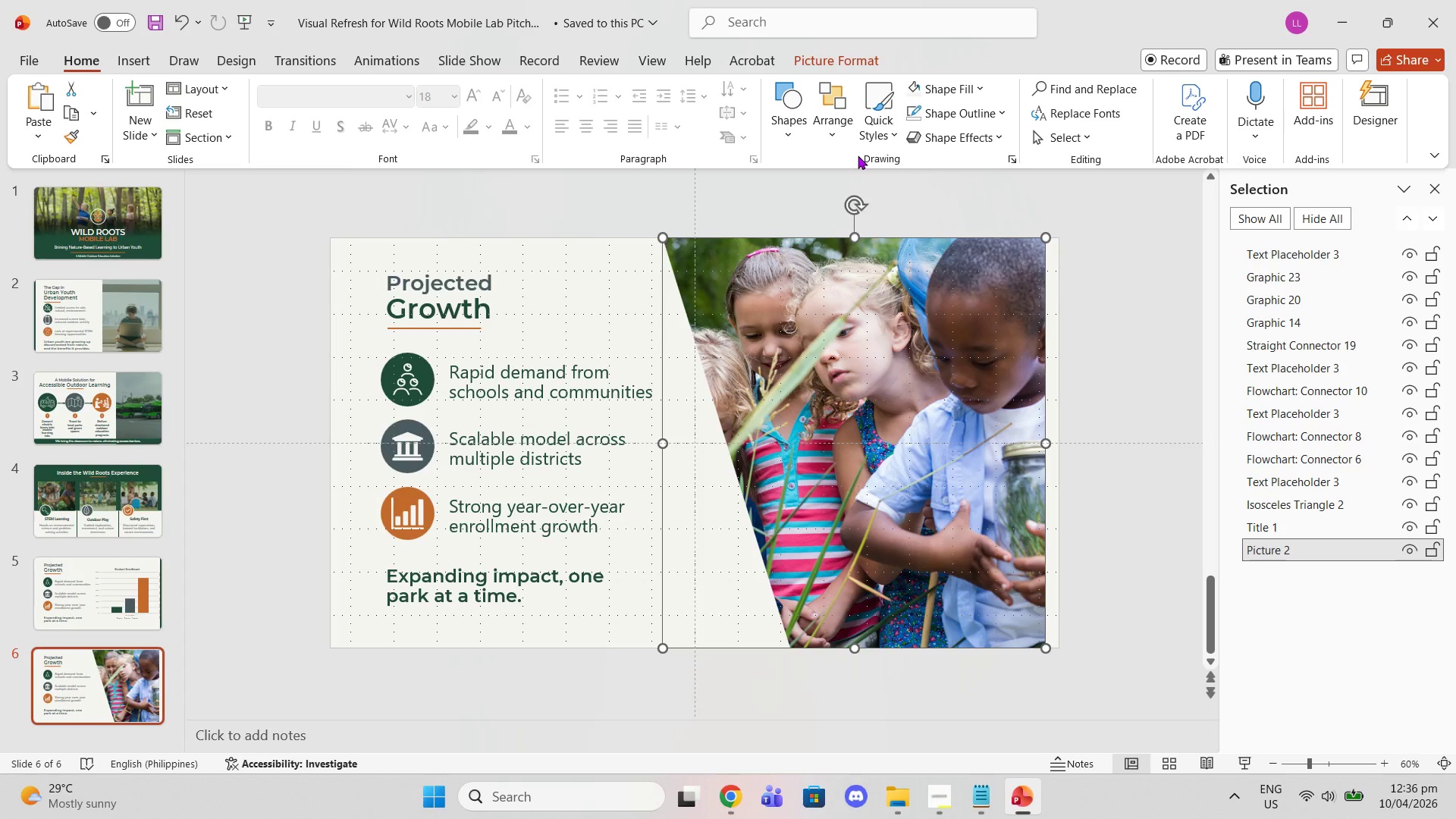 
left_click_drag(start_coordinate=[381, 142], to_coordinate=[0, 173])
 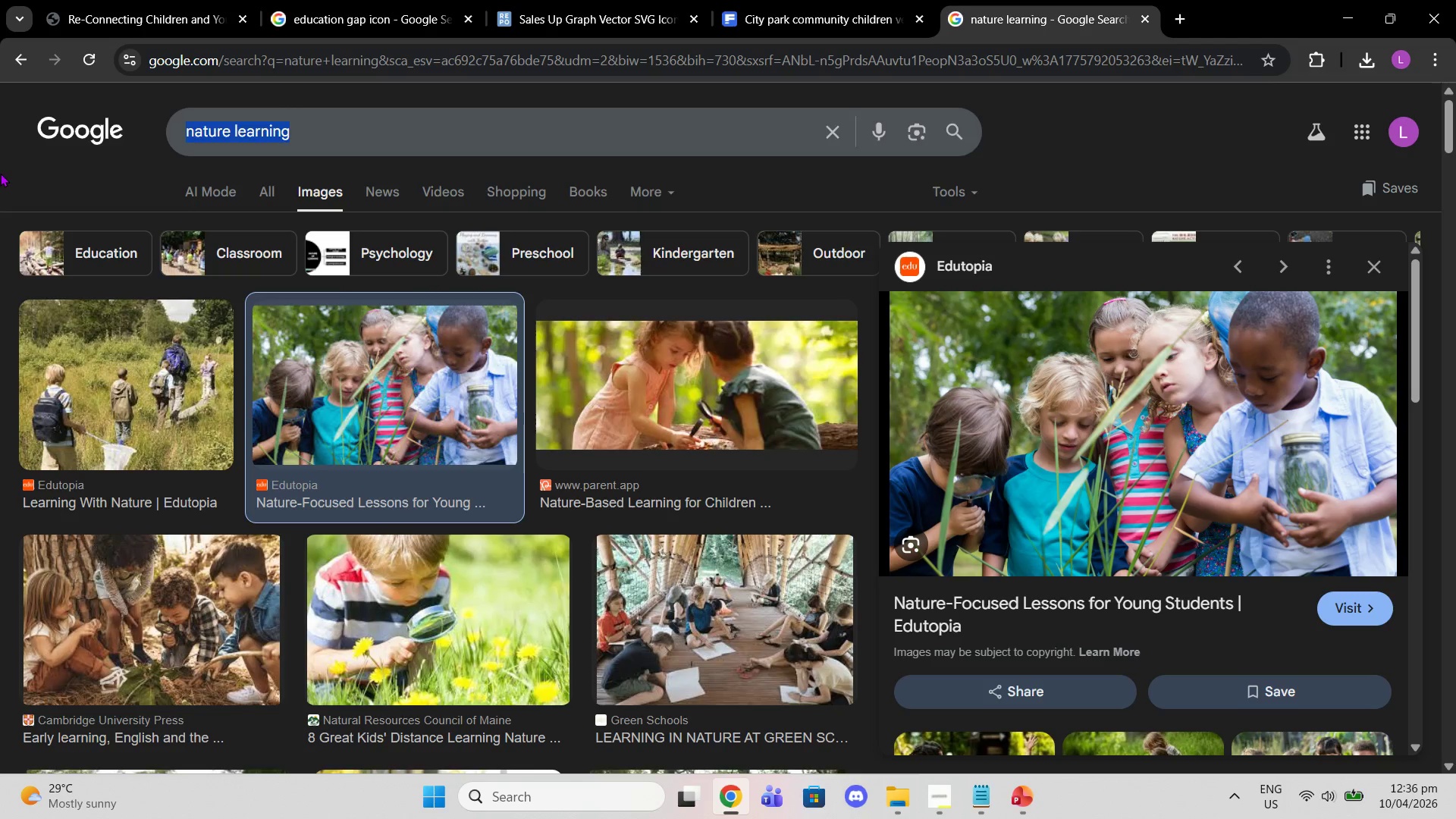 
type(diverse kids outdoor learning group)
 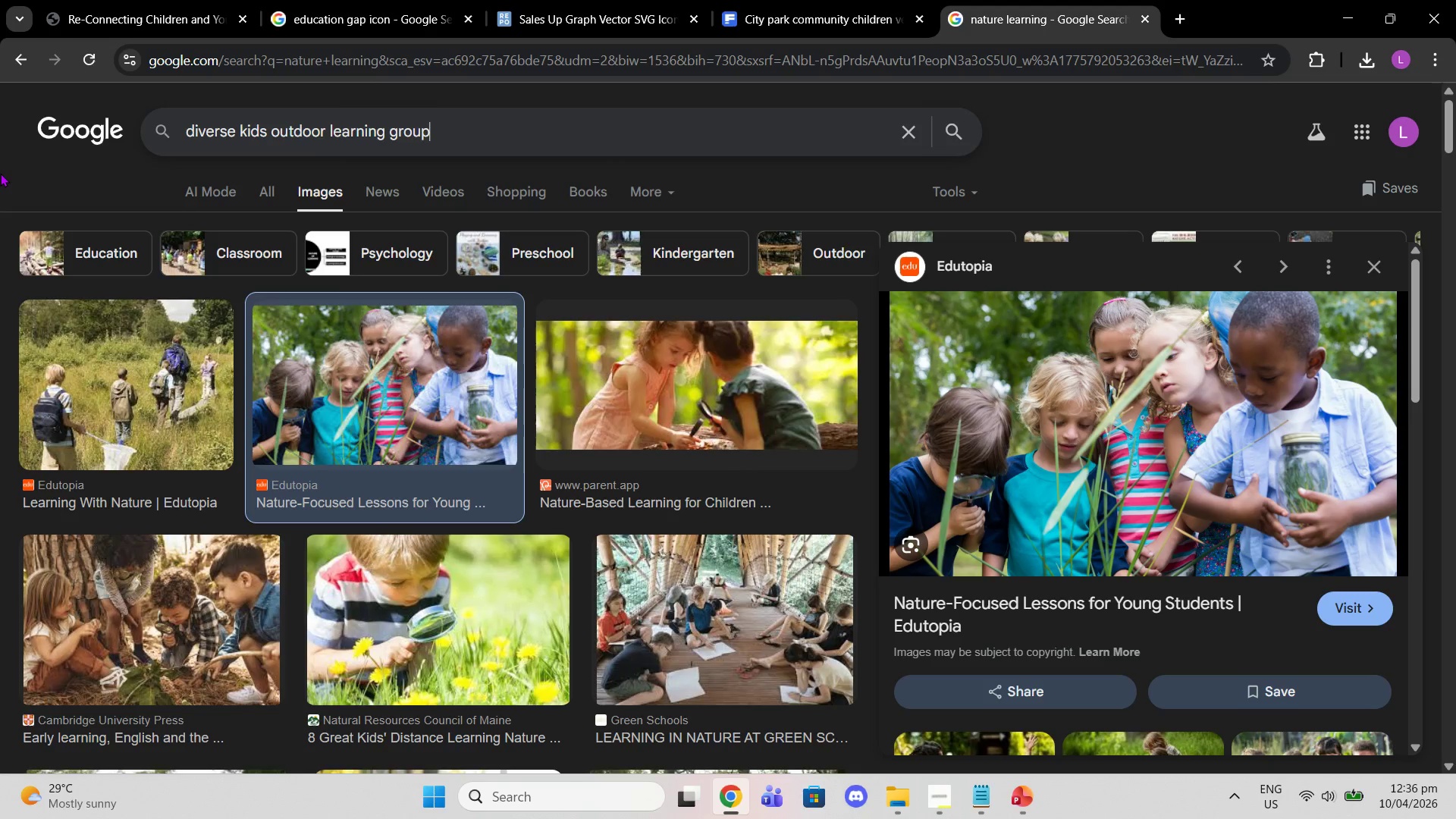 
key(Enter)
 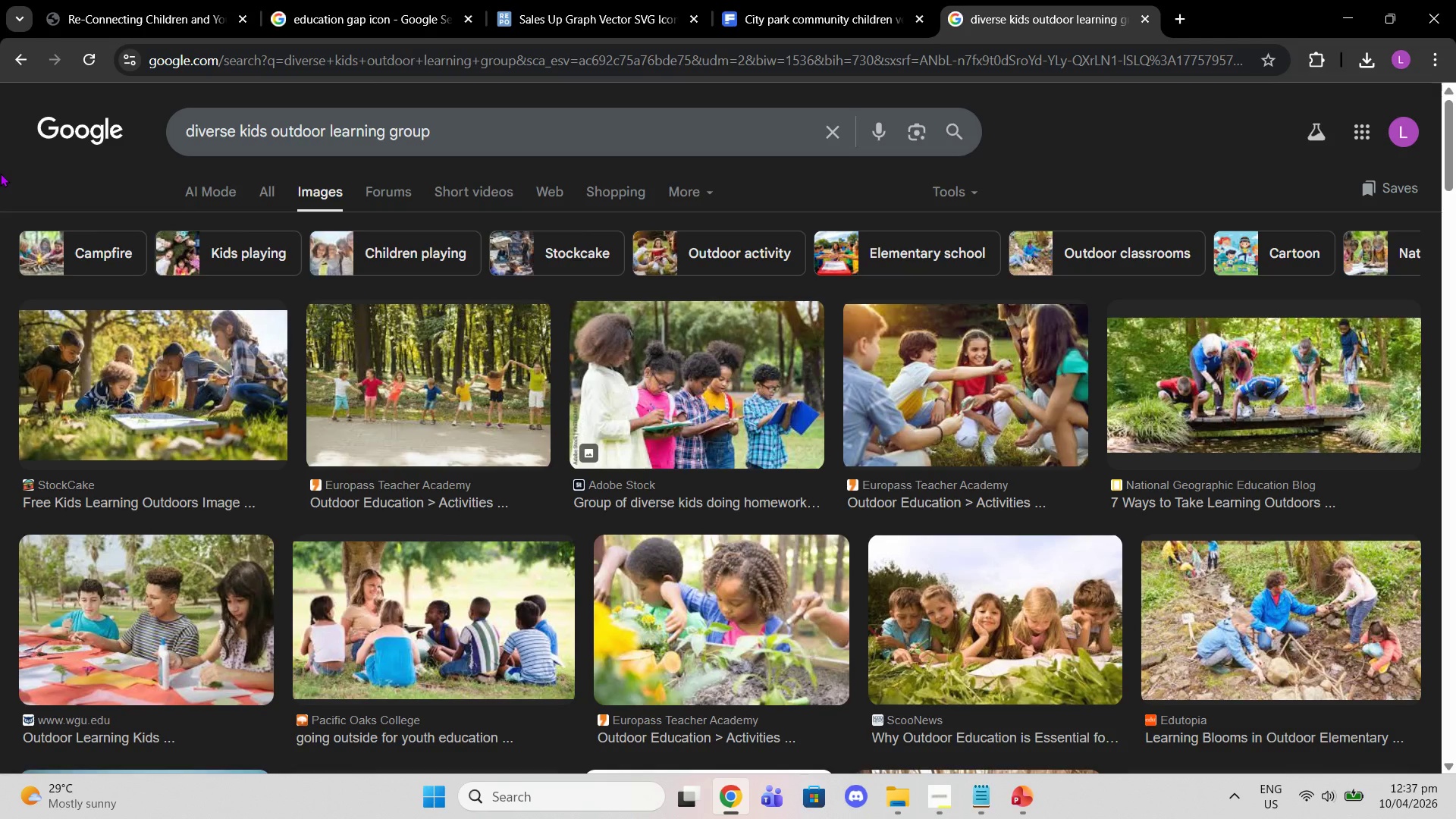 
wait(15.08)
 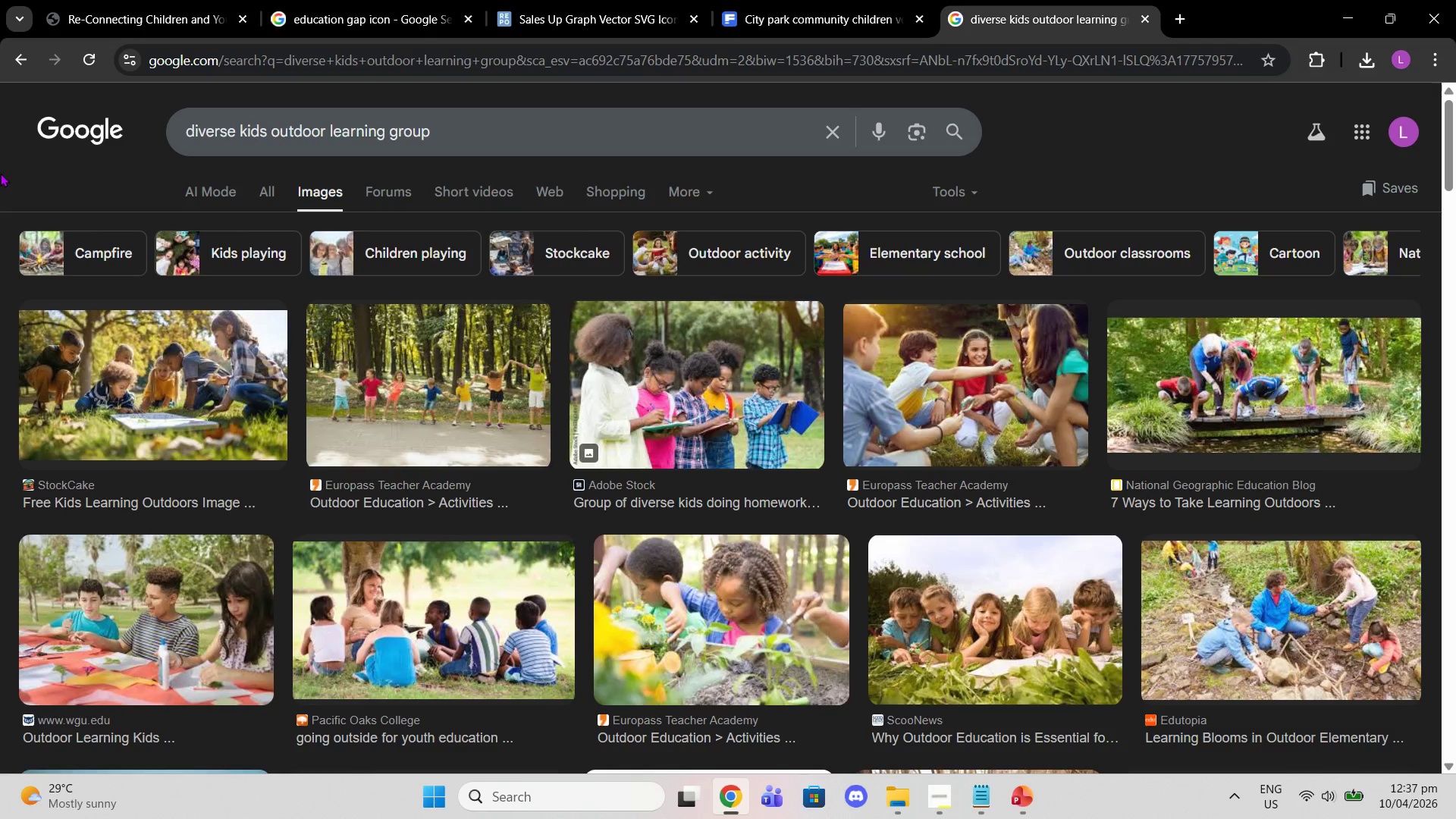 
scroll: coordinate [869, 417], scroll_direction: down, amount: 3.0
 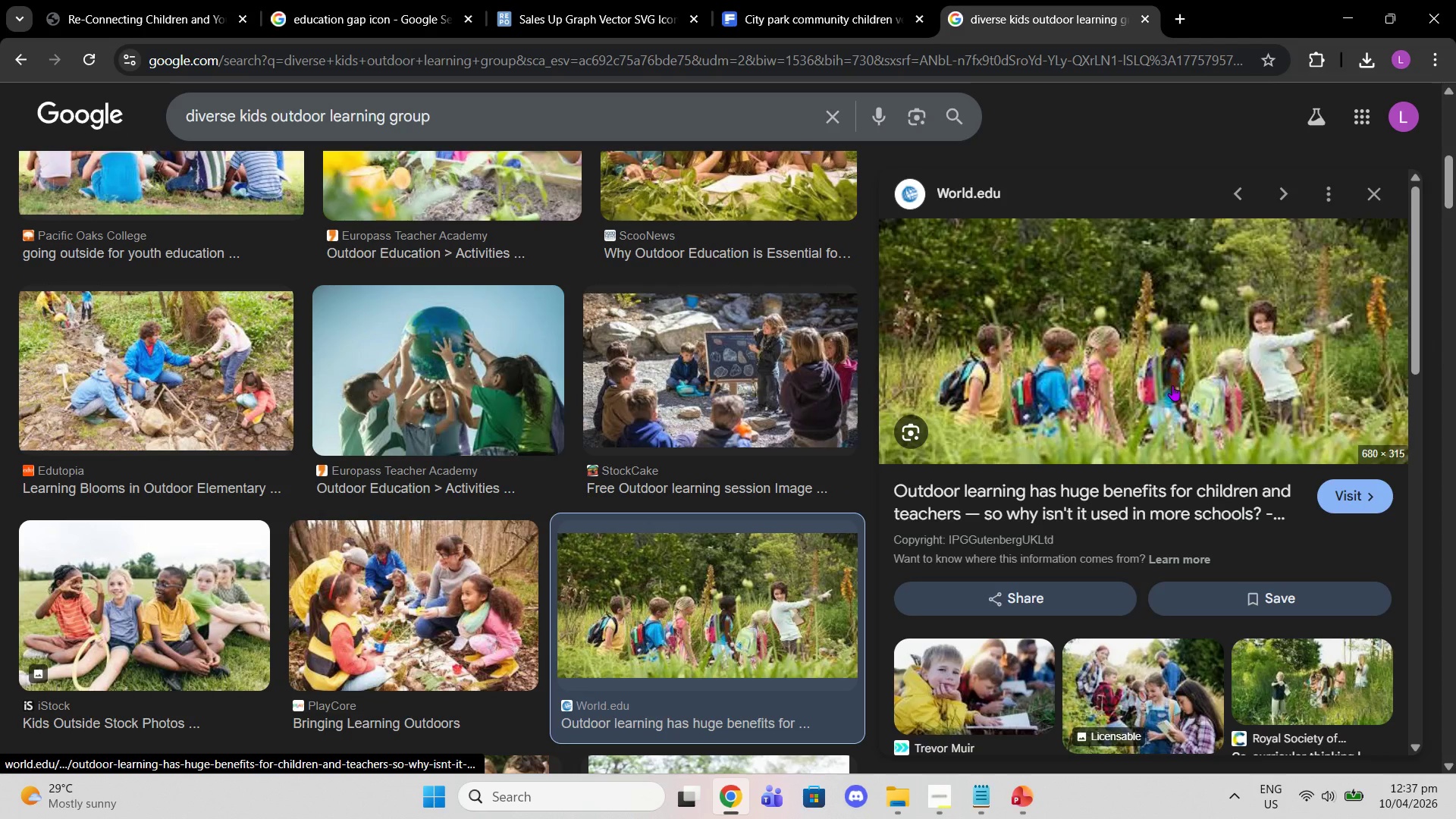 
wait(5.59)
 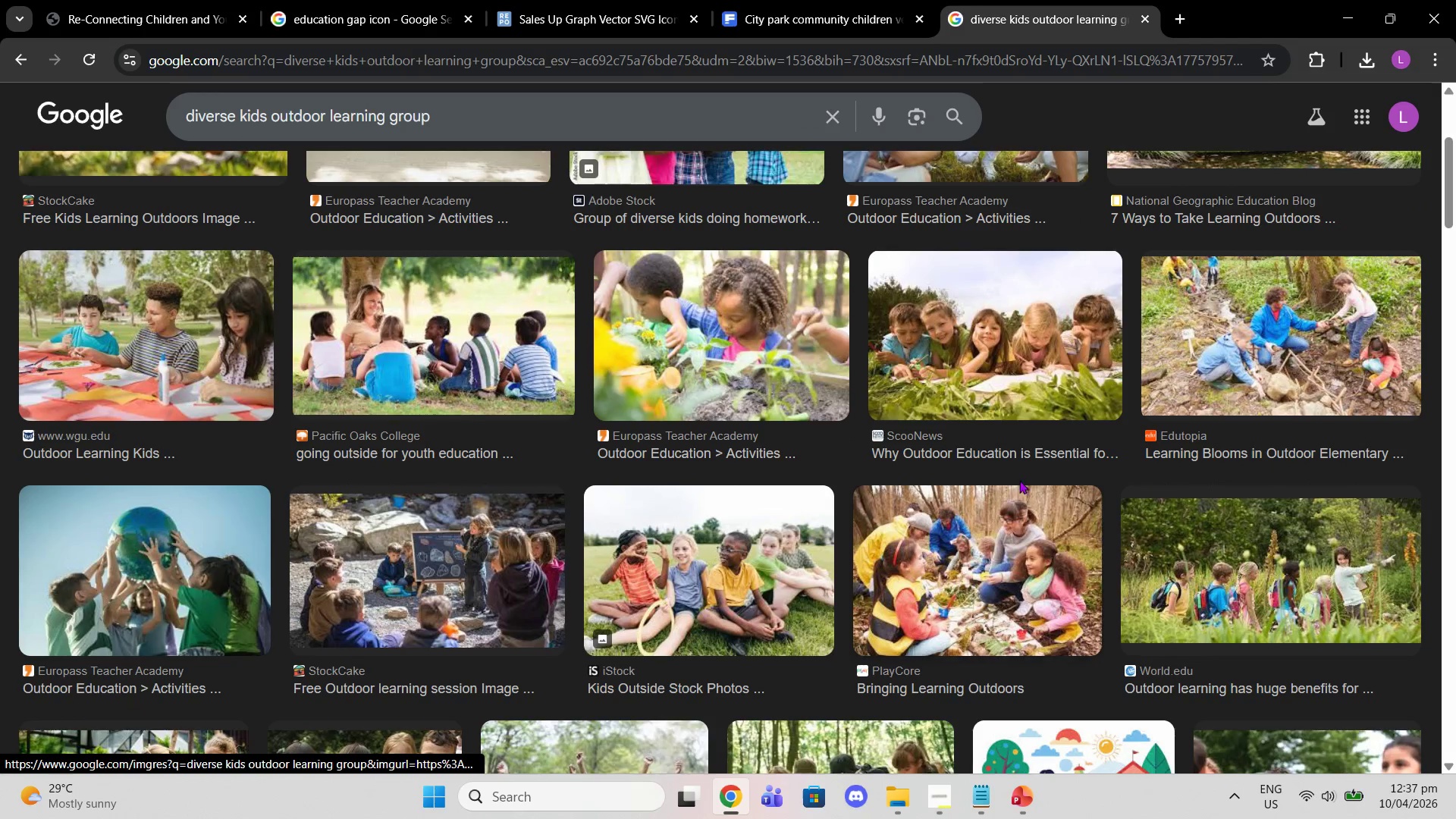 
left_click([1181, 364])
 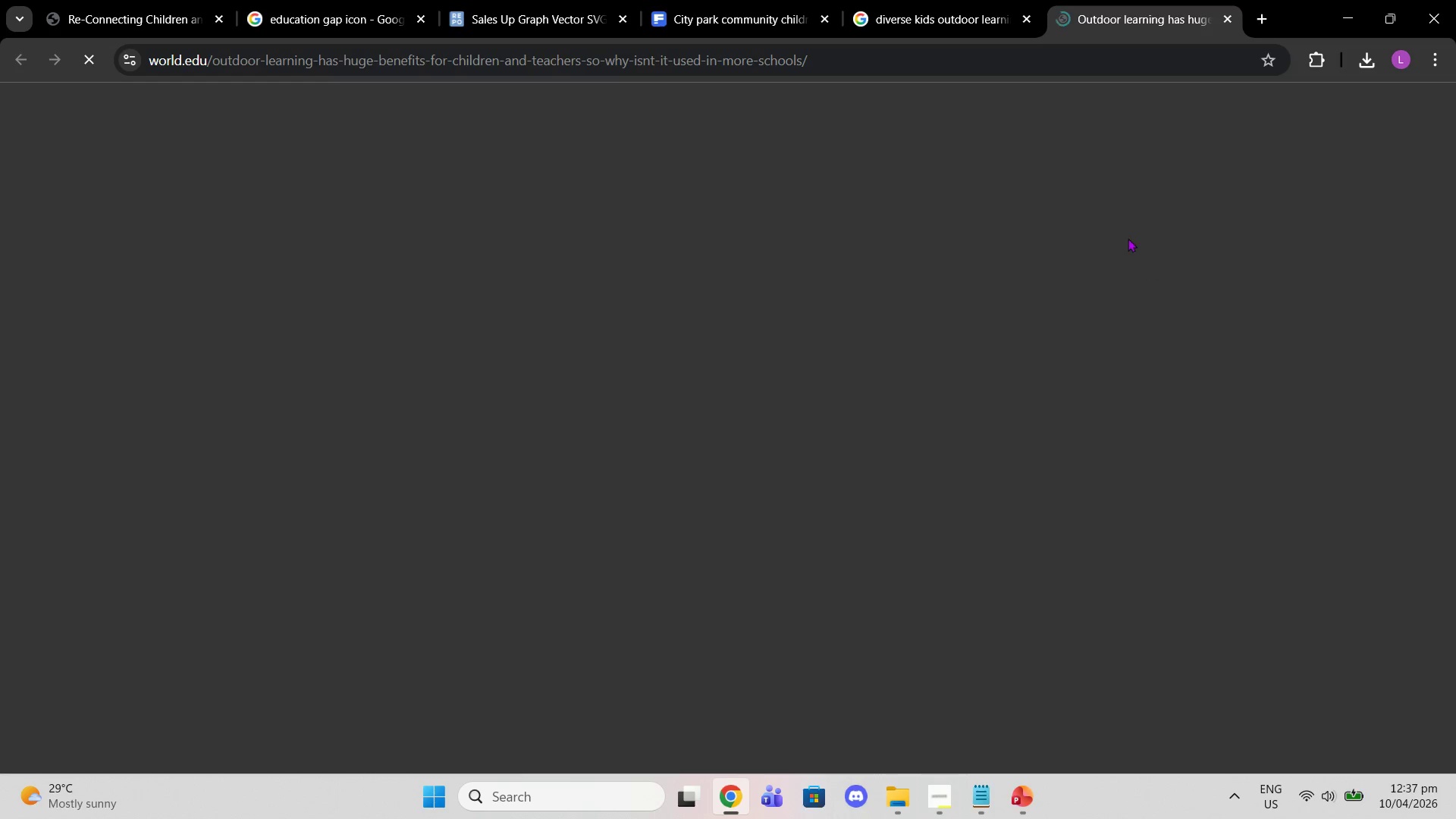 
mouse_move([1114, 253])
 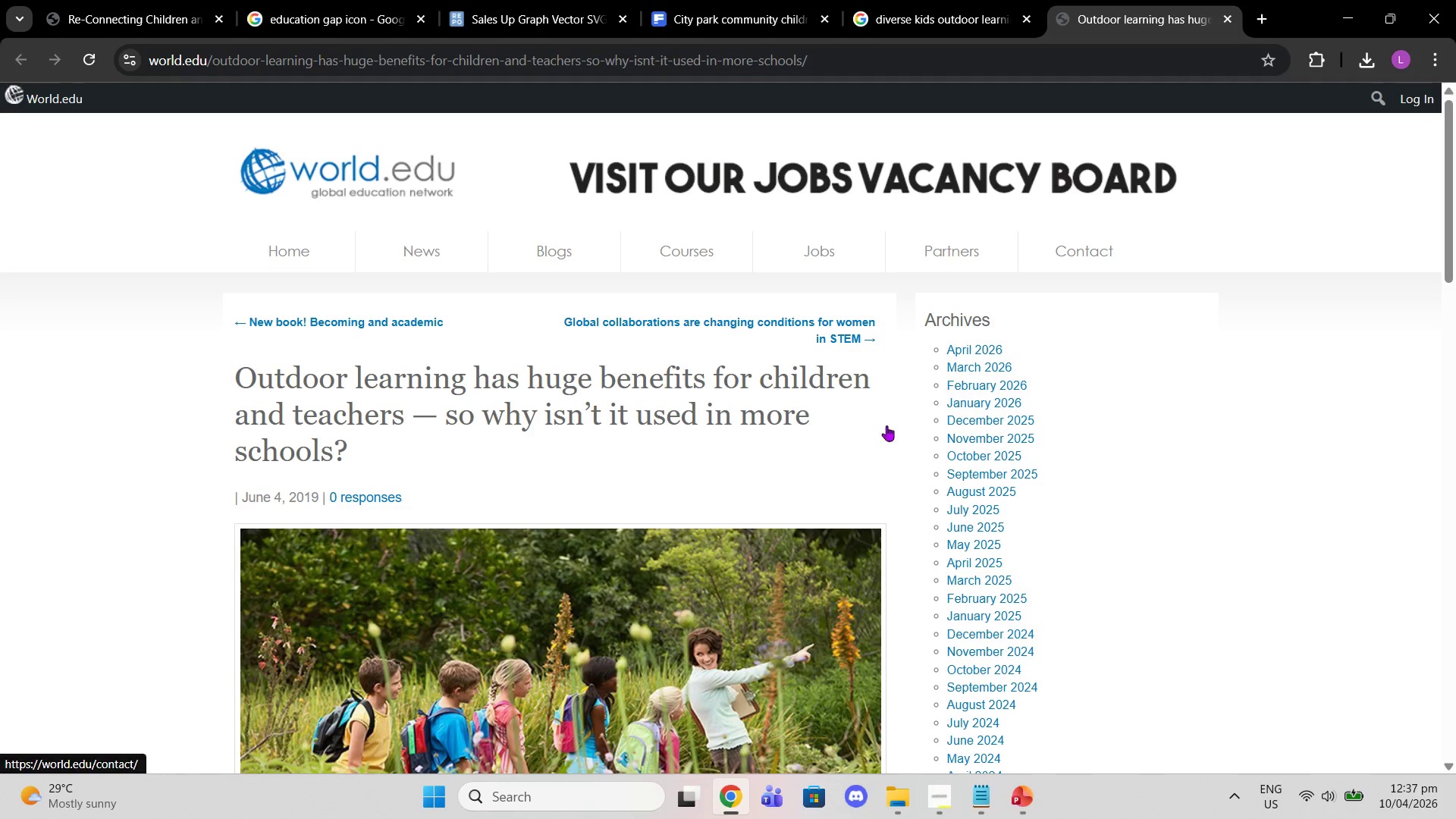 
scroll: coordinate [591, 475], scroll_direction: down, amount: 2.0
 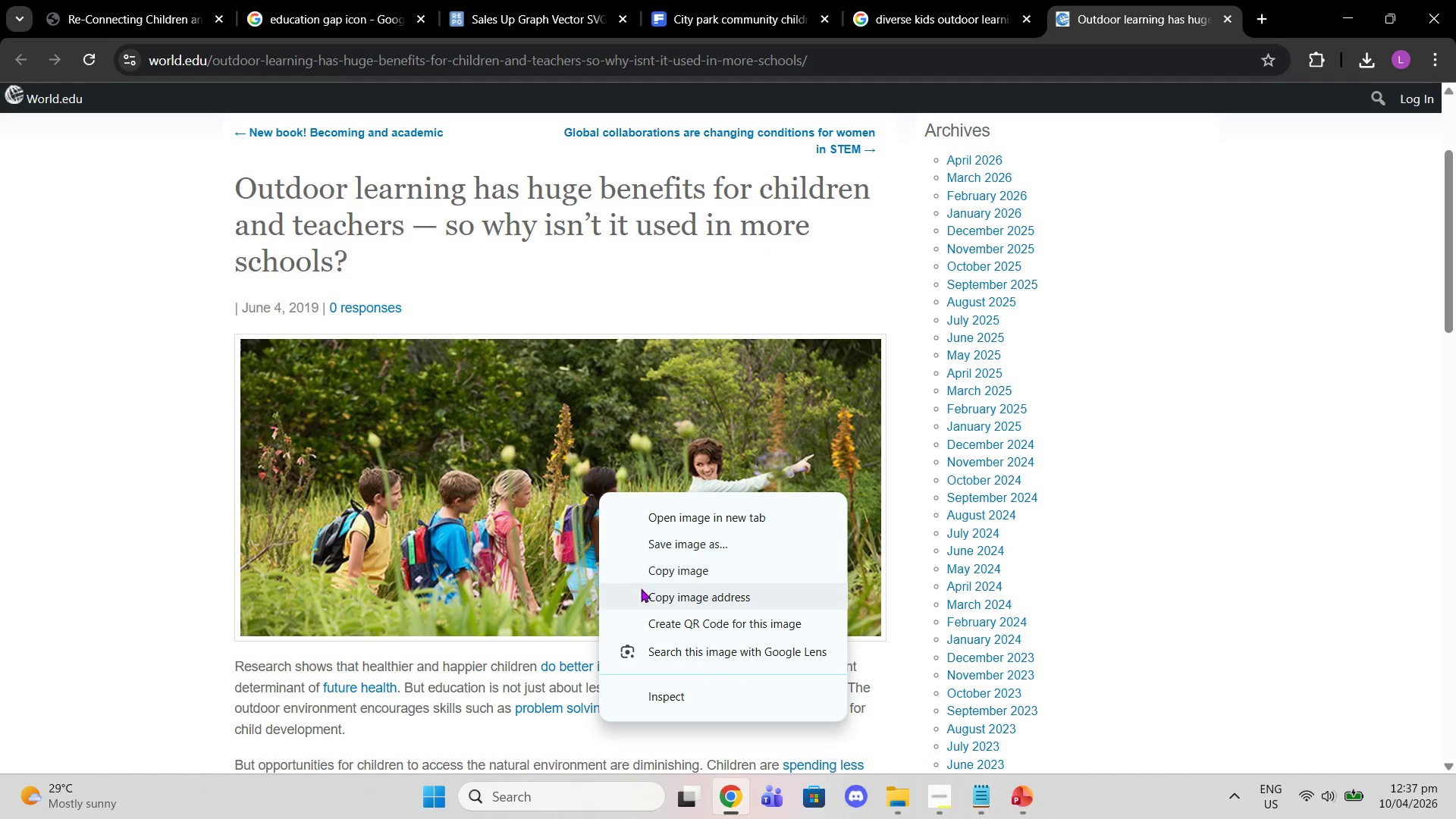 
left_click([646, 566])
 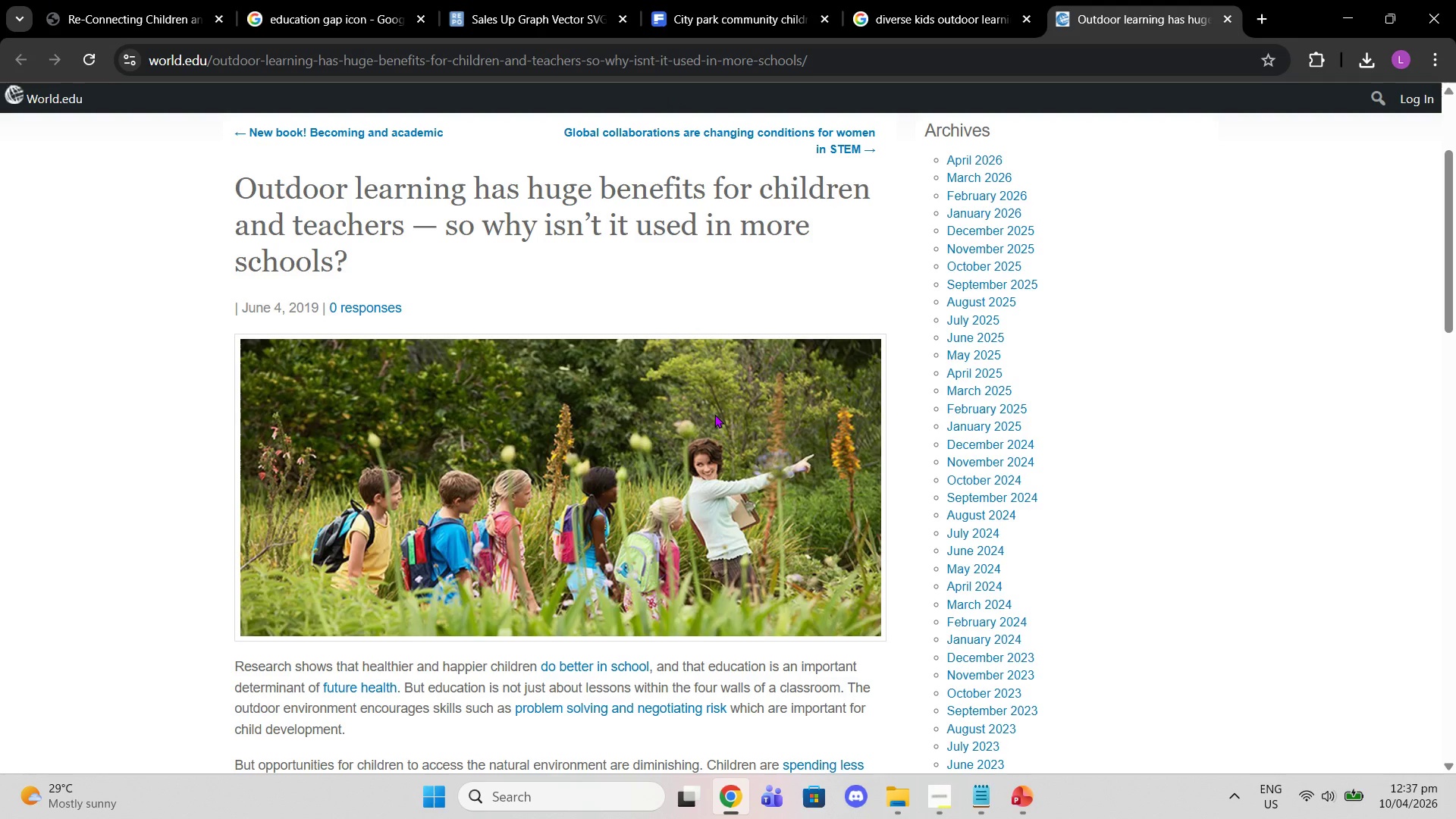 
wait(9.81)
 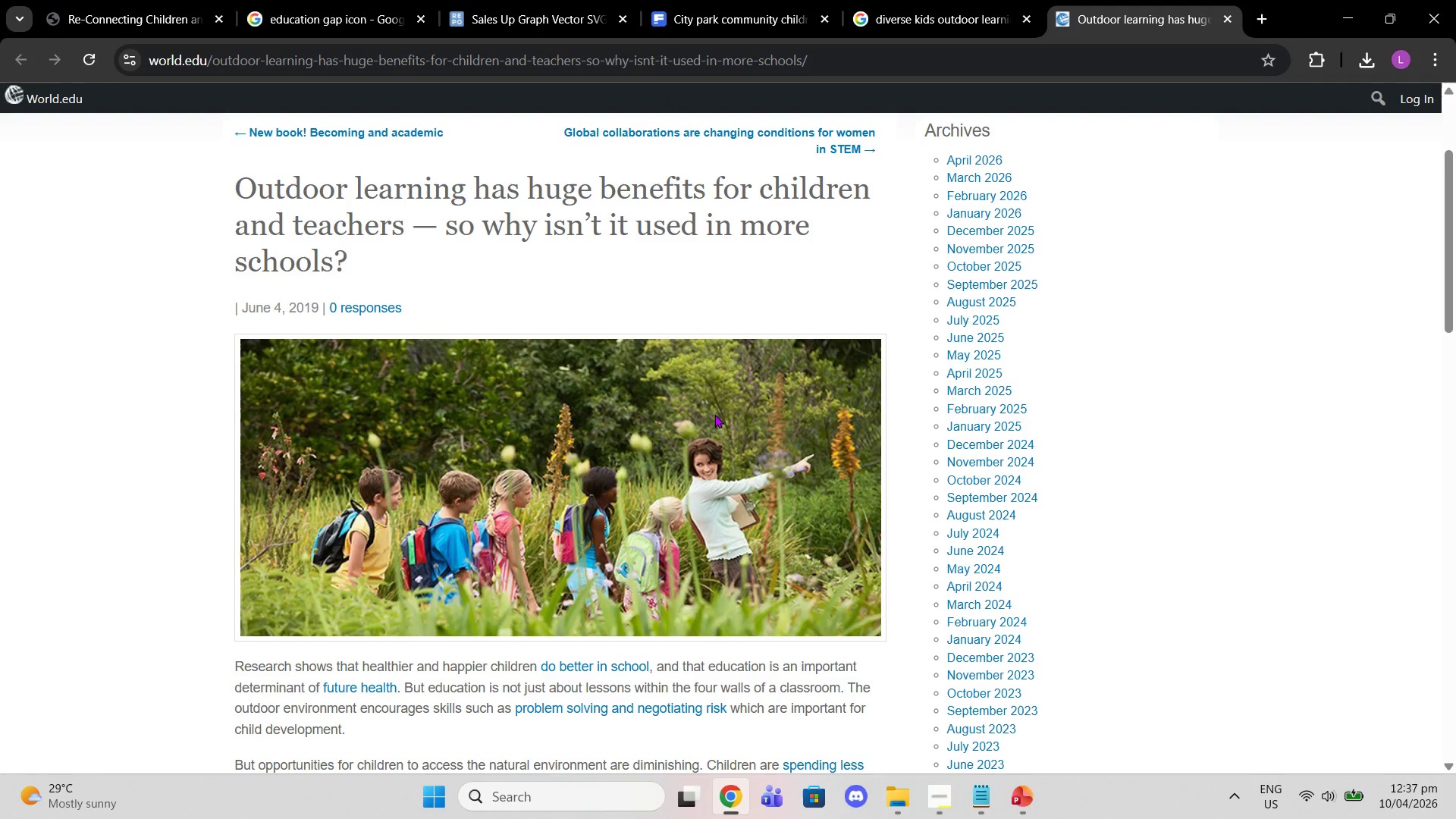 
left_click([804, 463])
 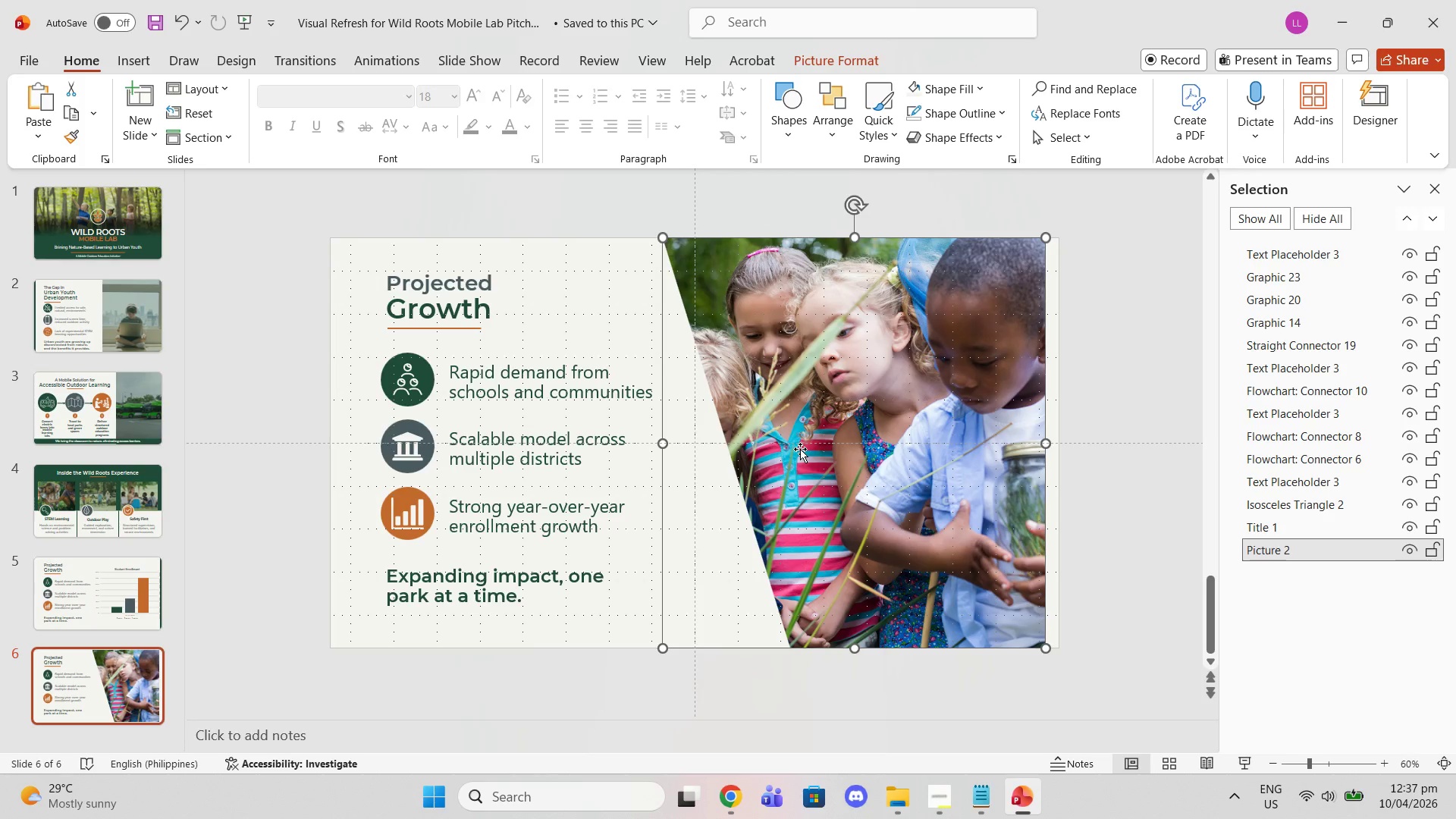 
key(Delete)
 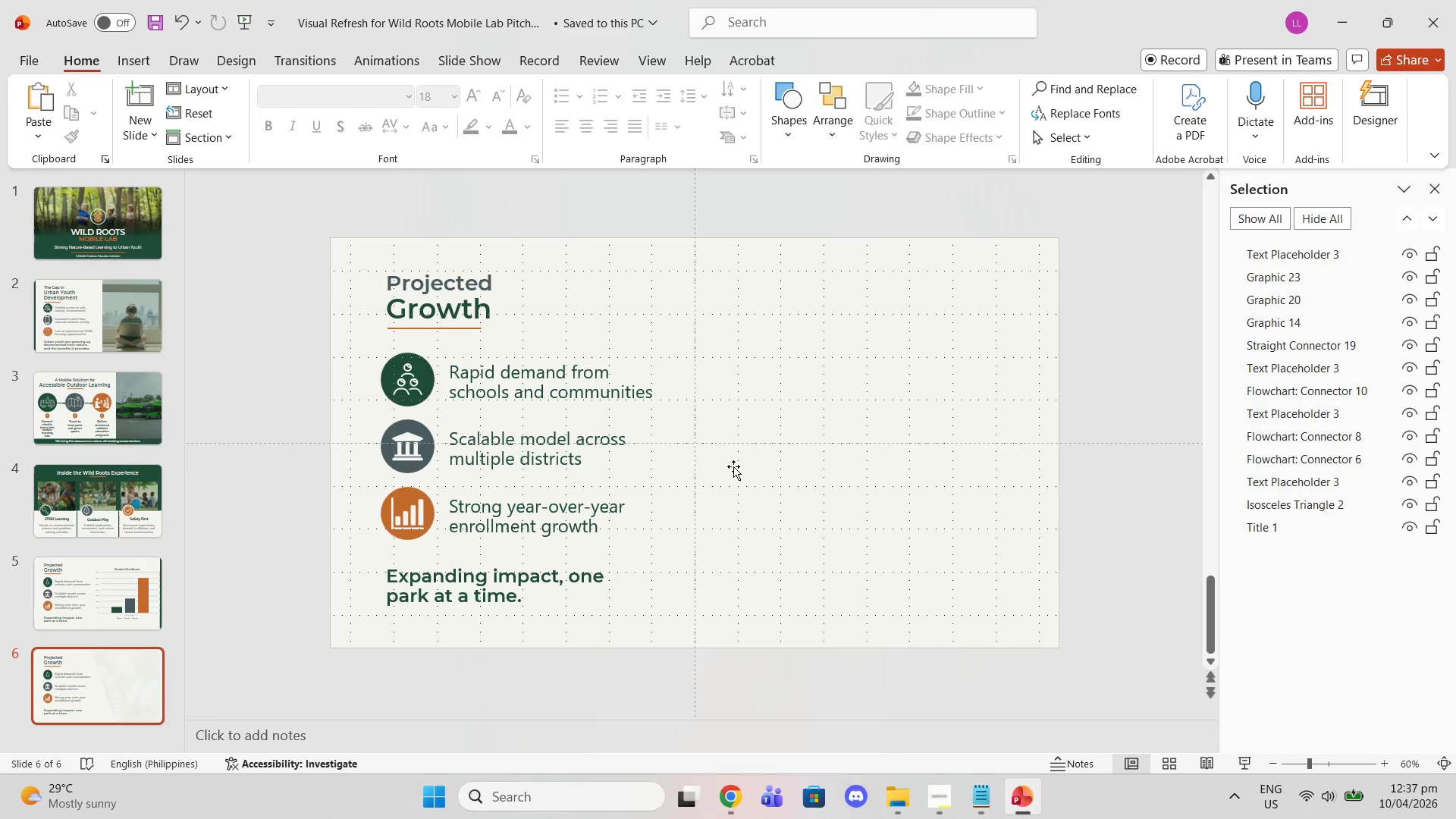 
left_click([725, 470])
 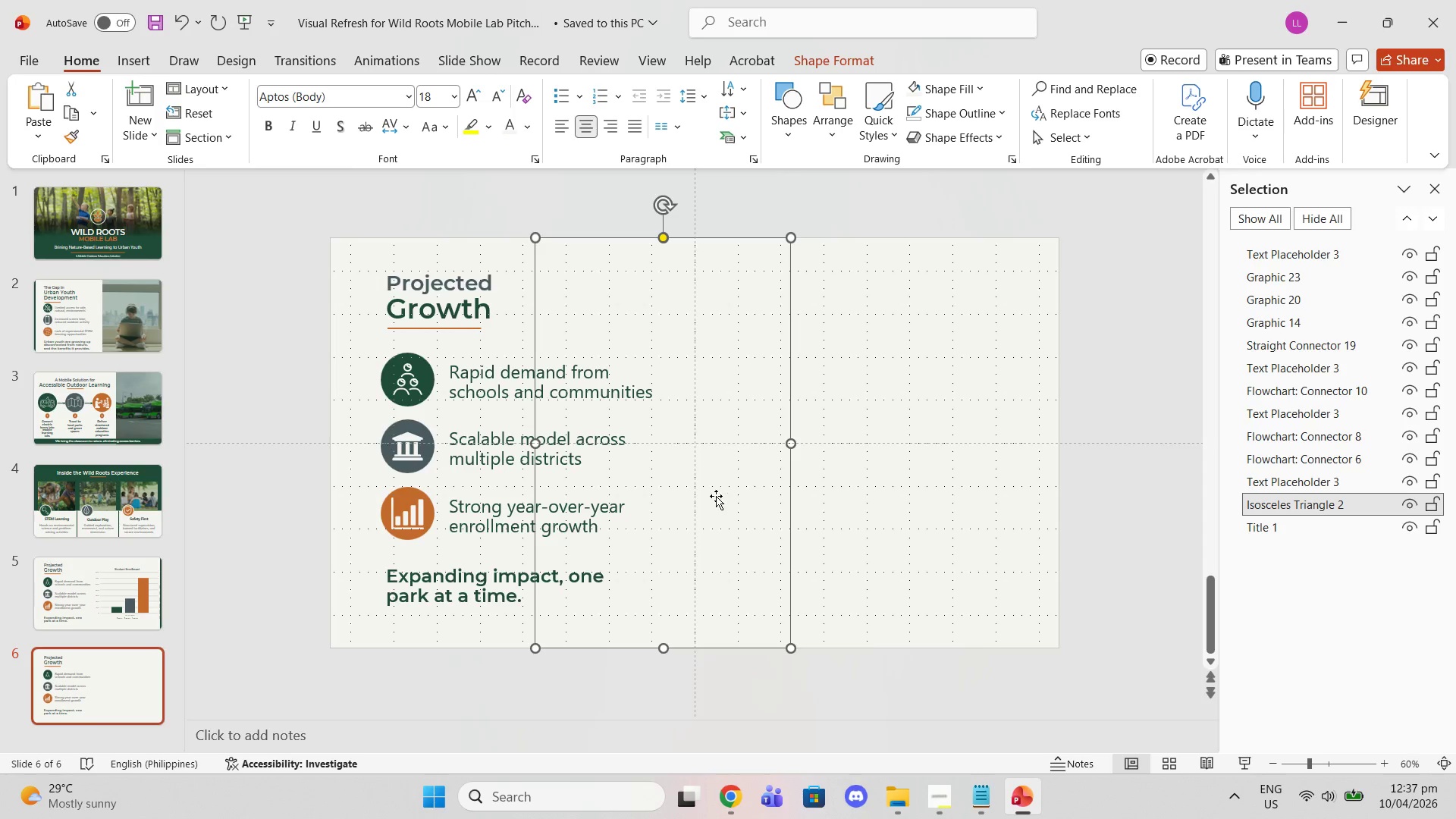 
left_click_drag(start_coordinate=[716, 498], to_coordinate=[686, 491])
 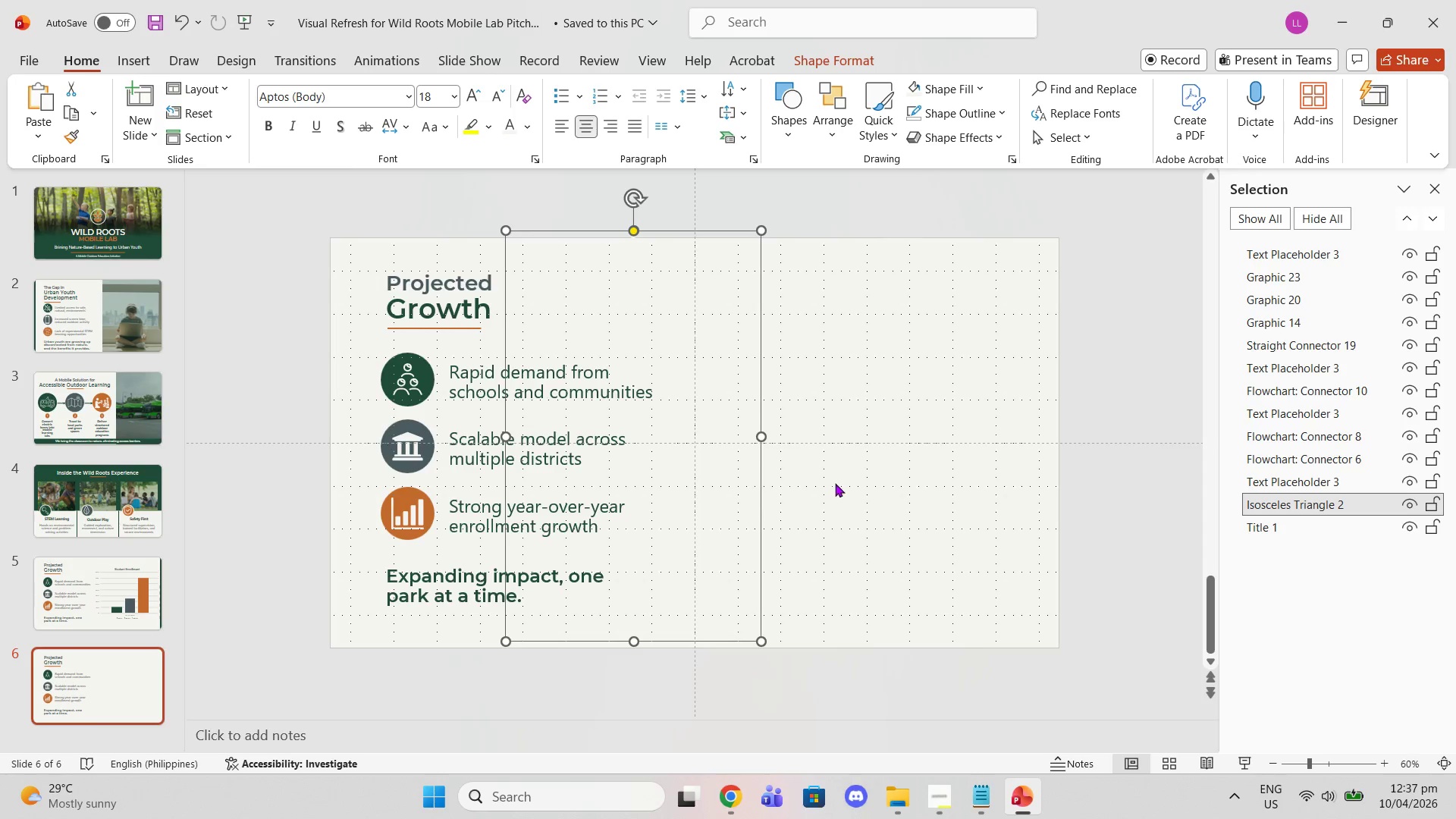 
left_click([835, 483])
 